 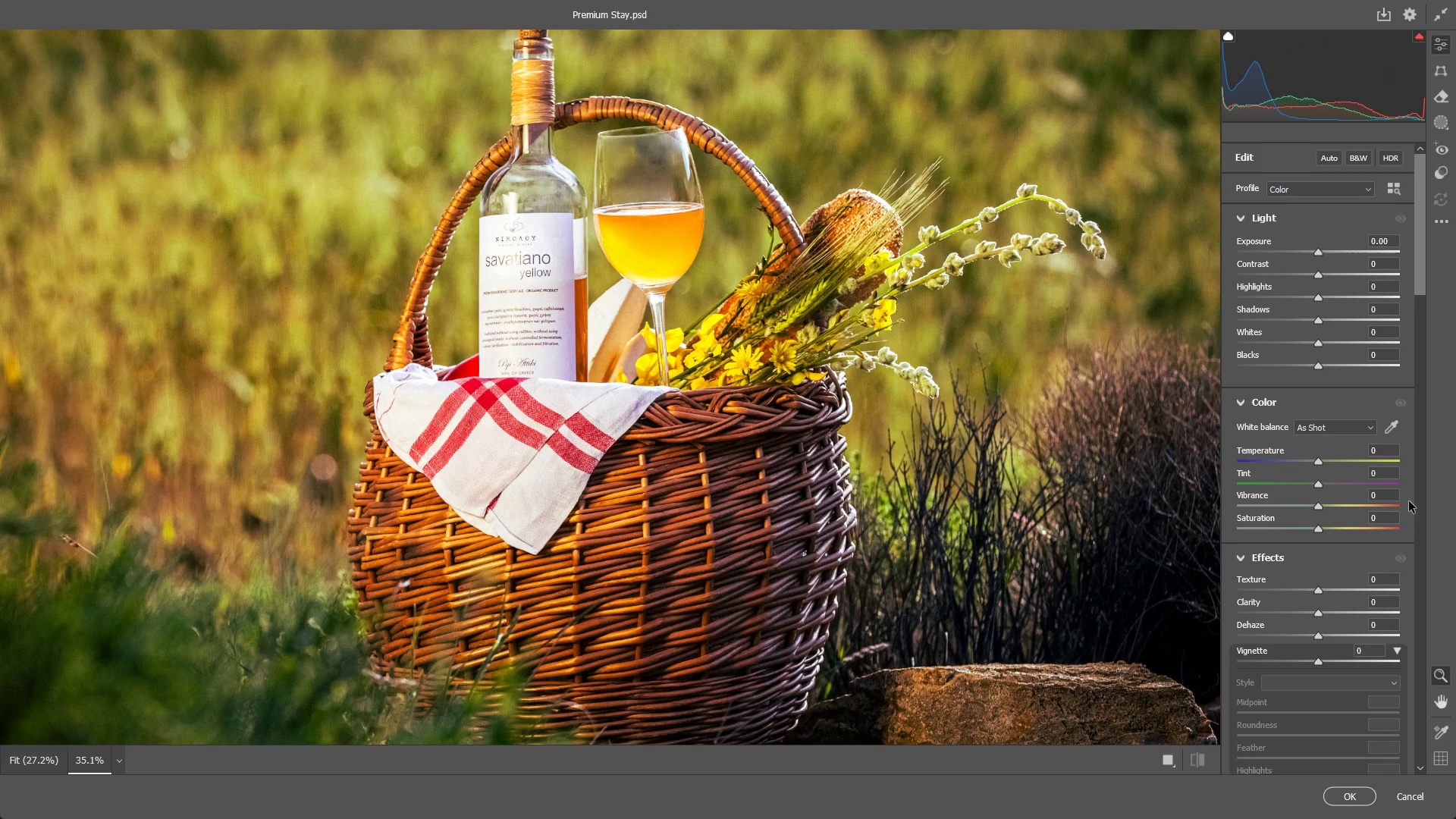 
left_click_drag(start_coordinate=[1319, 460], to_coordinate=[1328, 460])
 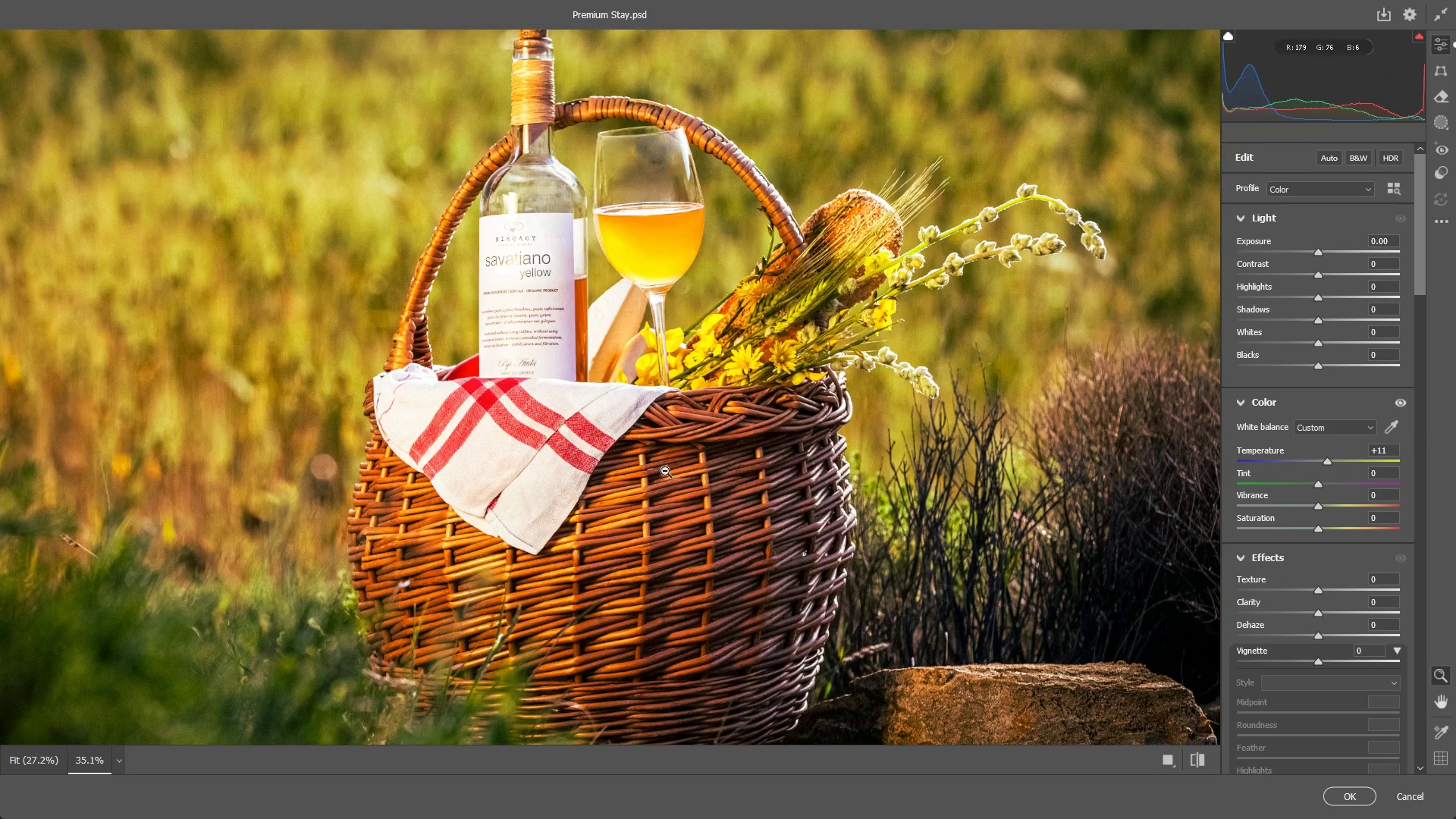 
left_click_drag(start_coordinate=[673, 453], to_coordinate=[573, 474])
 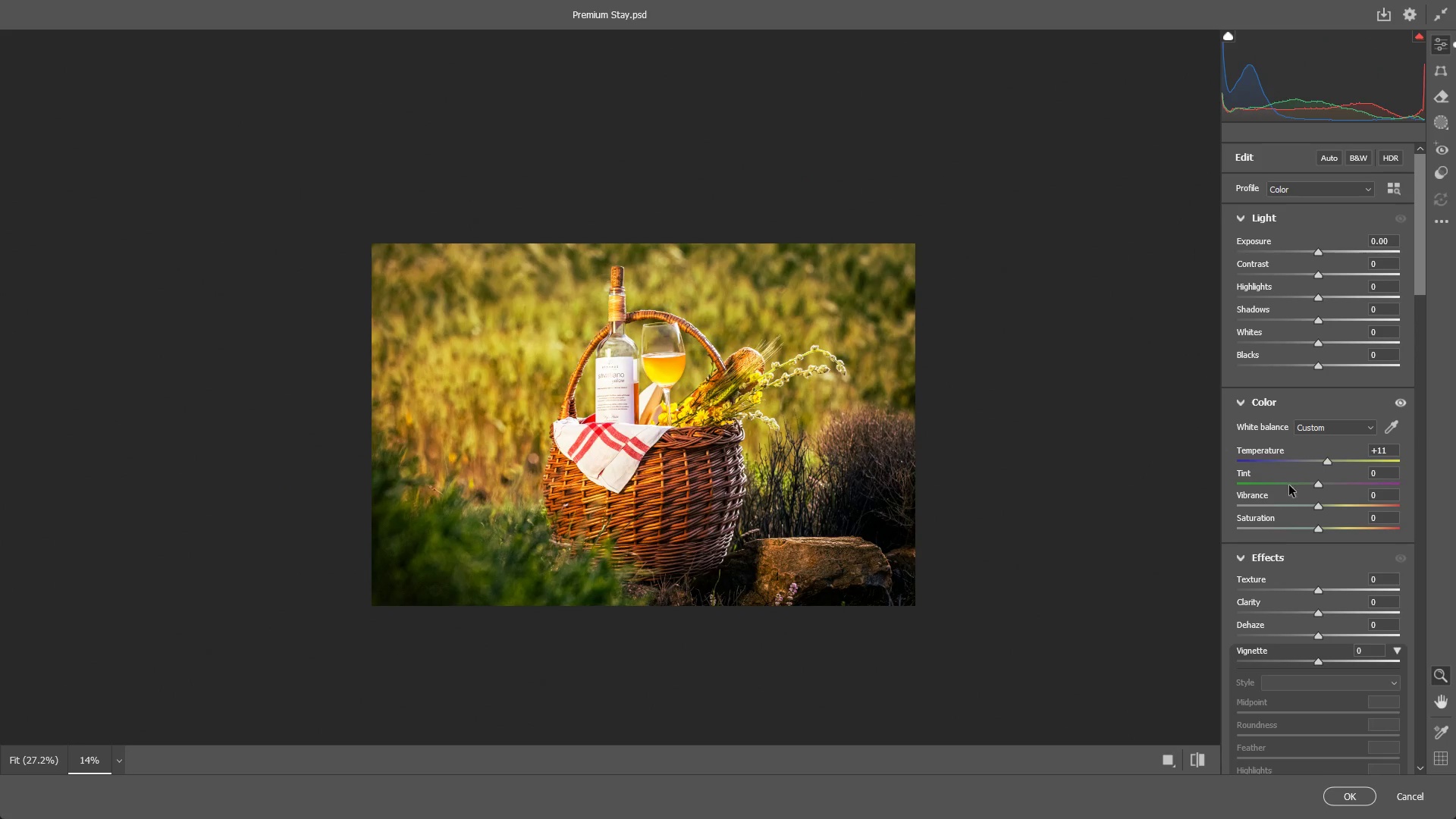 
scroll: coordinate [1302, 529], scroll_direction: down, amount: 14.0
 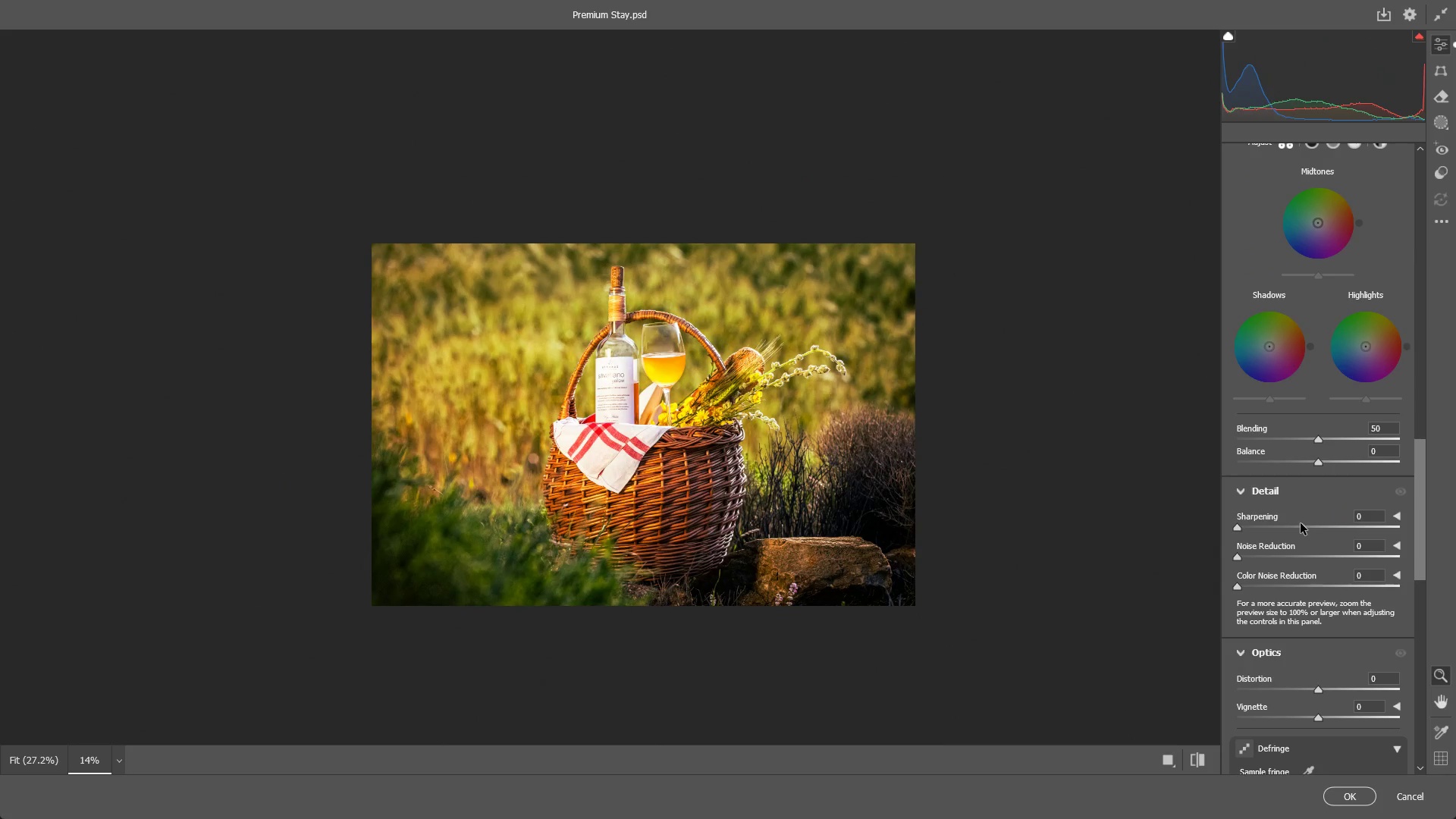 
scroll: coordinate [1301, 523], scroll_direction: up, amount: 3.0
 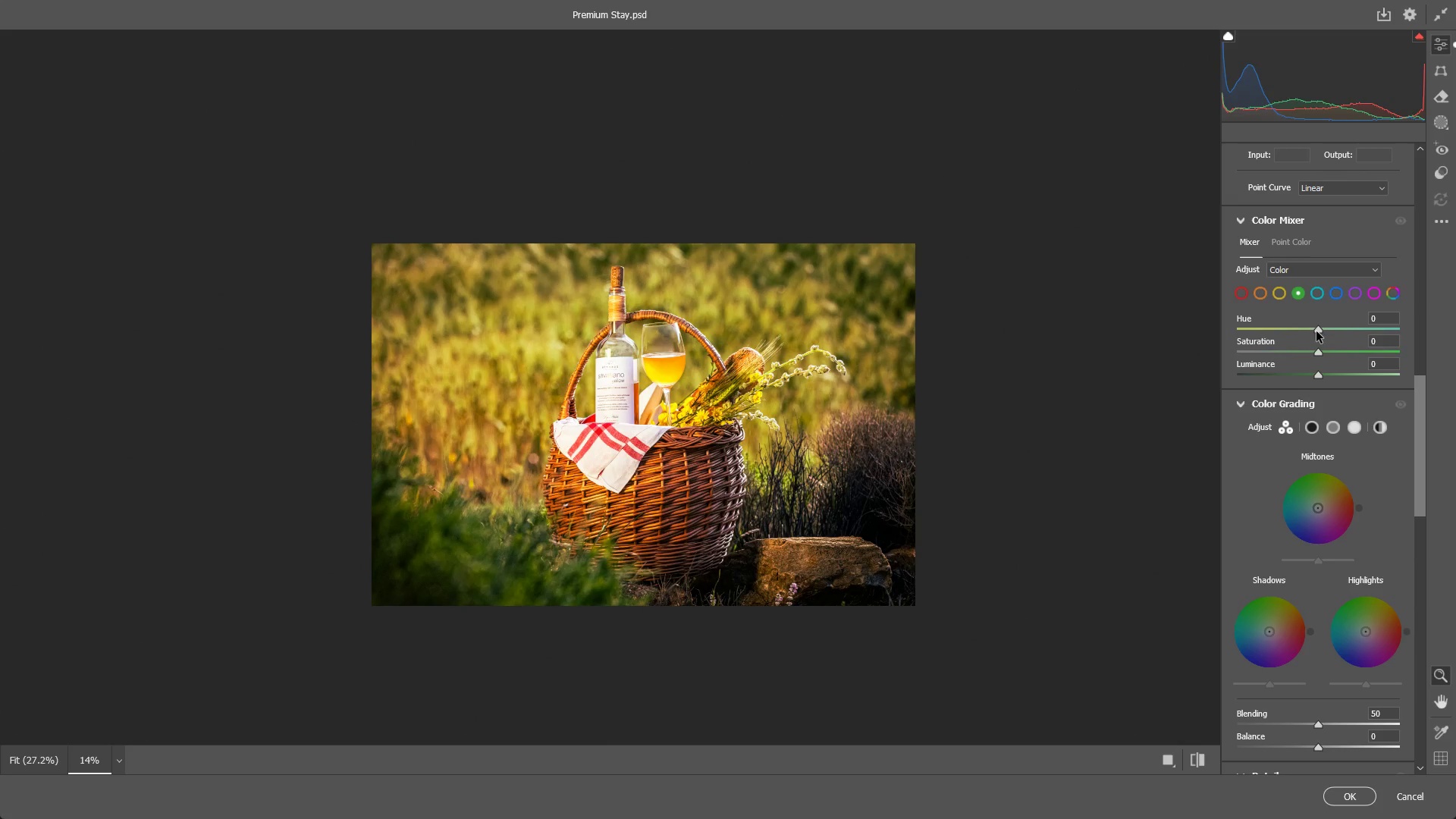 
left_click_drag(start_coordinate=[1319, 328], to_coordinate=[1175, 364])
 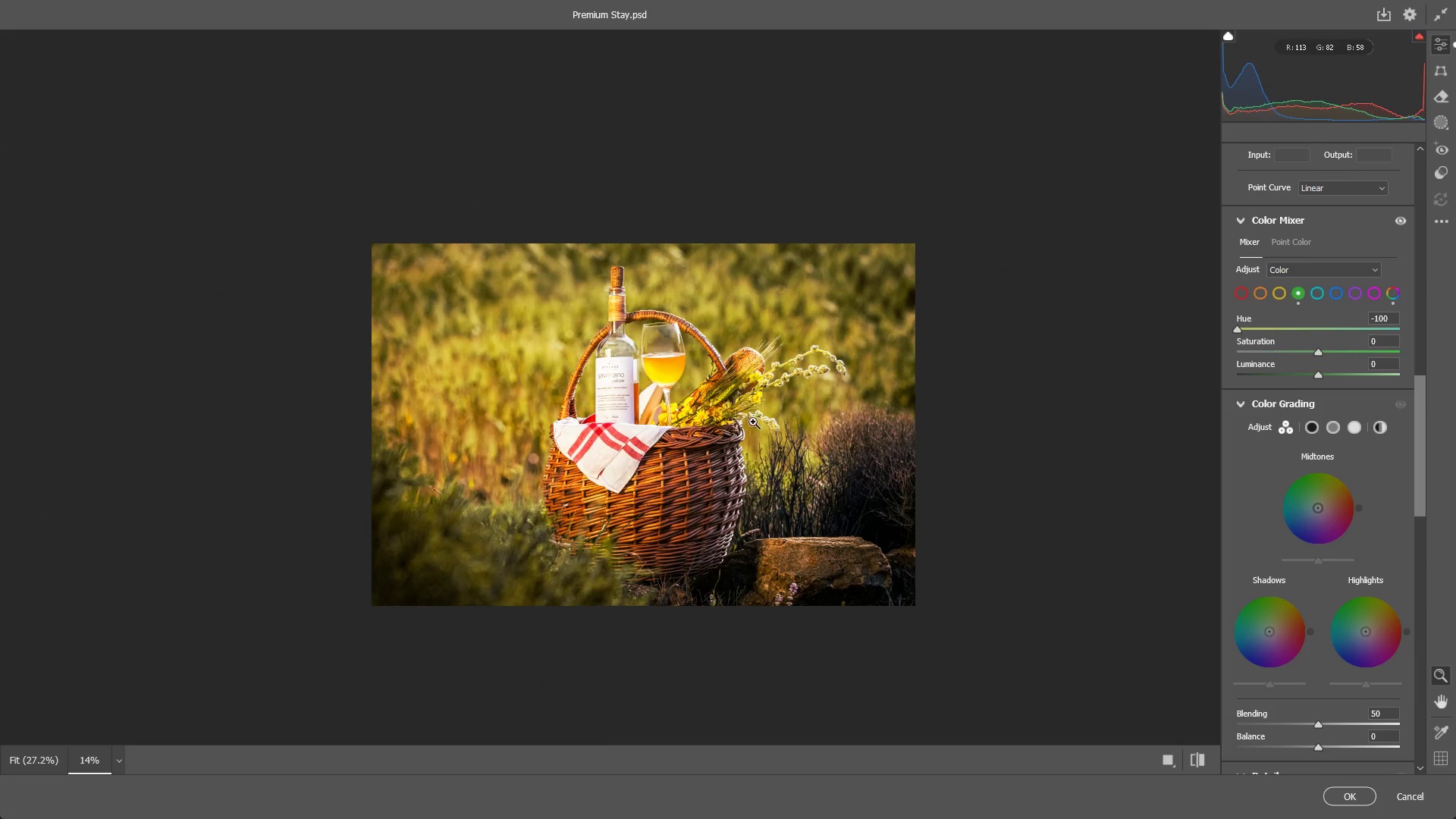 
left_click_drag(start_coordinate=[725, 423], to_coordinate=[764, 422])
 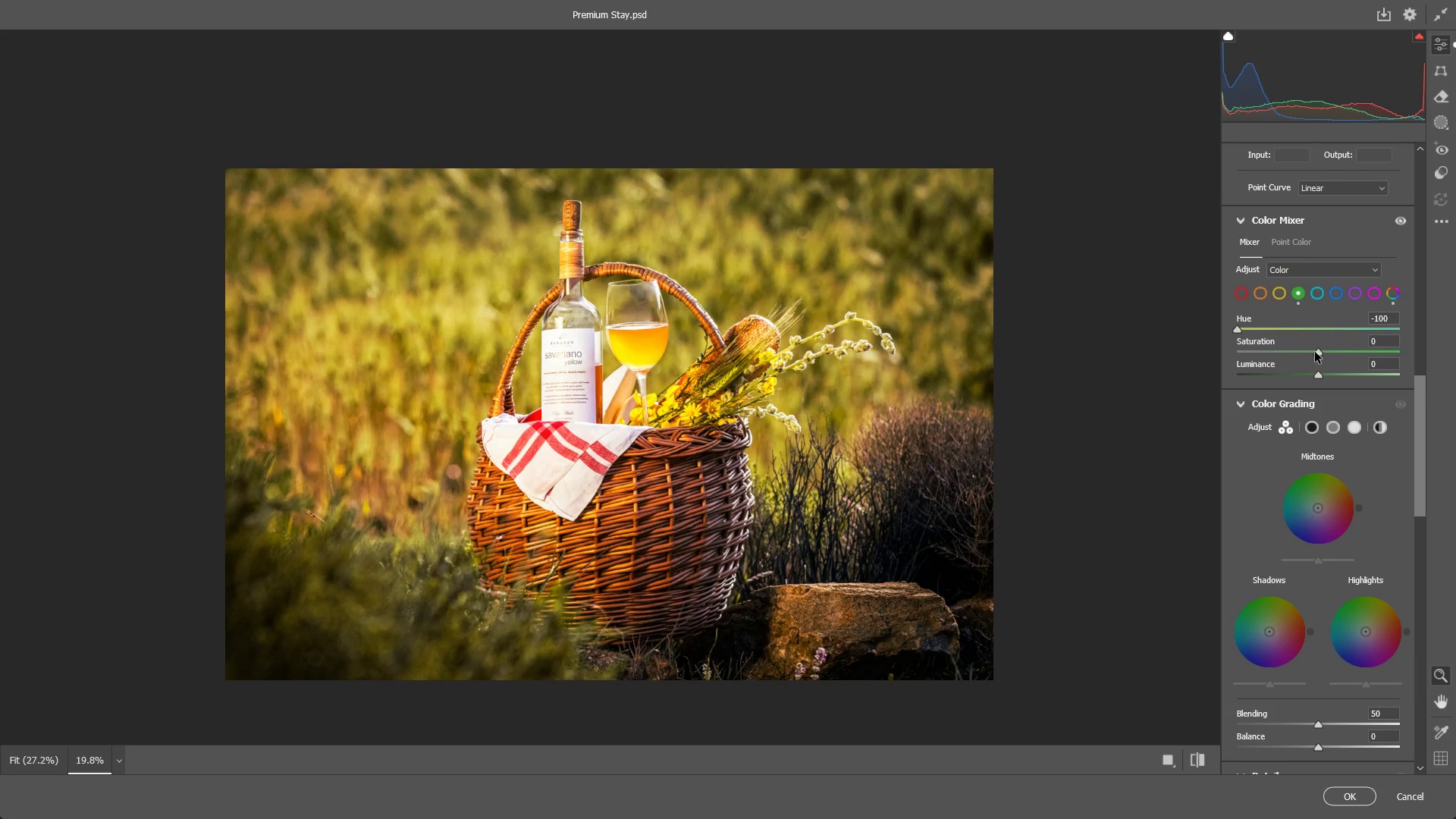 
left_click_drag(start_coordinate=[1315, 351], to_coordinate=[1401, 331])
 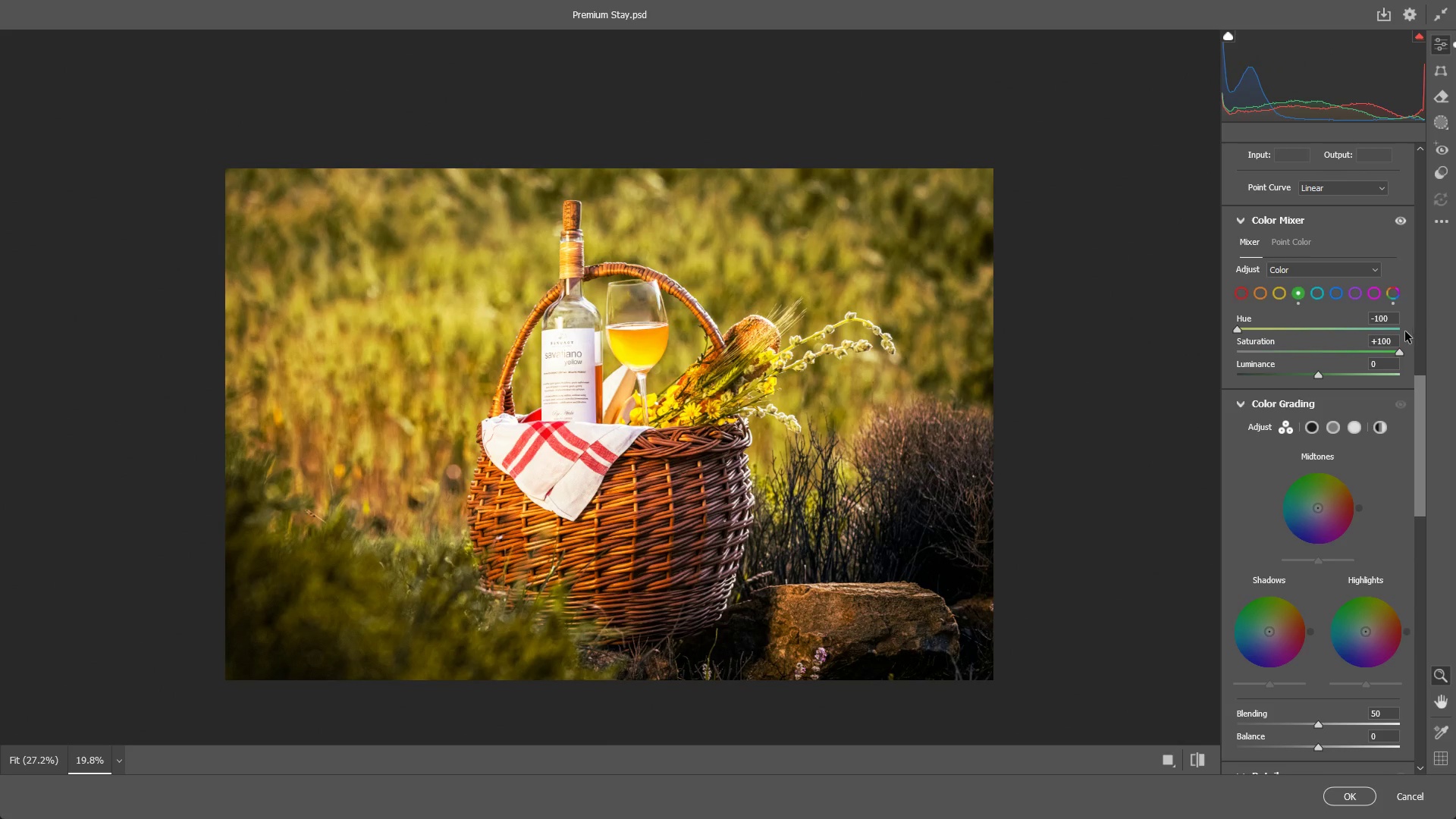 
key(Control+ControlLeft)
 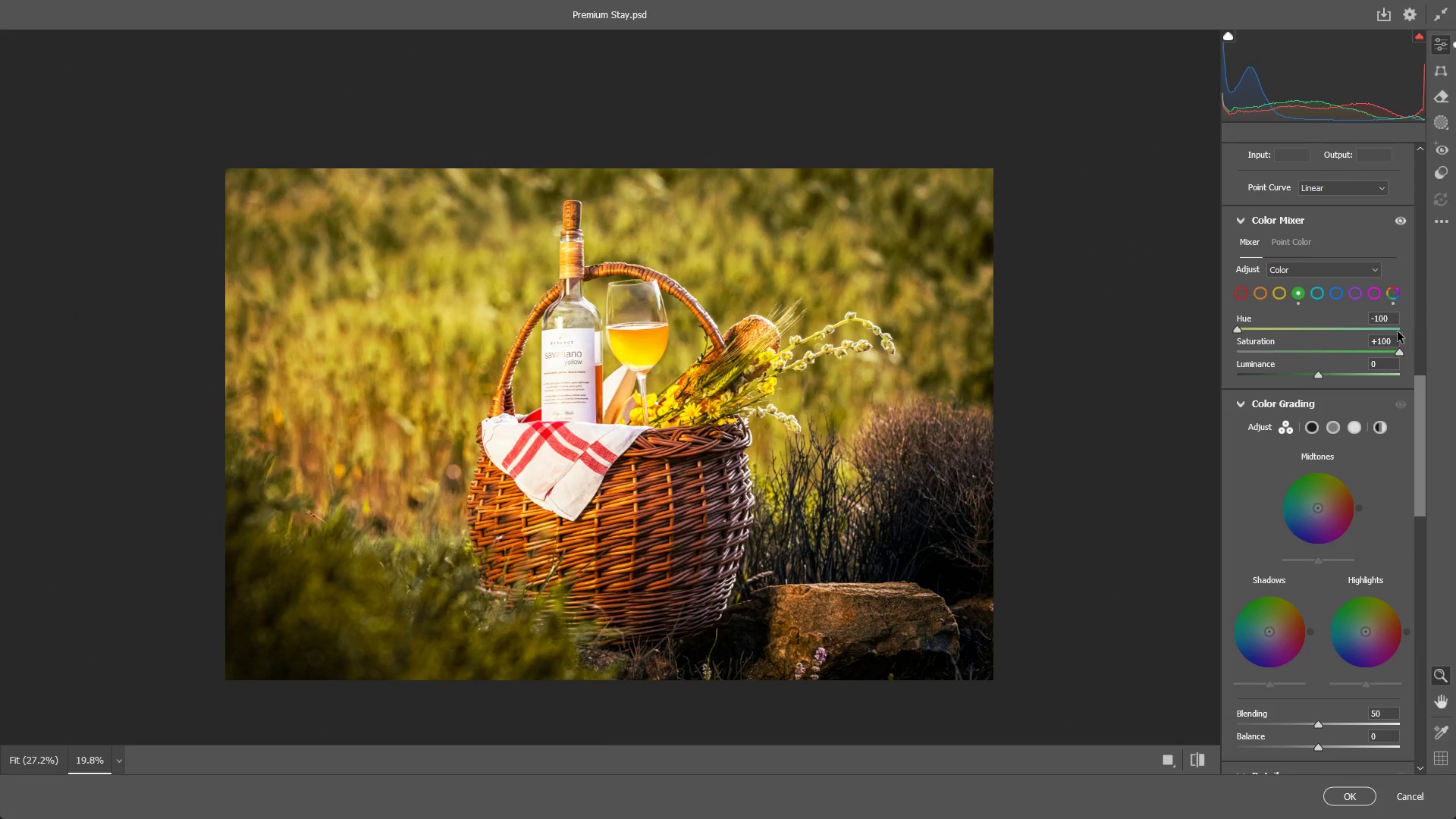 
key(Control+Z)
 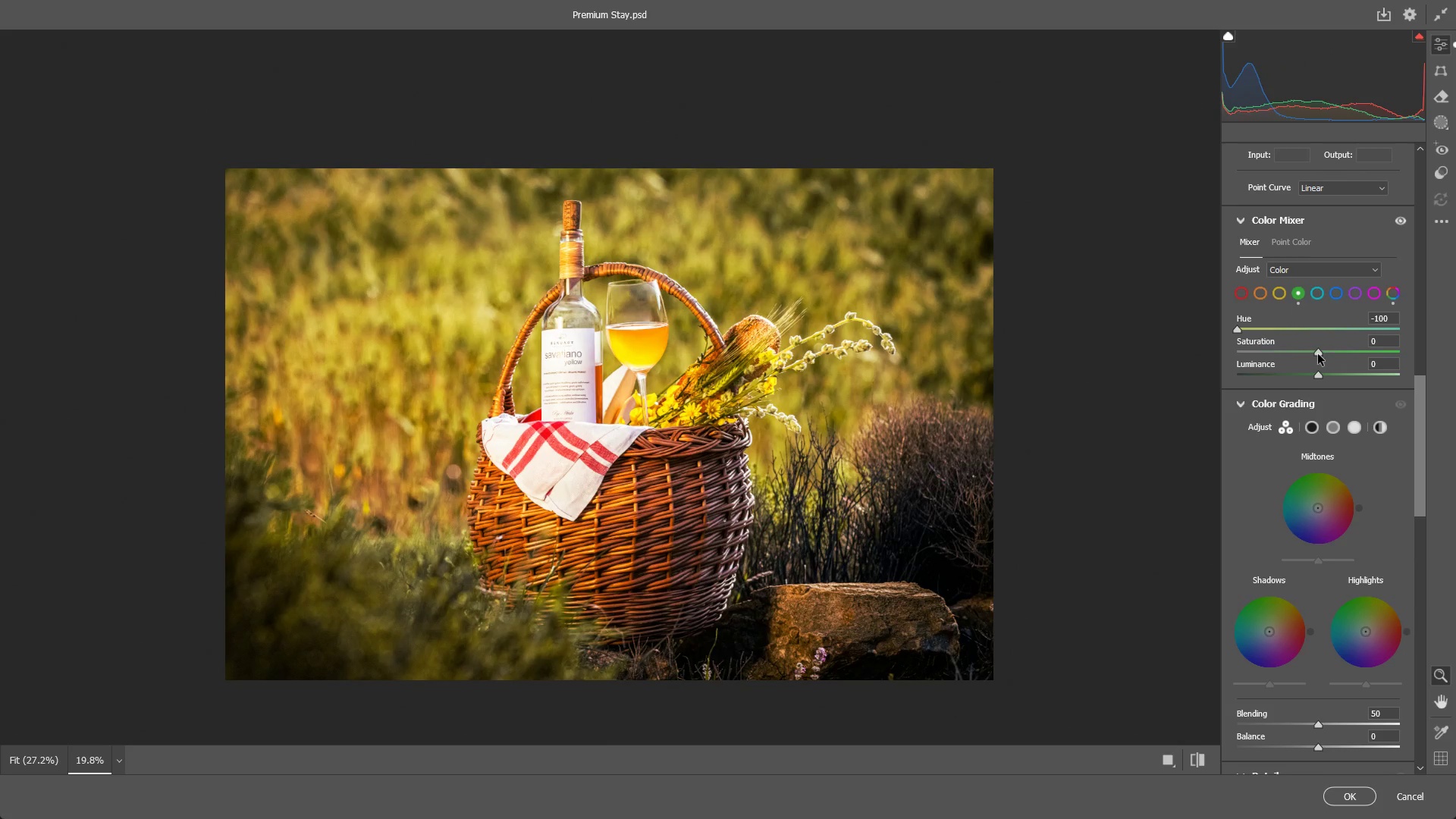 
left_click_drag(start_coordinate=[1317, 354], to_coordinate=[1327, 351])
 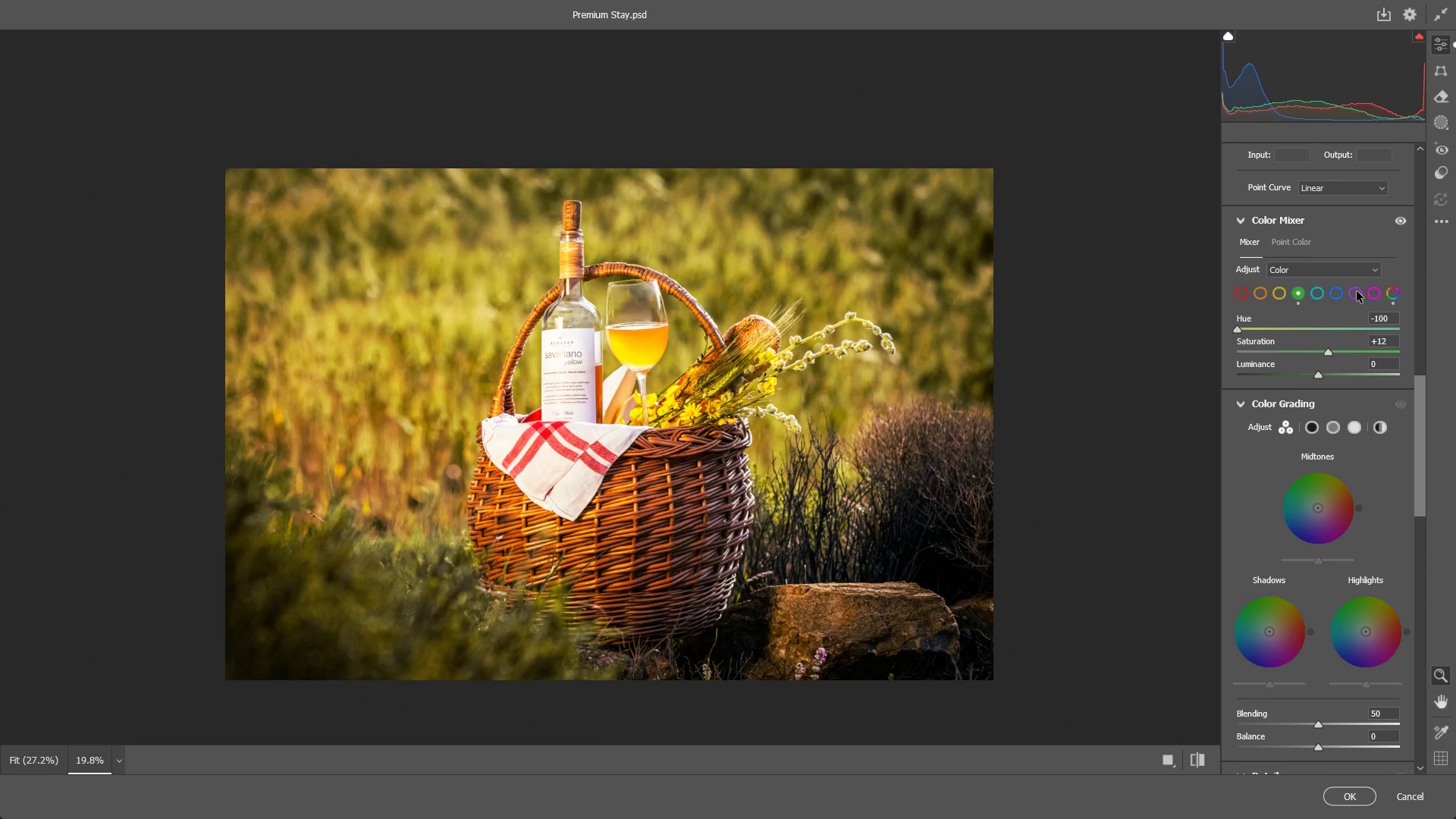 
left_click_drag(start_coordinate=[1323, 328], to_coordinate=[1245, 343])
 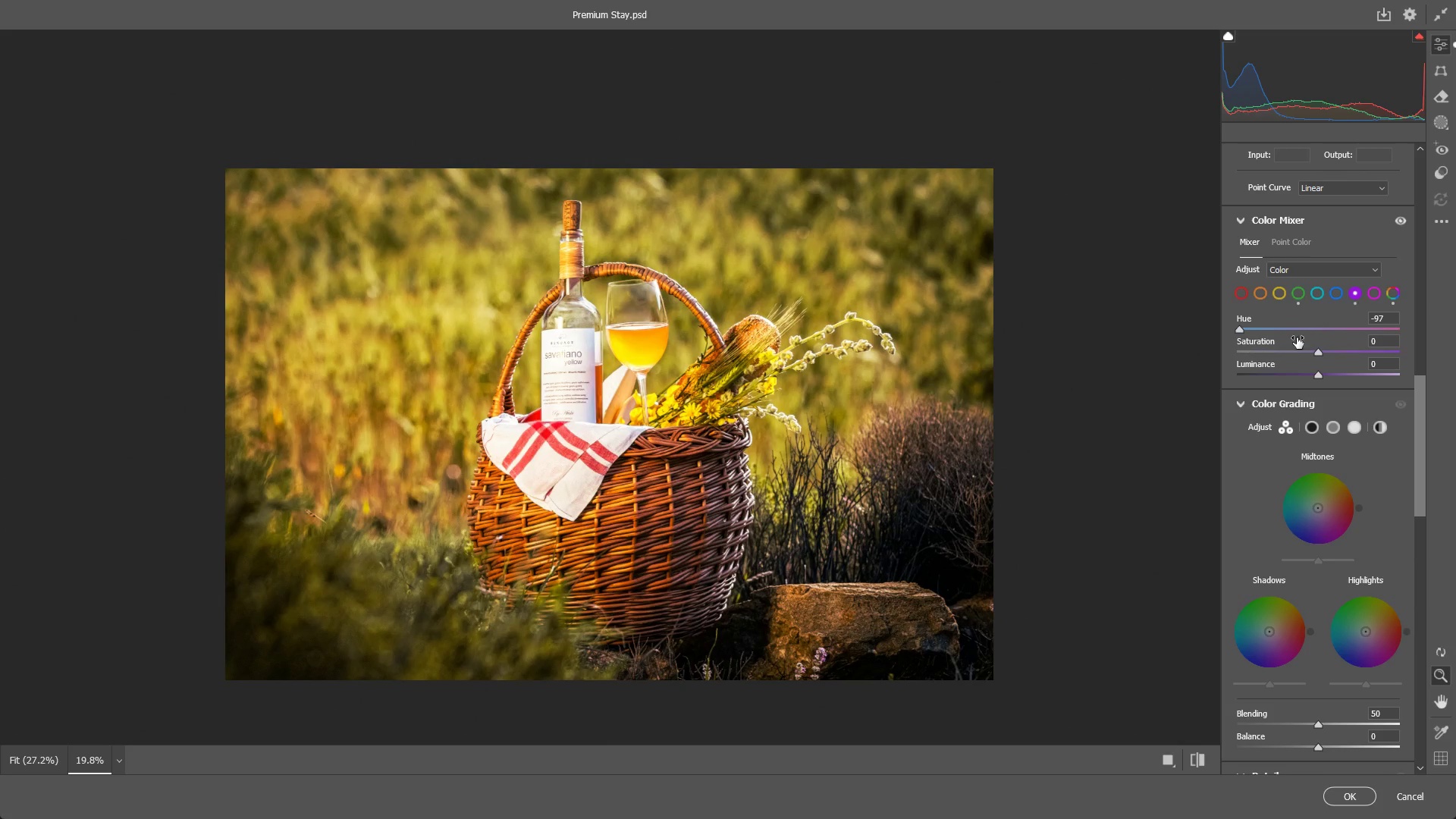 
key(Control+ControlLeft)
 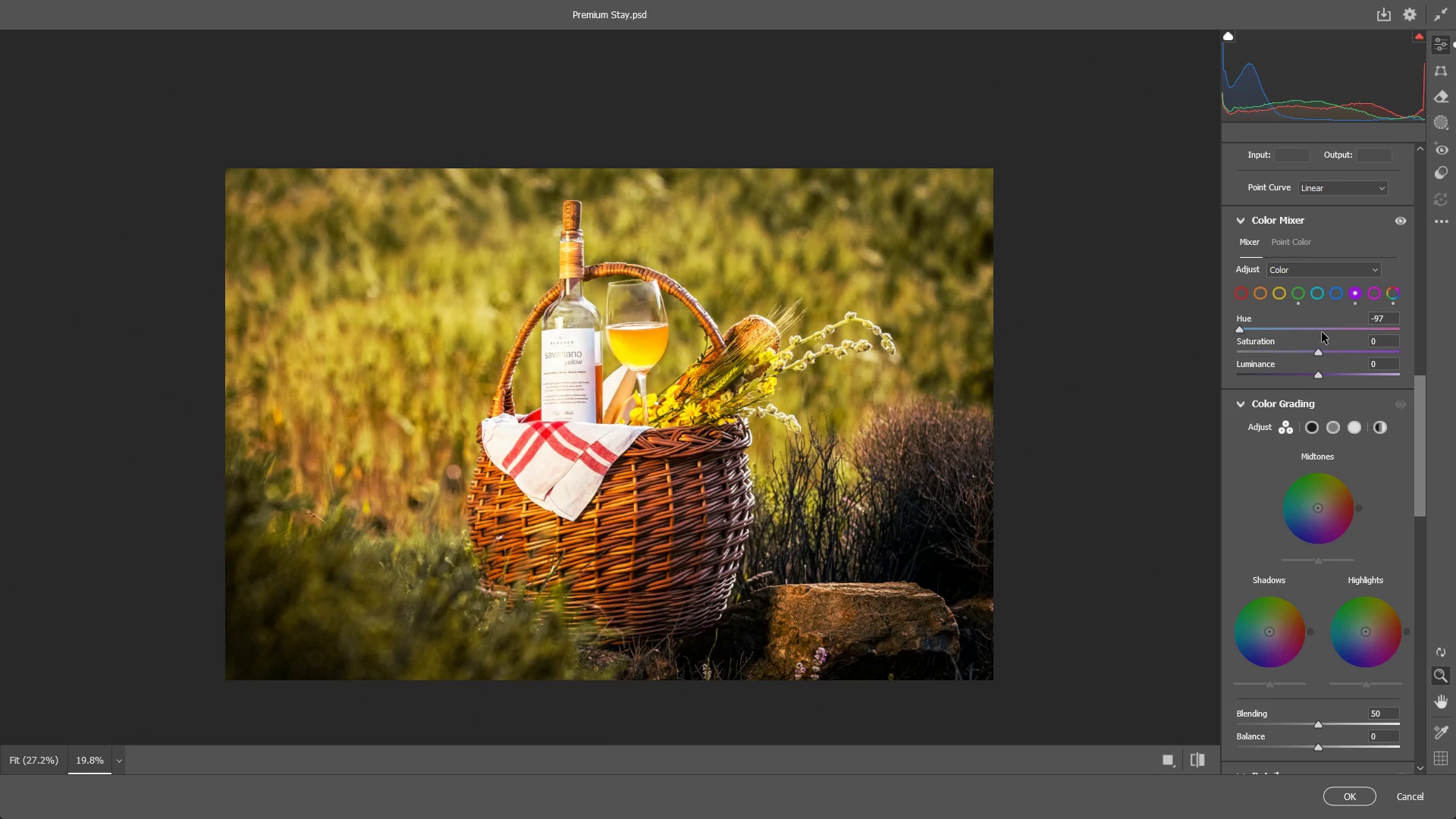 
key(Control+Z)
 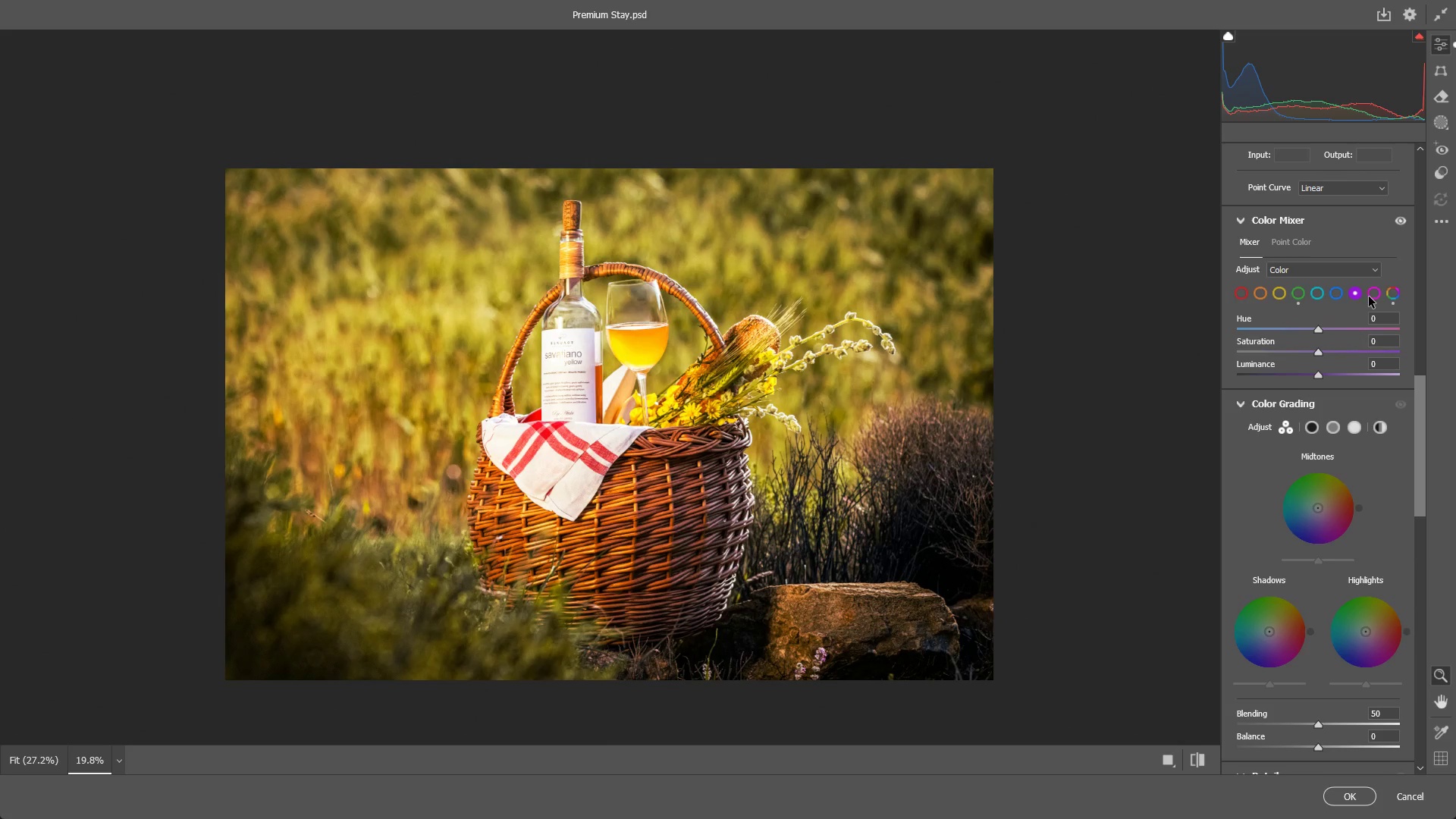 
left_click([1373, 297])
 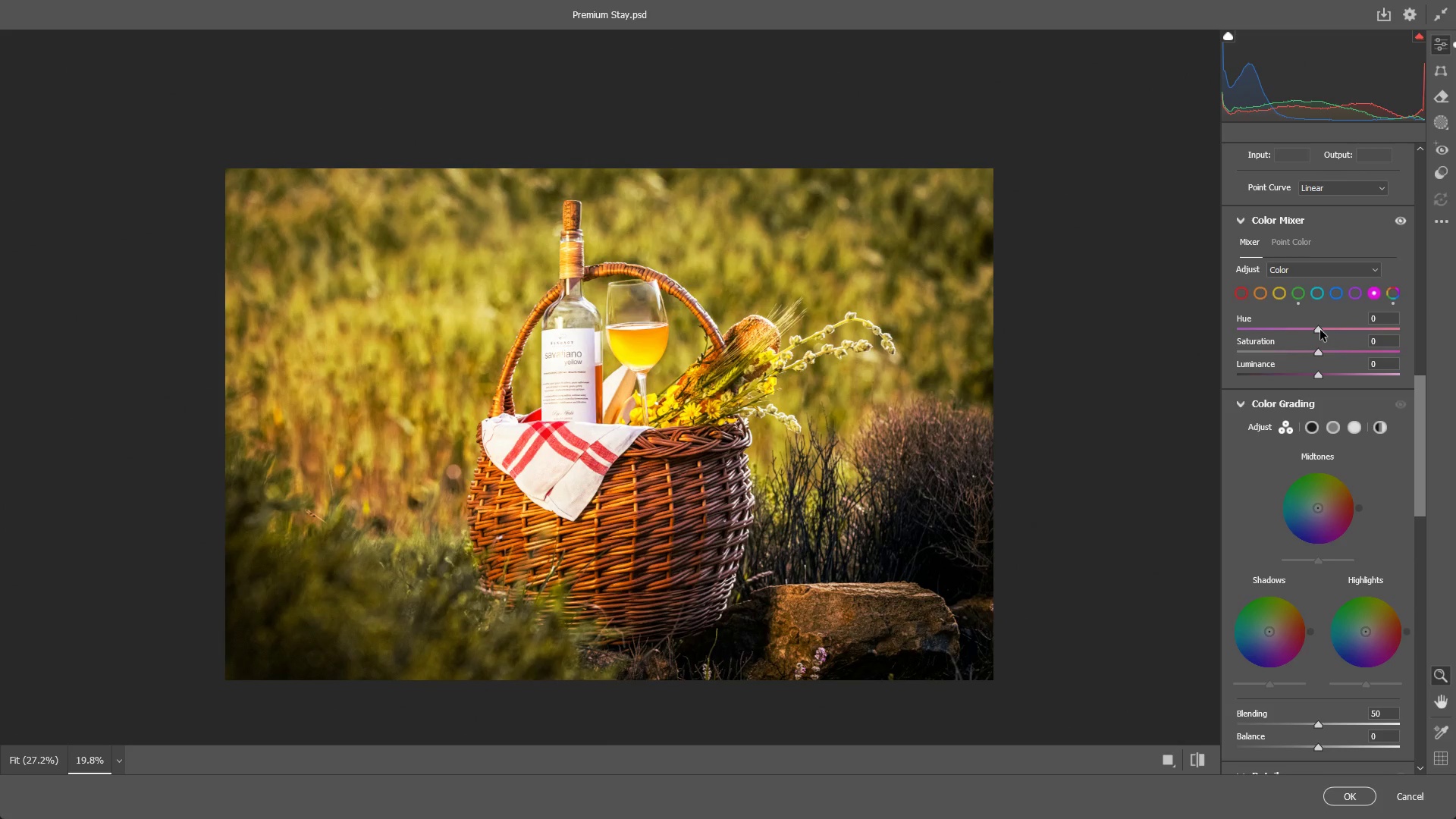 
left_click_drag(start_coordinate=[1320, 330], to_coordinate=[1334, 332])
 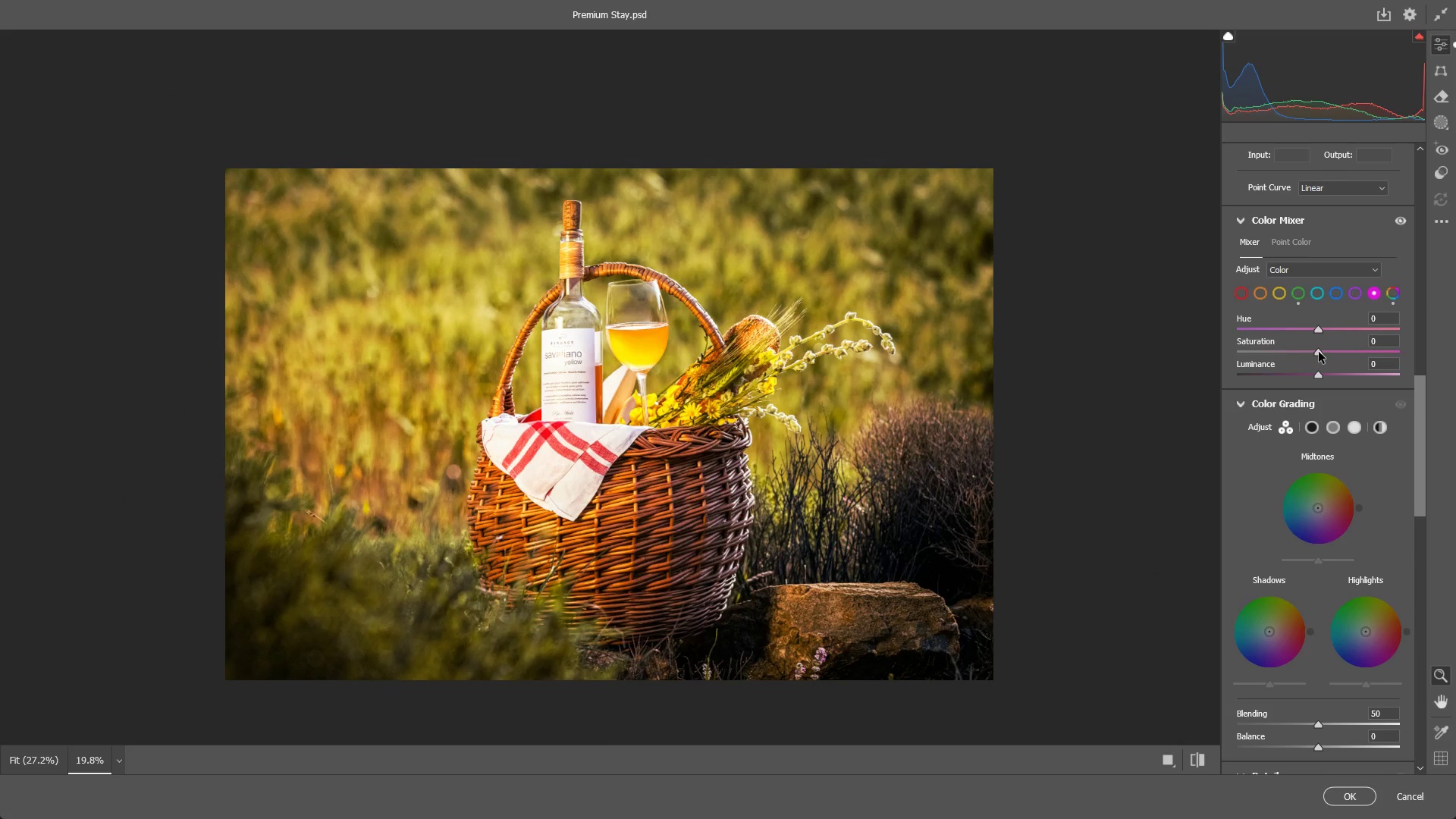 
key(Control+ControlLeft)
 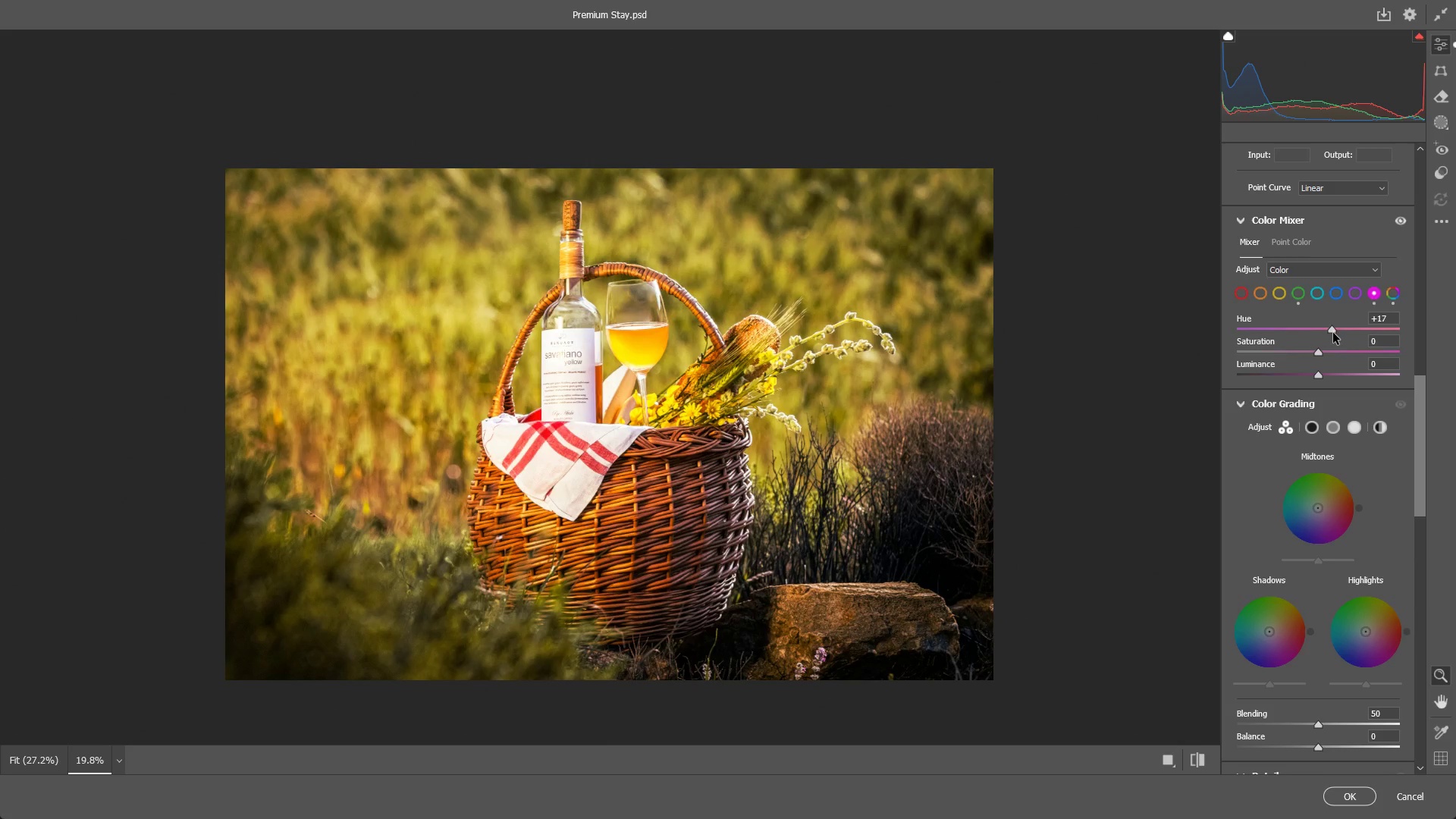 
key(Control+Z)
 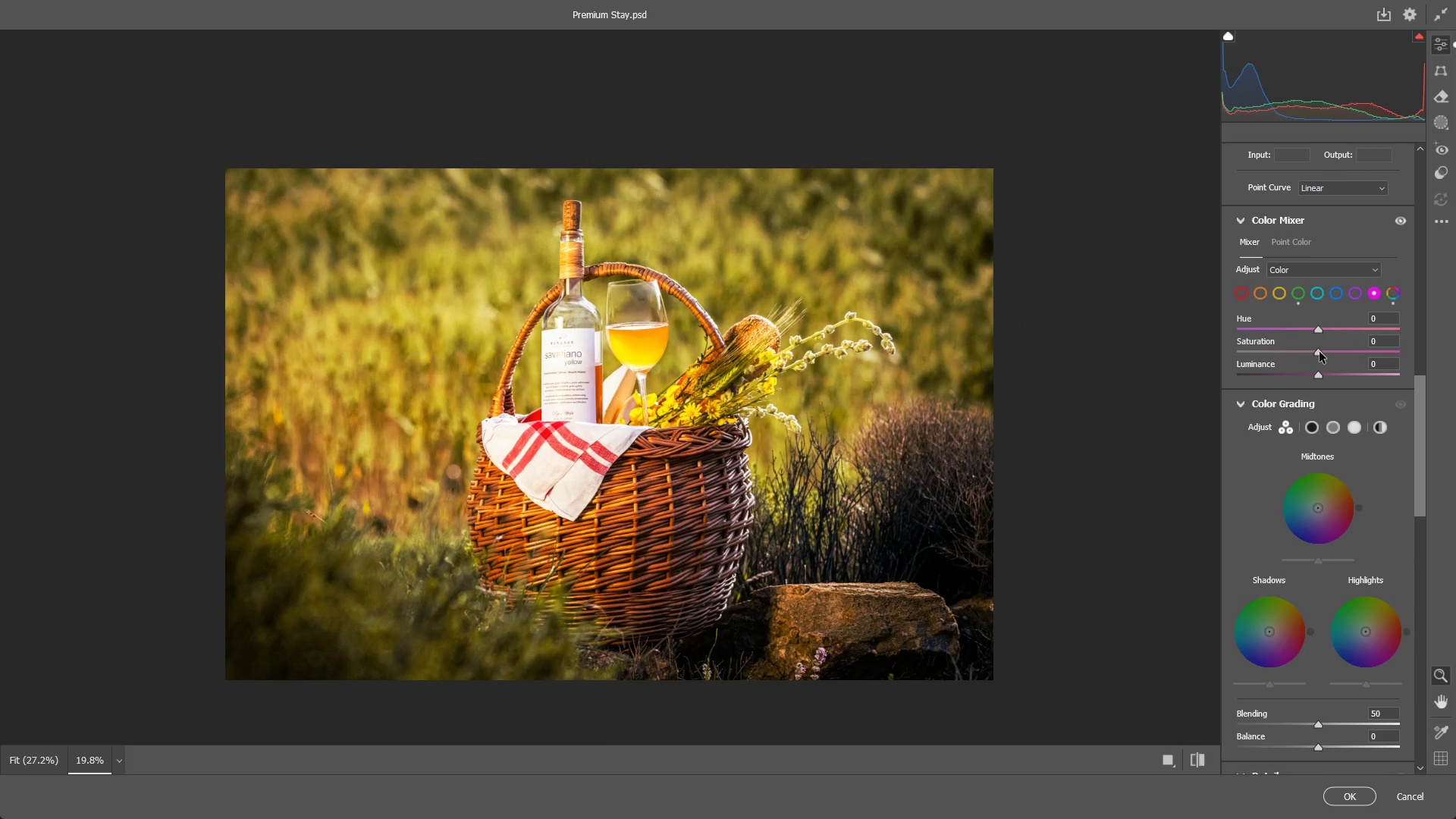 
left_click_drag(start_coordinate=[1319, 352], to_coordinate=[1227, 386])
 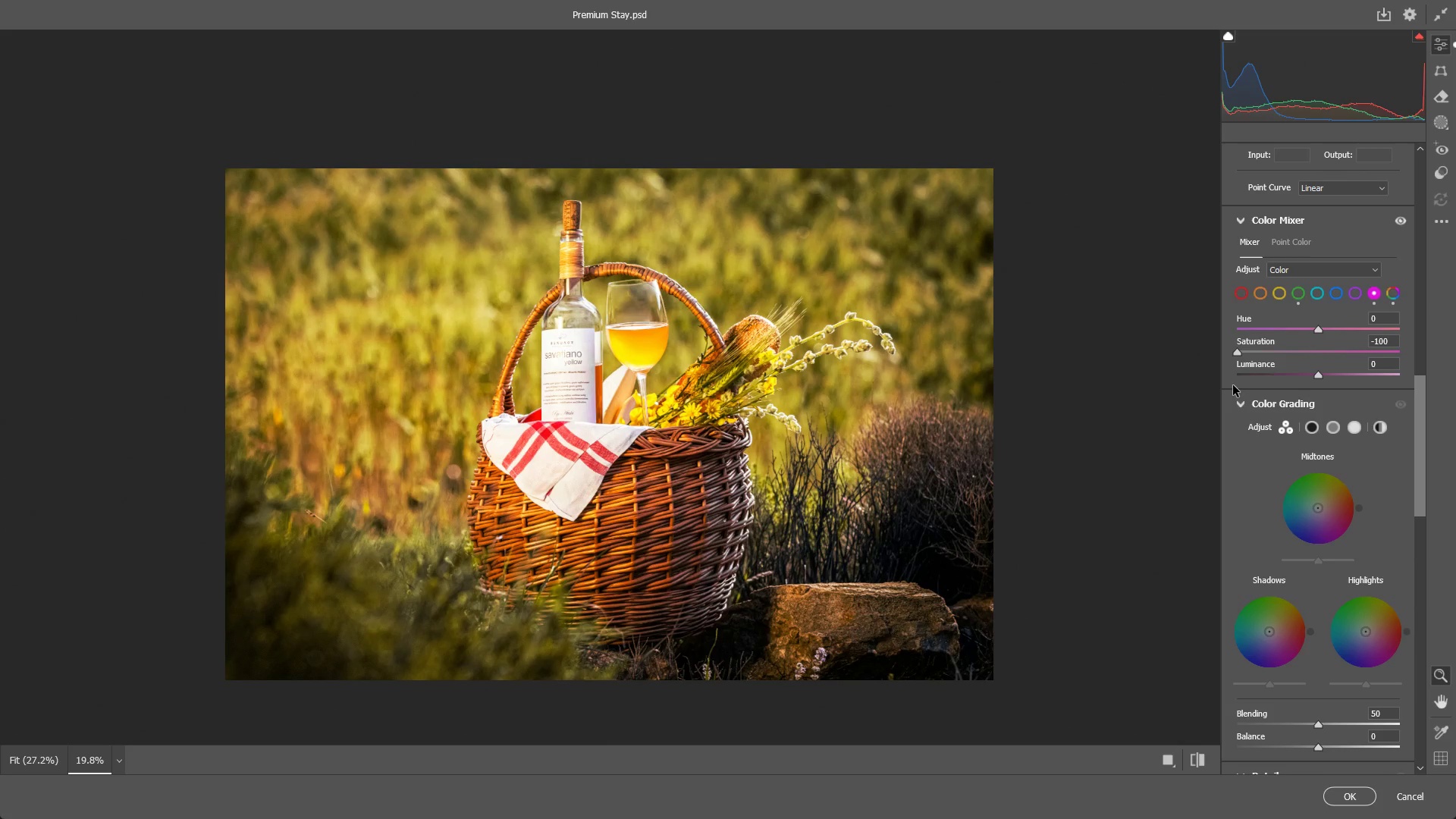 
key(Control+ControlLeft)
 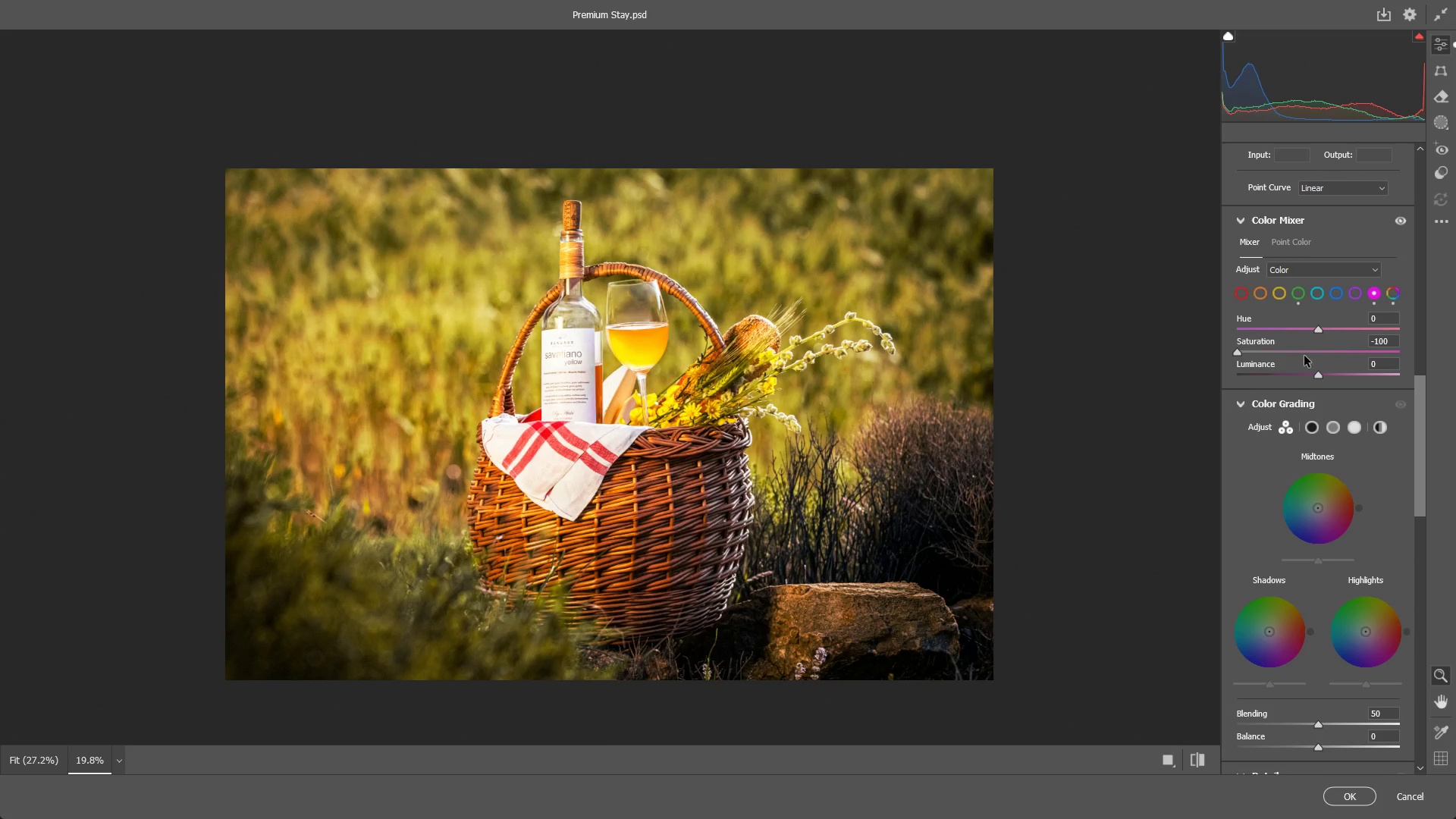 
key(Control+Z)
 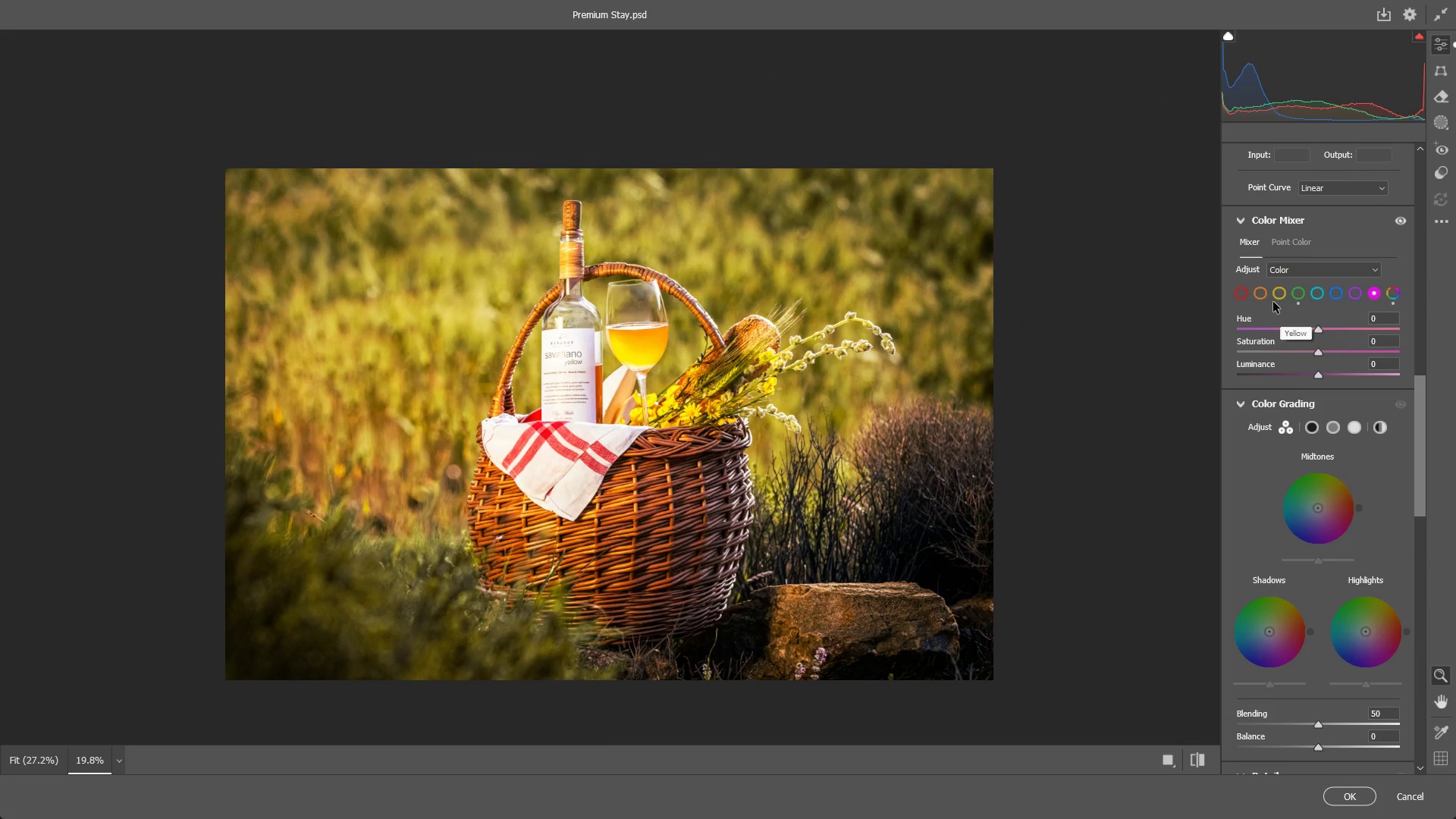 
left_click([1266, 298])
 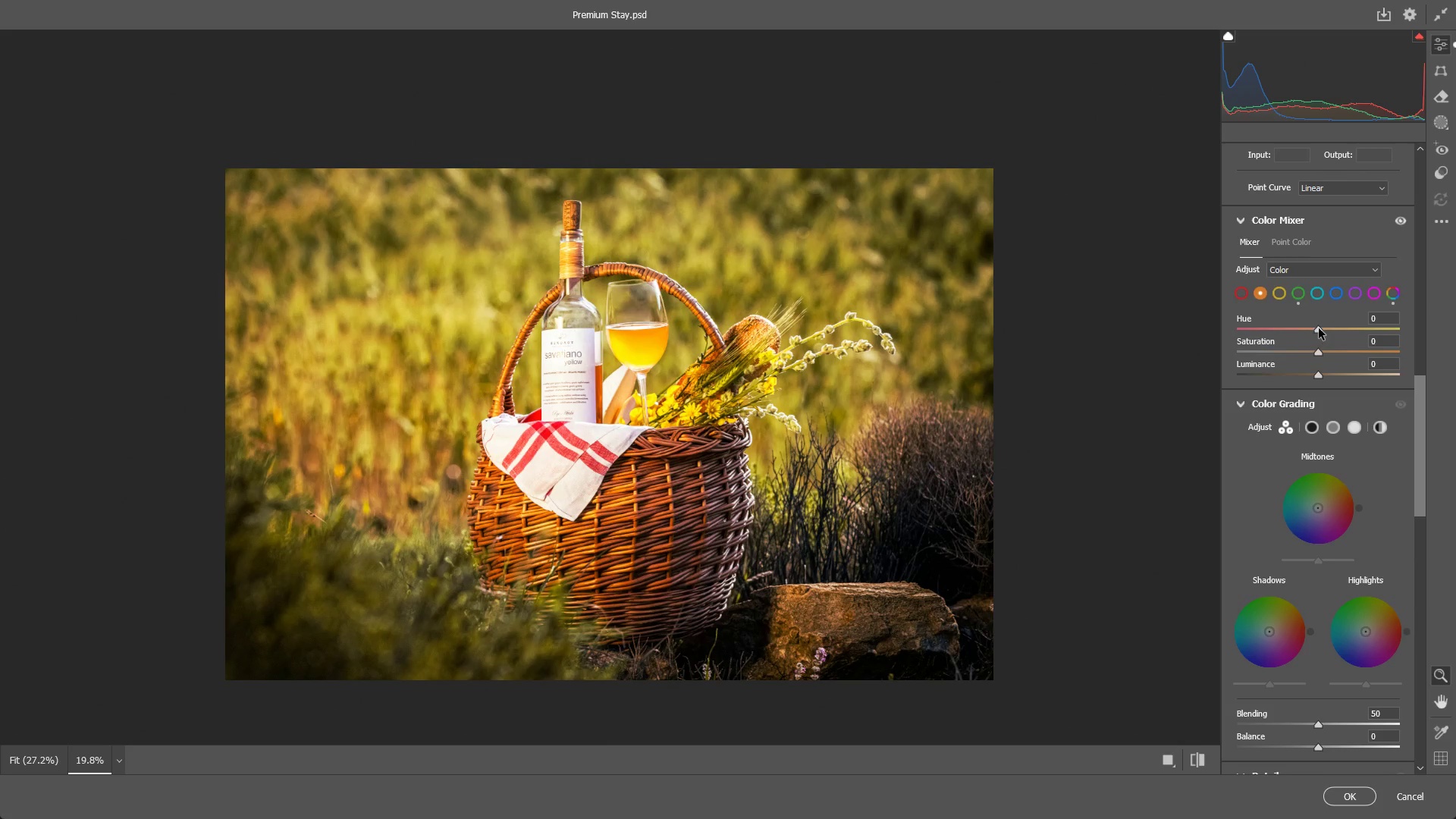 
left_click_drag(start_coordinate=[1320, 327], to_coordinate=[1388, 324])
 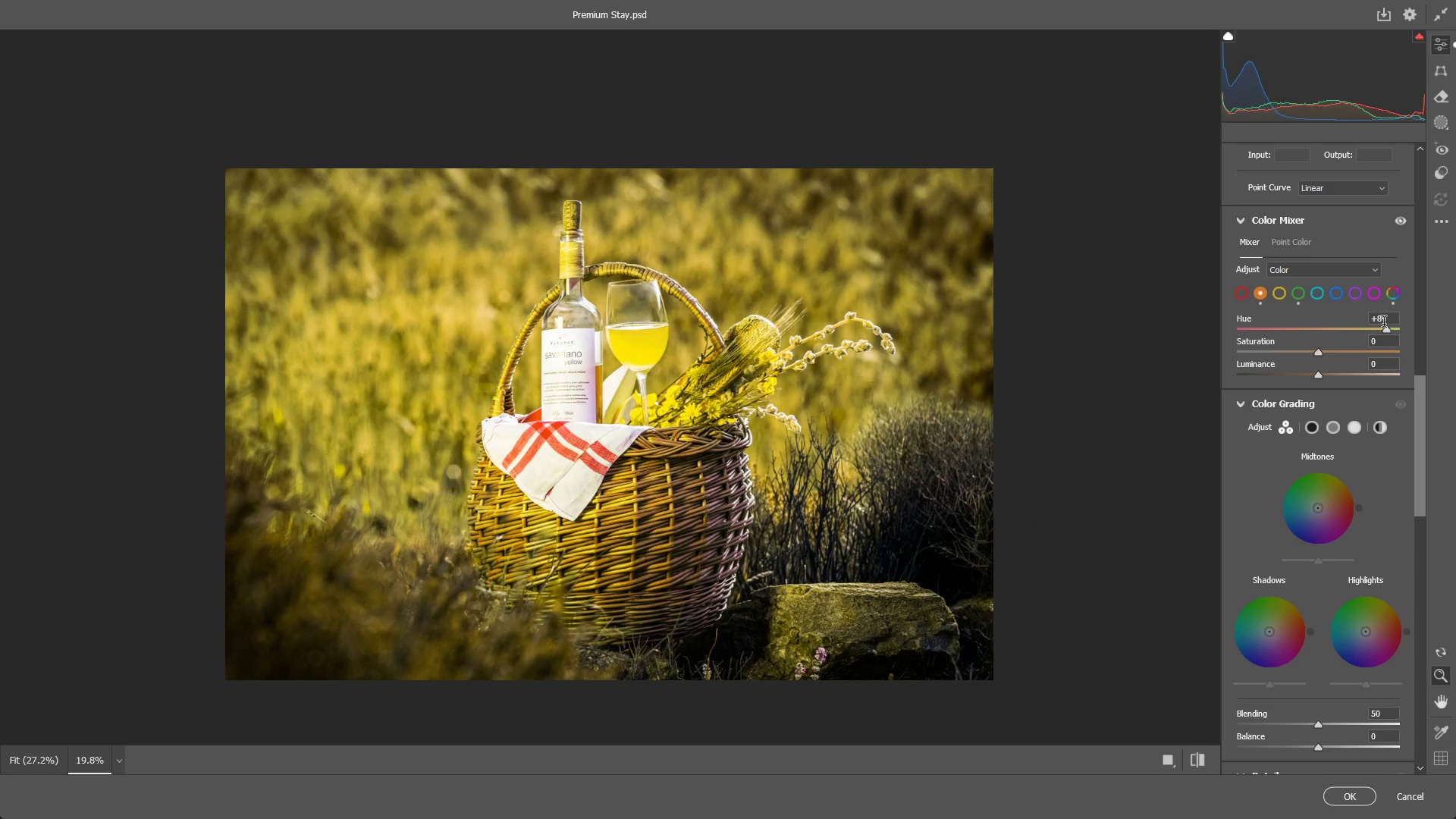 
key(Control+ControlLeft)
 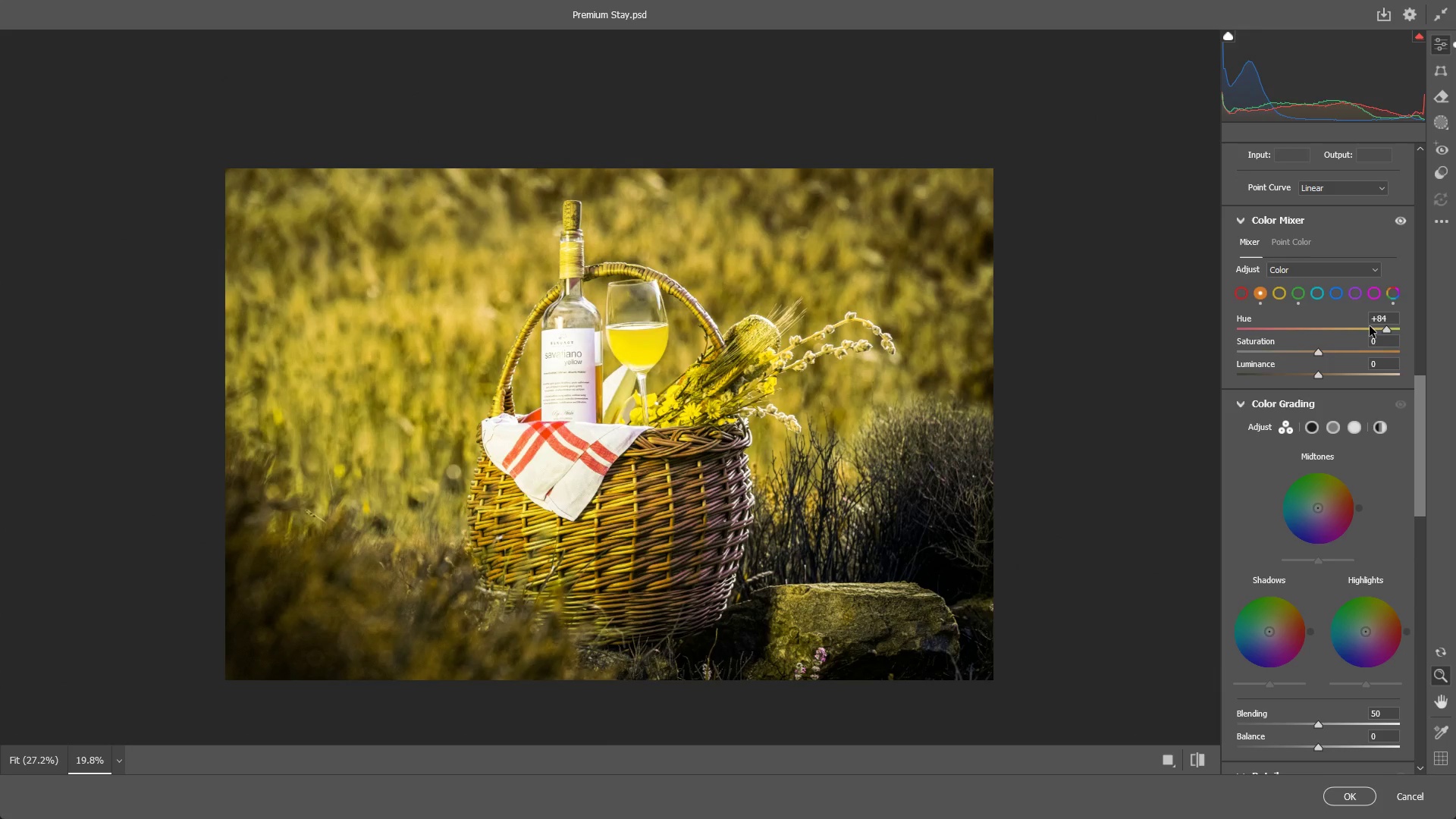 
key(Control+Z)
 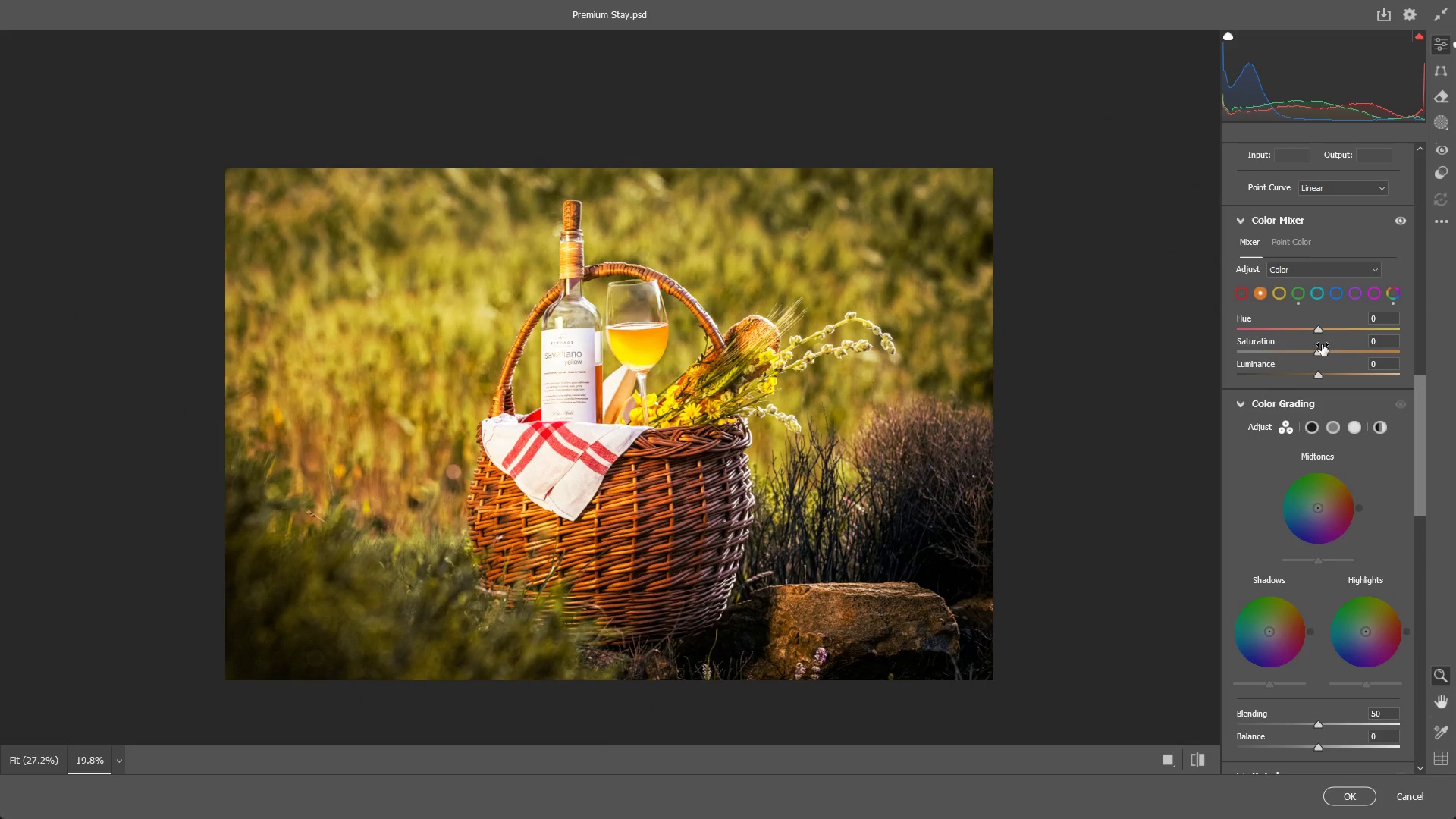 
left_click_drag(start_coordinate=[1321, 353], to_coordinate=[1401, 350])
 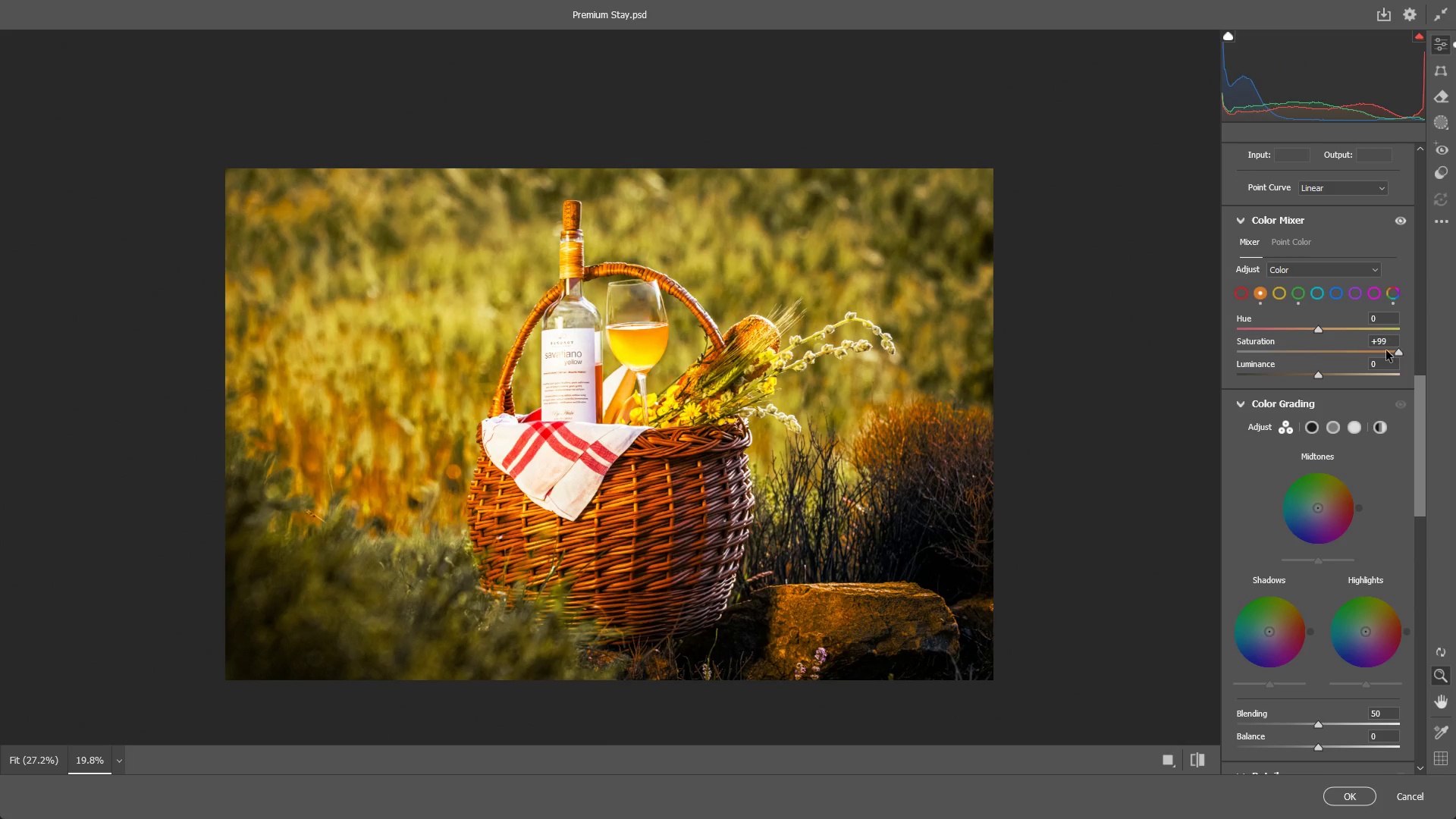 
hold_key(key=ControlLeft, duration=0.81)
 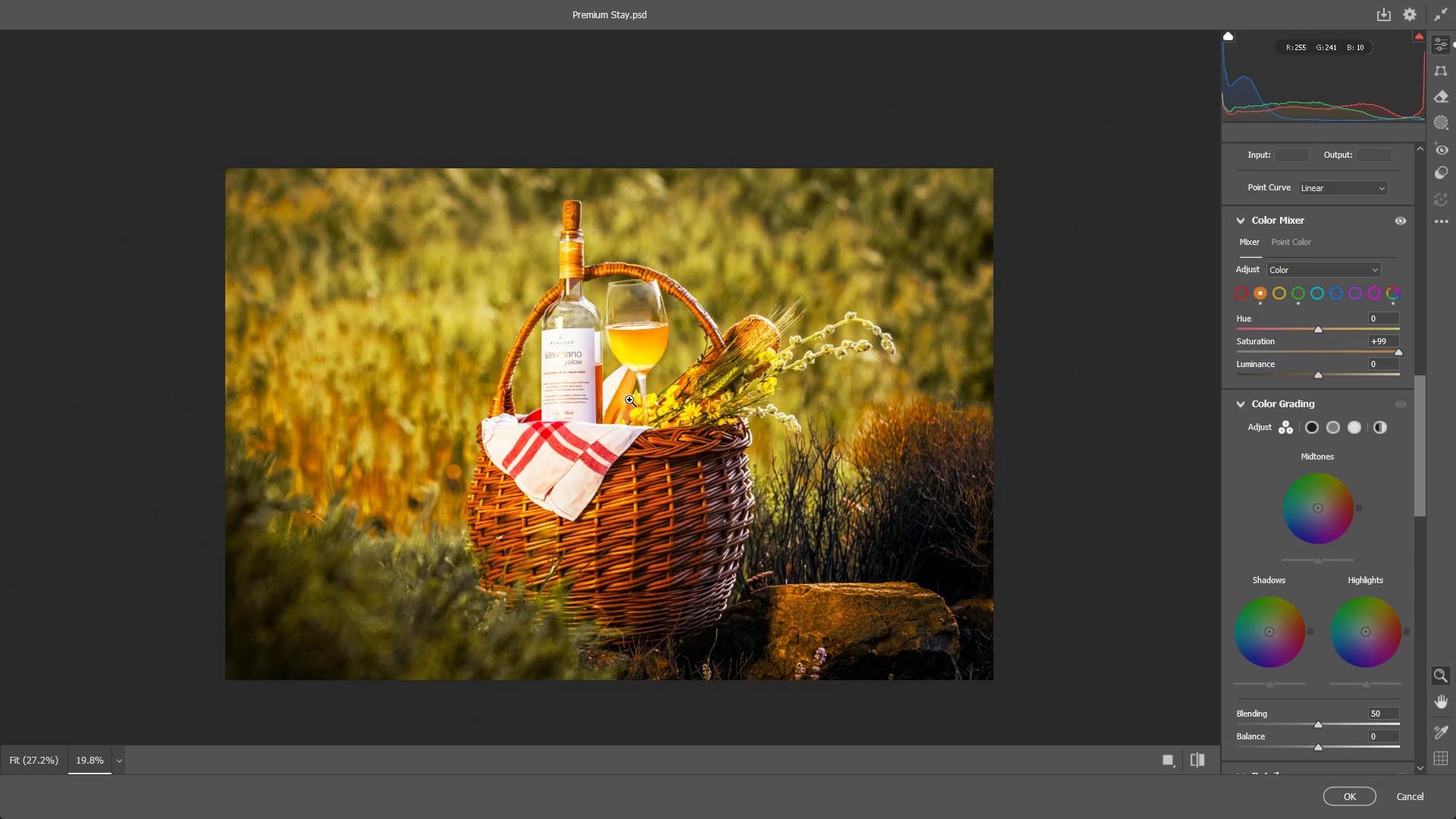 
left_click_drag(start_coordinate=[628, 399], to_coordinate=[660, 374])
 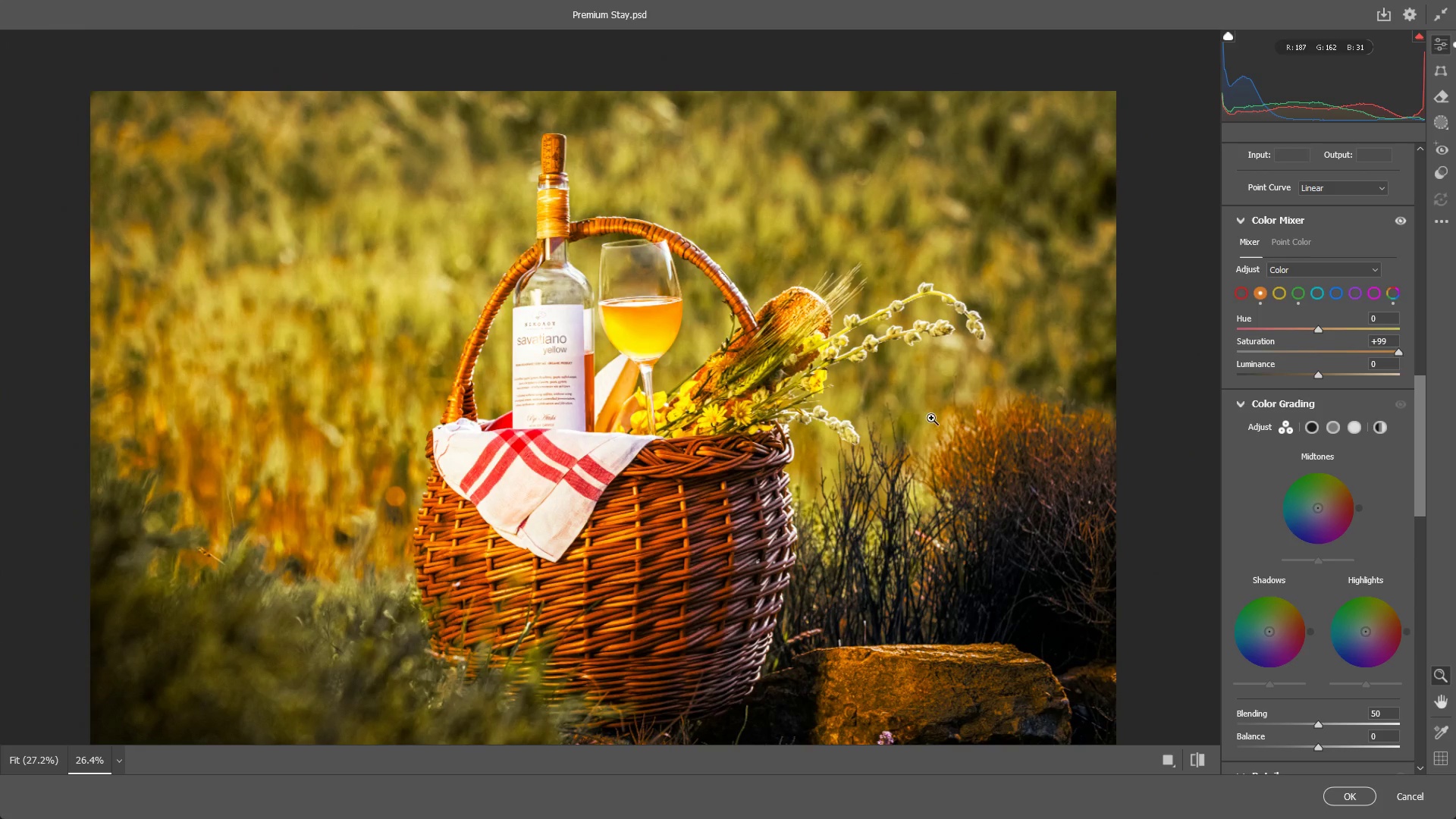 
key(Control+Z)
 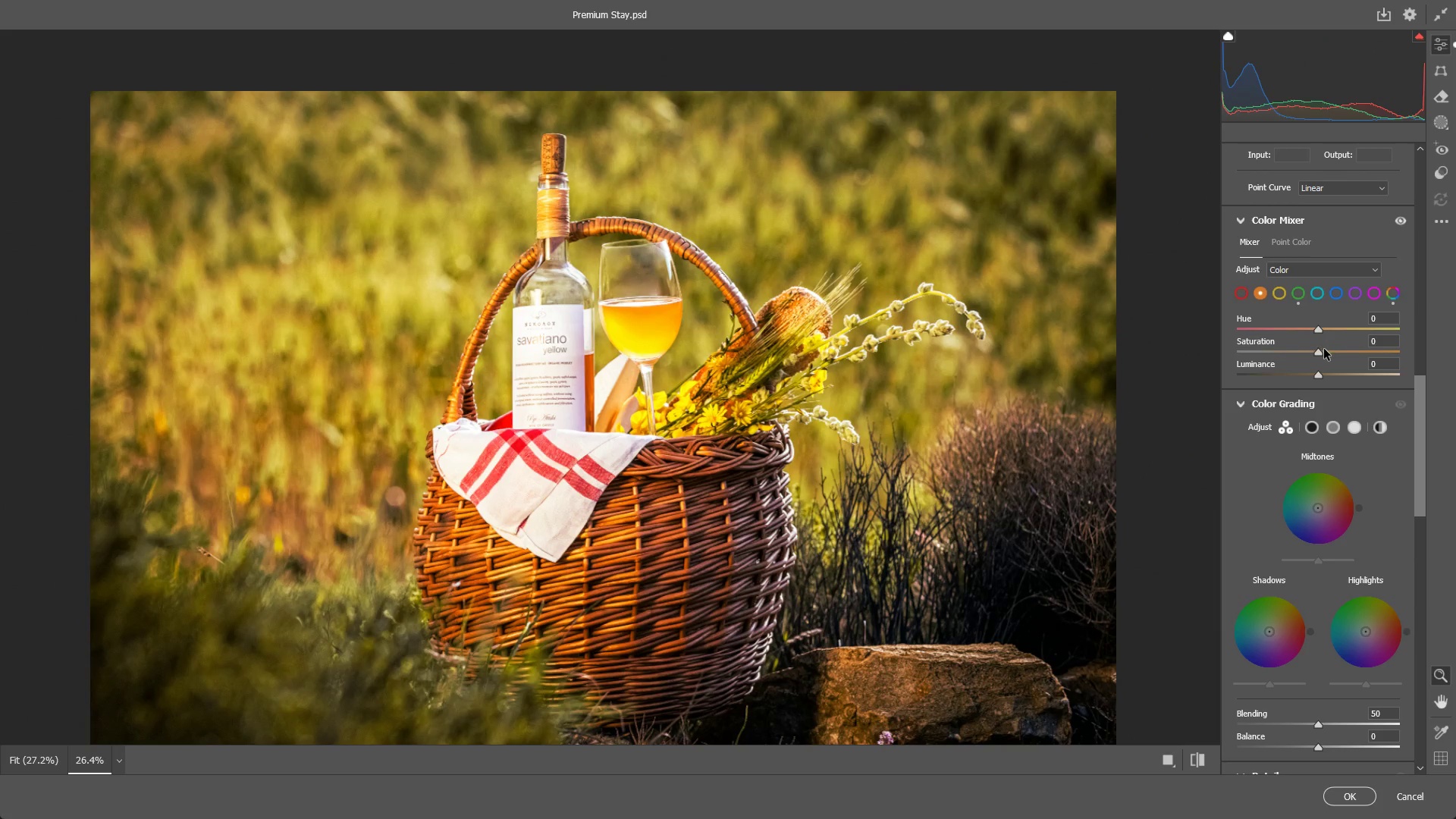 
left_click_drag(start_coordinate=[1324, 349], to_coordinate=[1329, 348])
 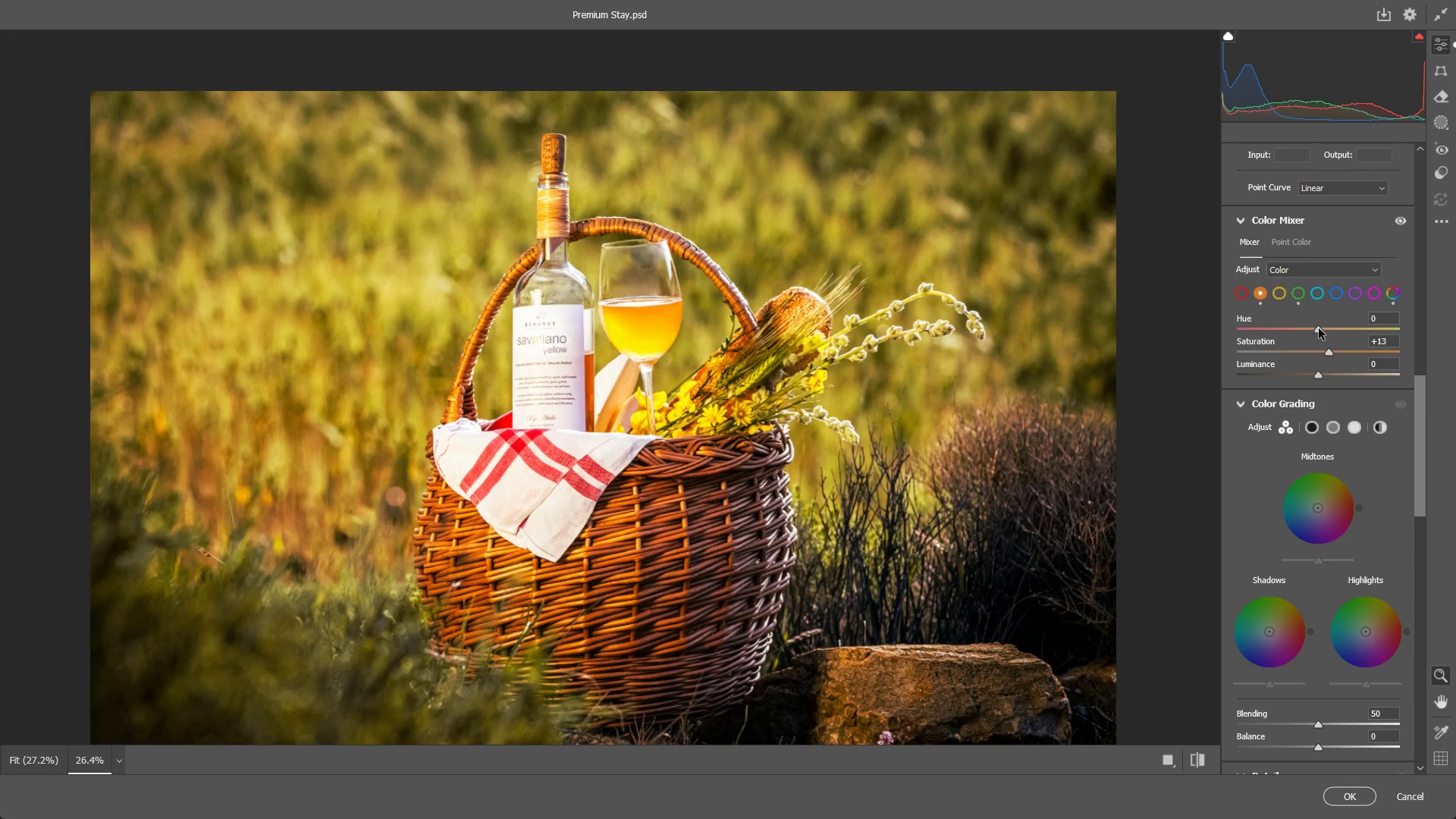 
left_click_drag(start_coordinate=[1316, 330], to_coordinate=[1331, 328])
 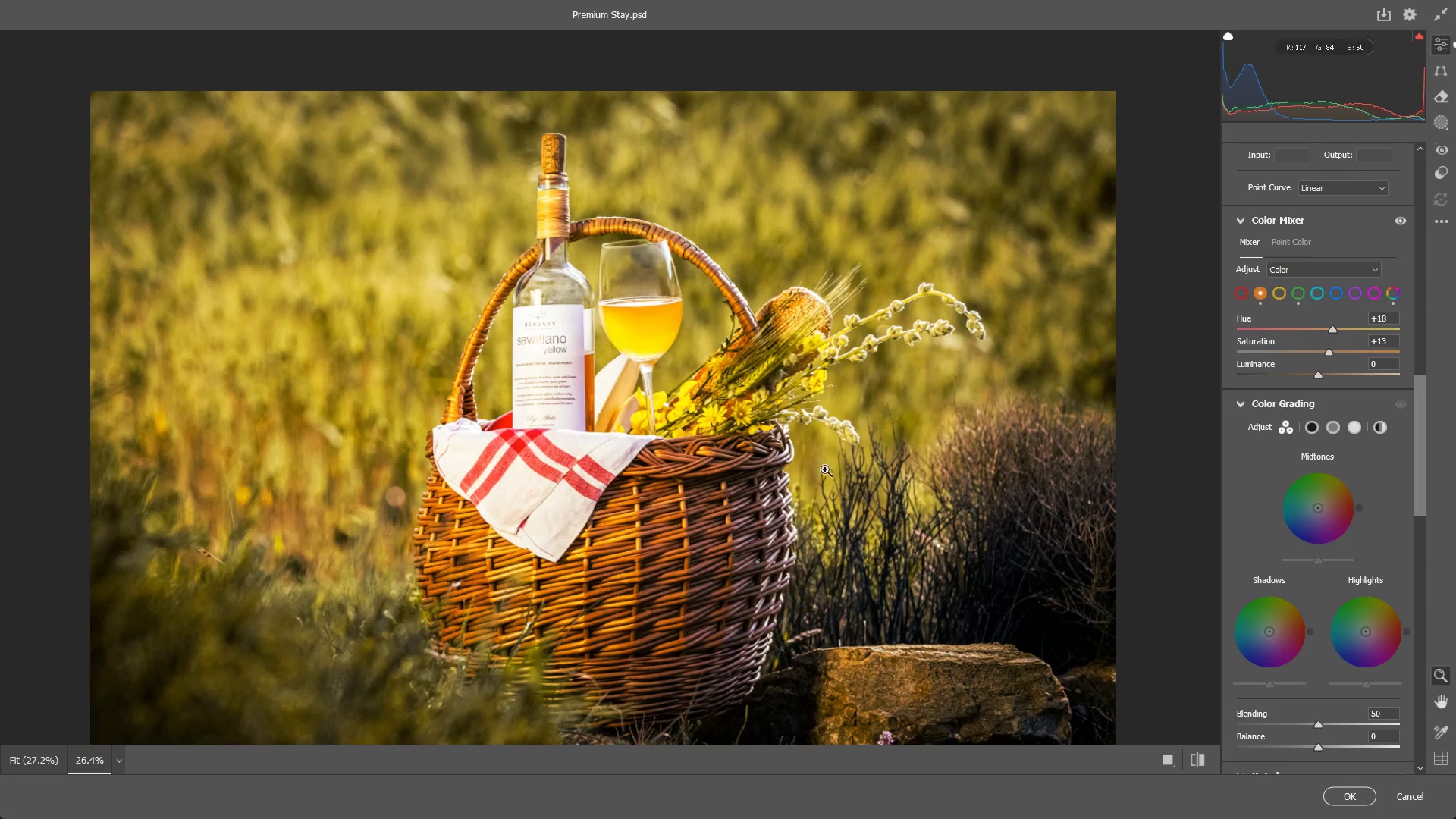 
left_click_drag(start_coordinate=[815, 465], to_coordinate=[775, 453])
 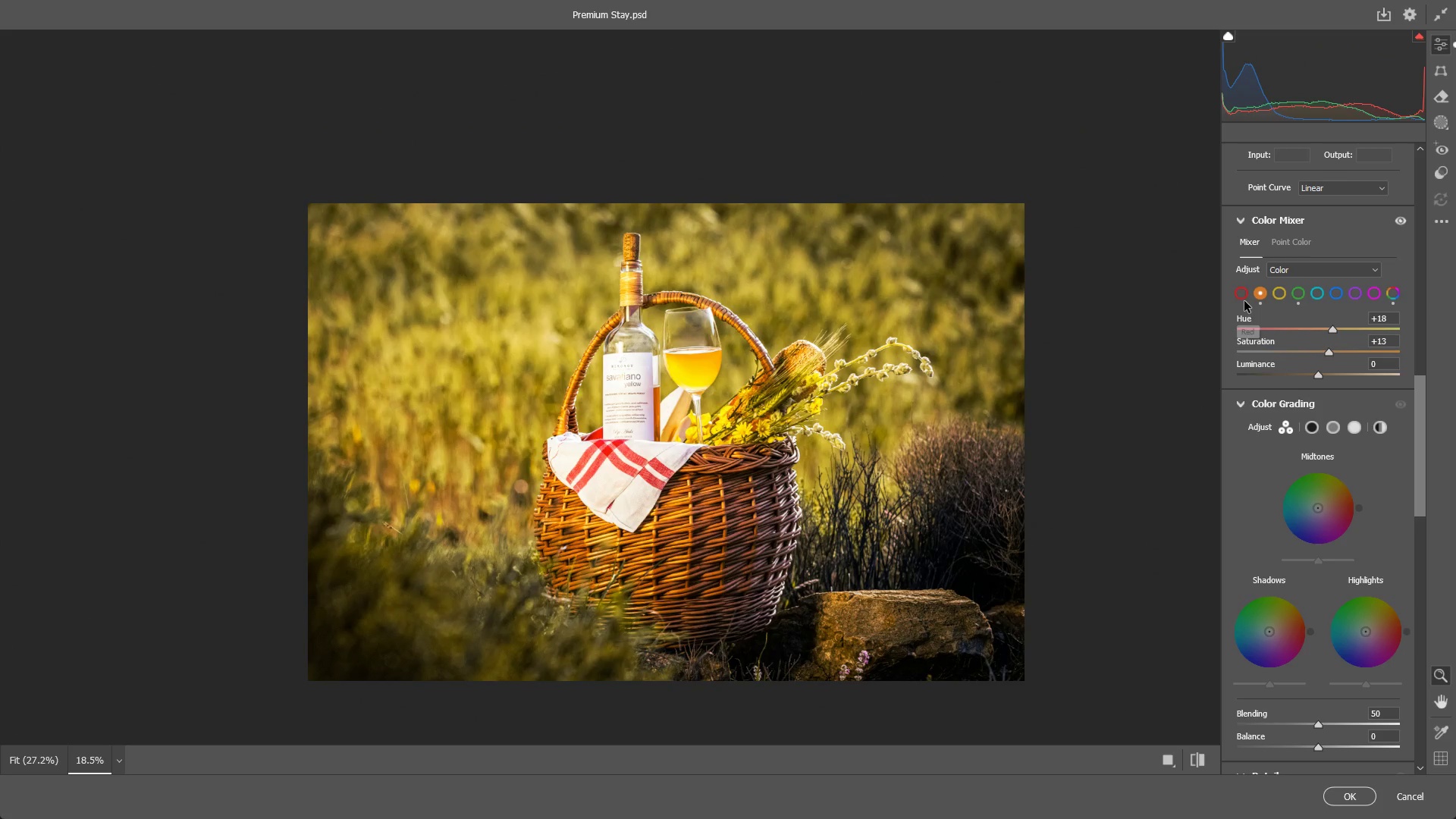 
left_click([1246, 299])
 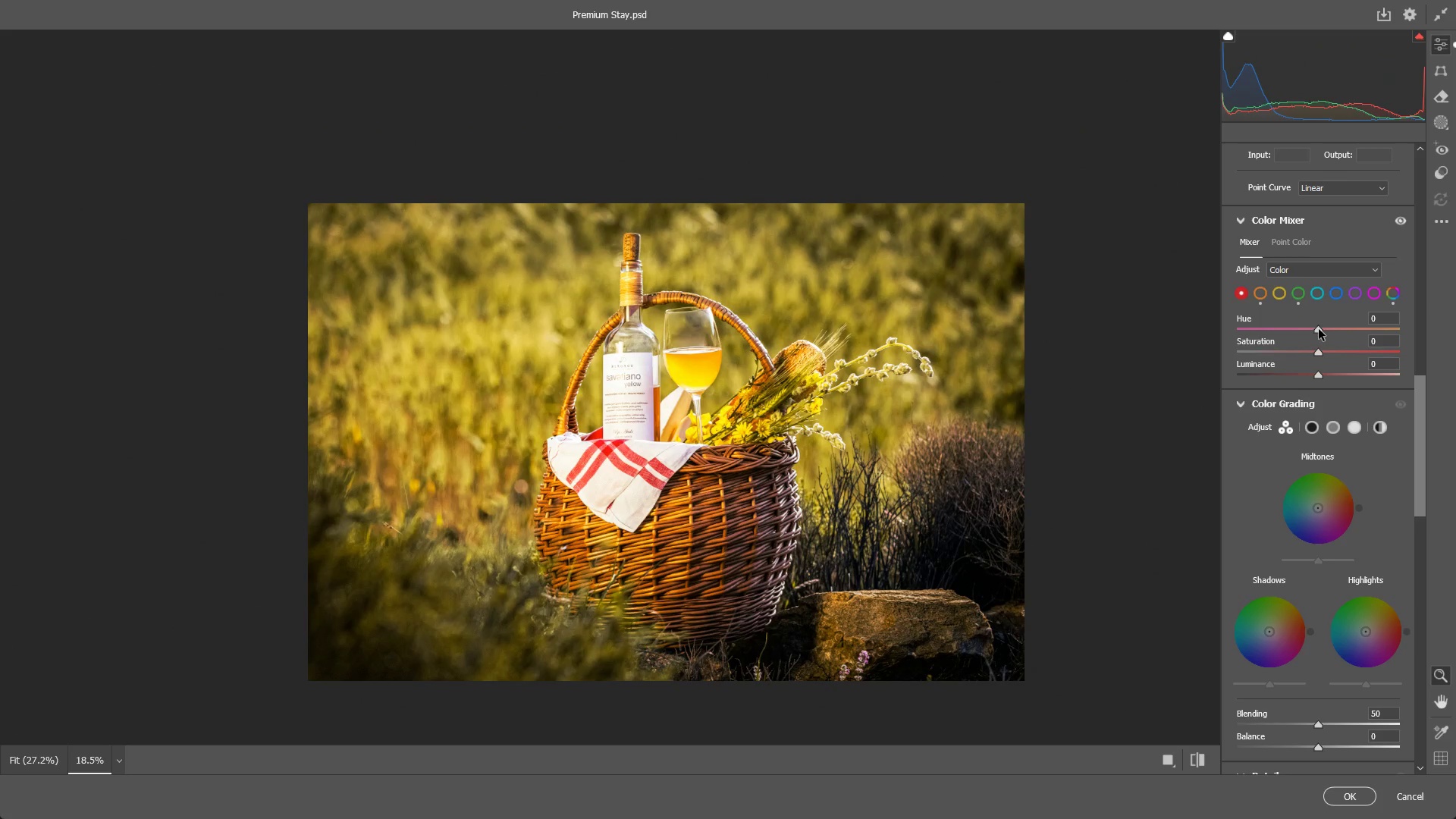 
left_click_drag(start_coordinate=[1320, 327], to_coordinate=[1376, 315])
 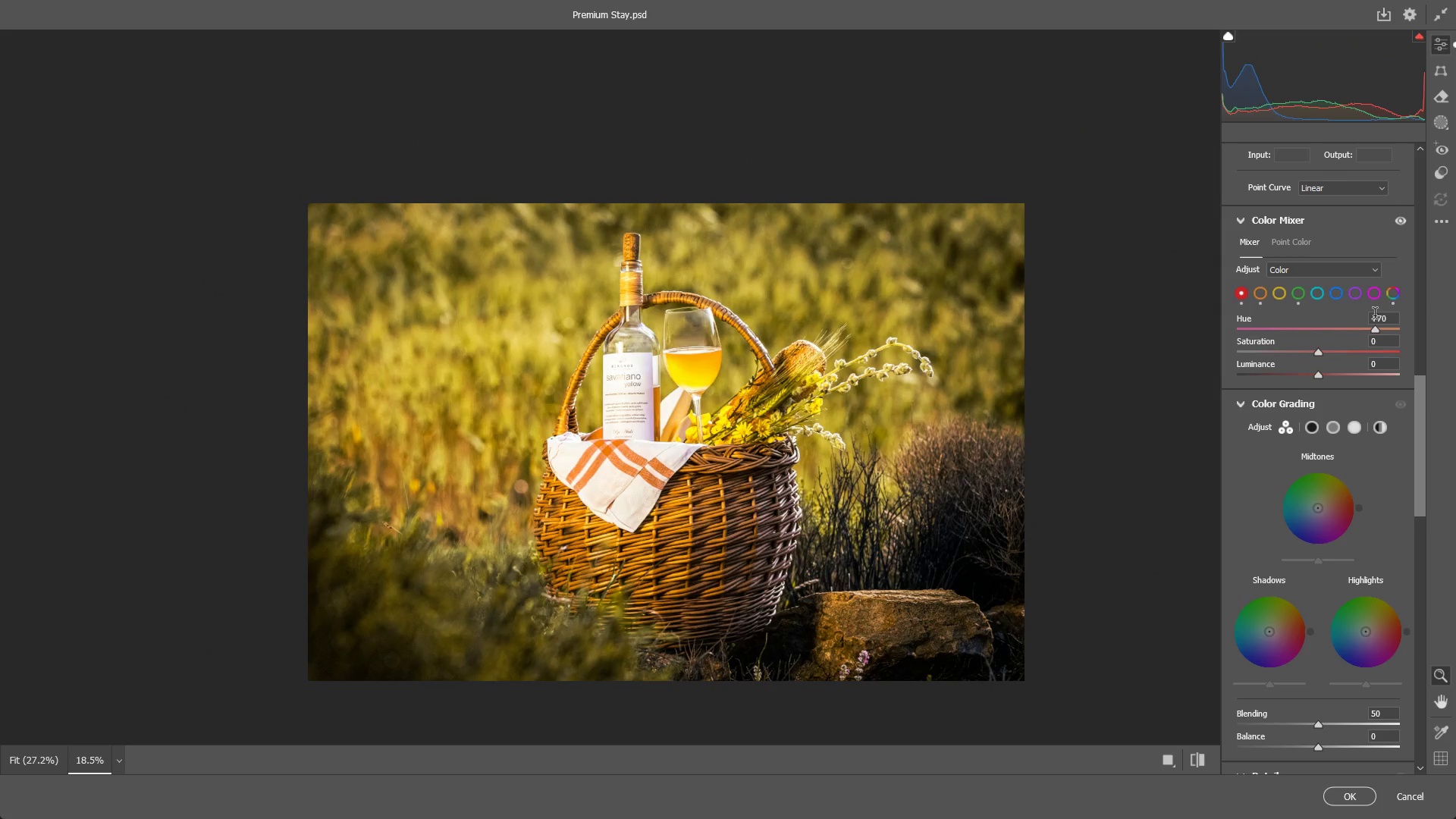 
key(Control+ControlLeft)
 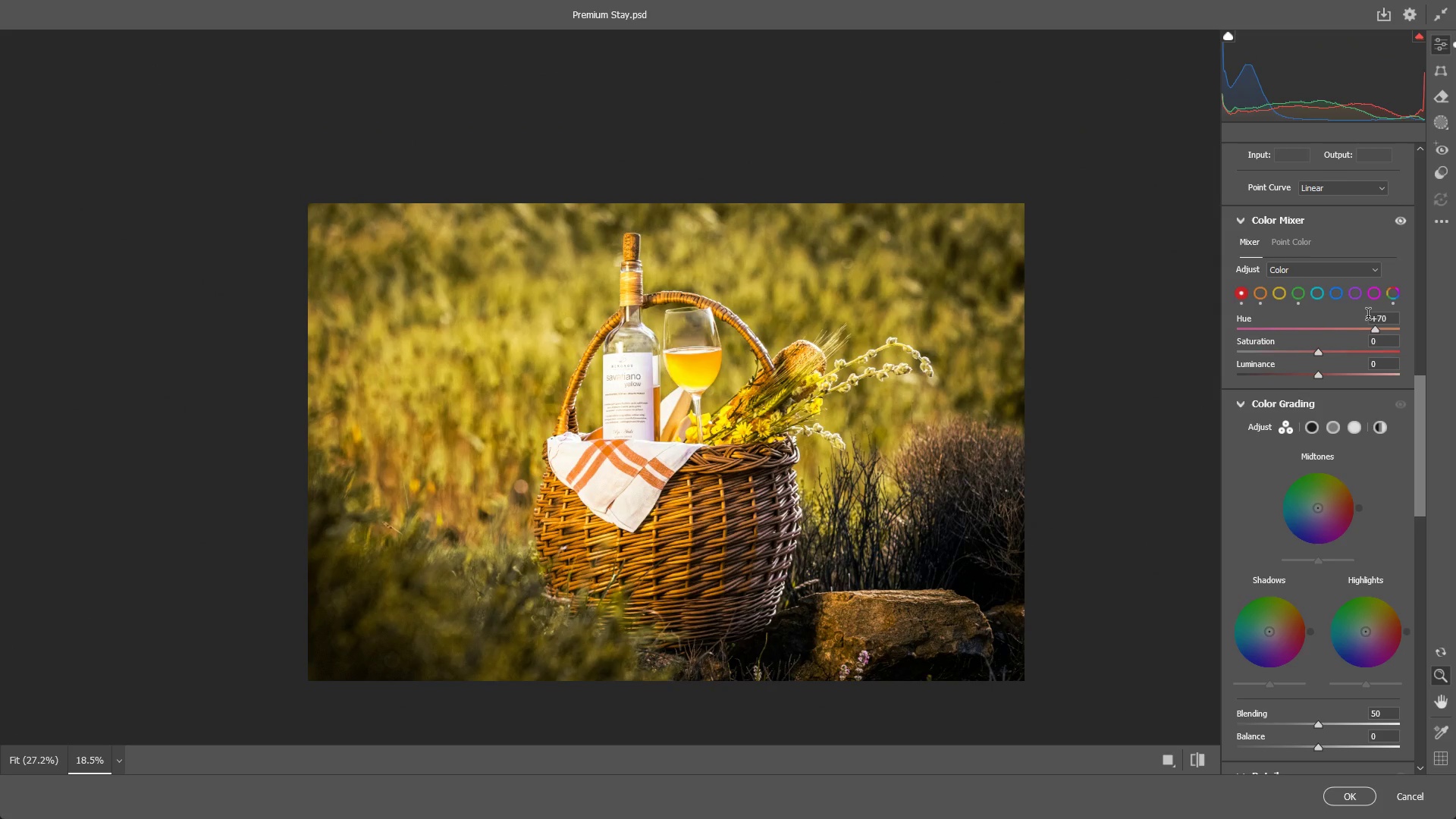 
key(Control+Z)
 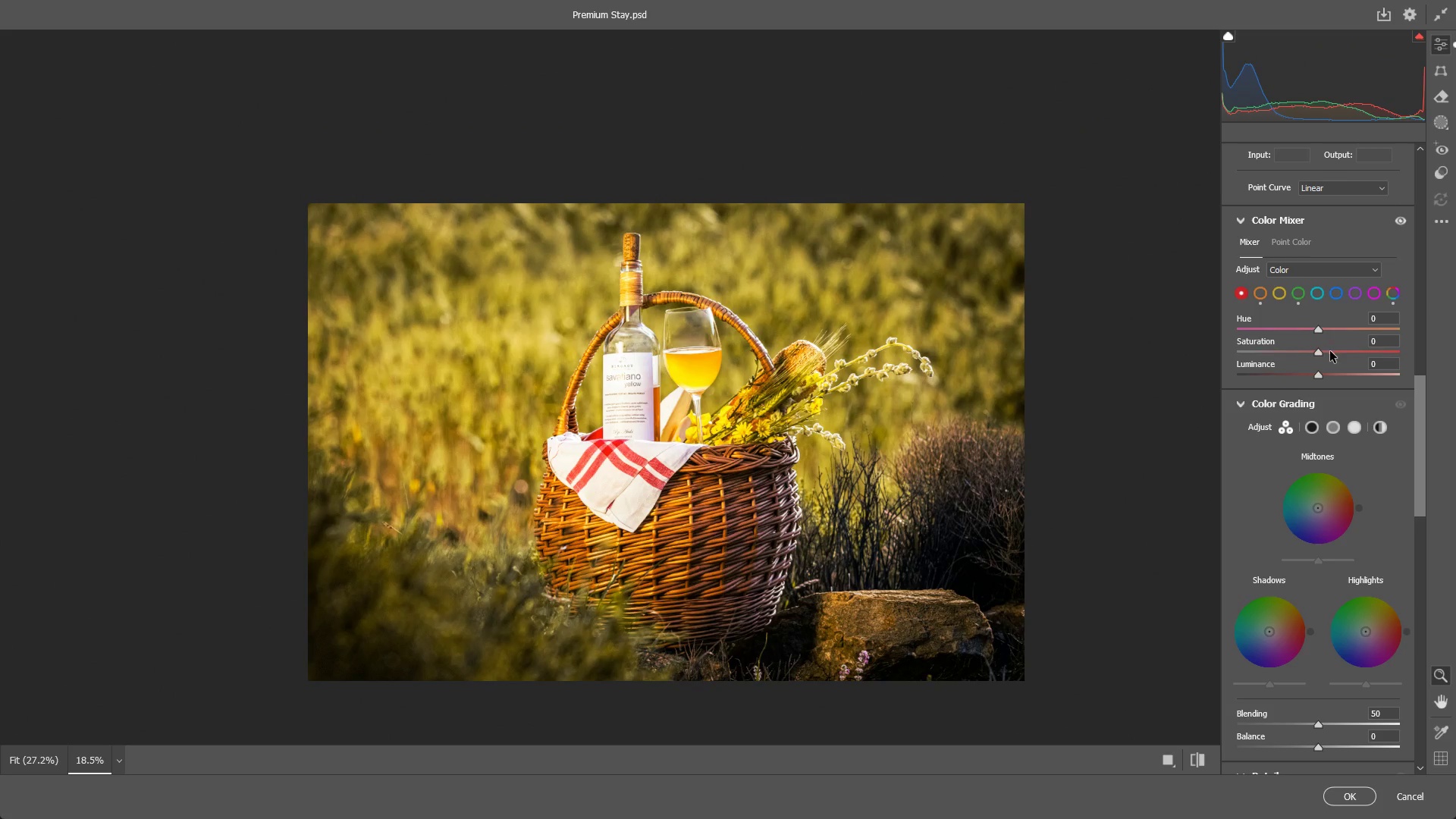 
left_click_drag(start_coordinate=[1321, 353], to_coordinate=[1295, 353])
 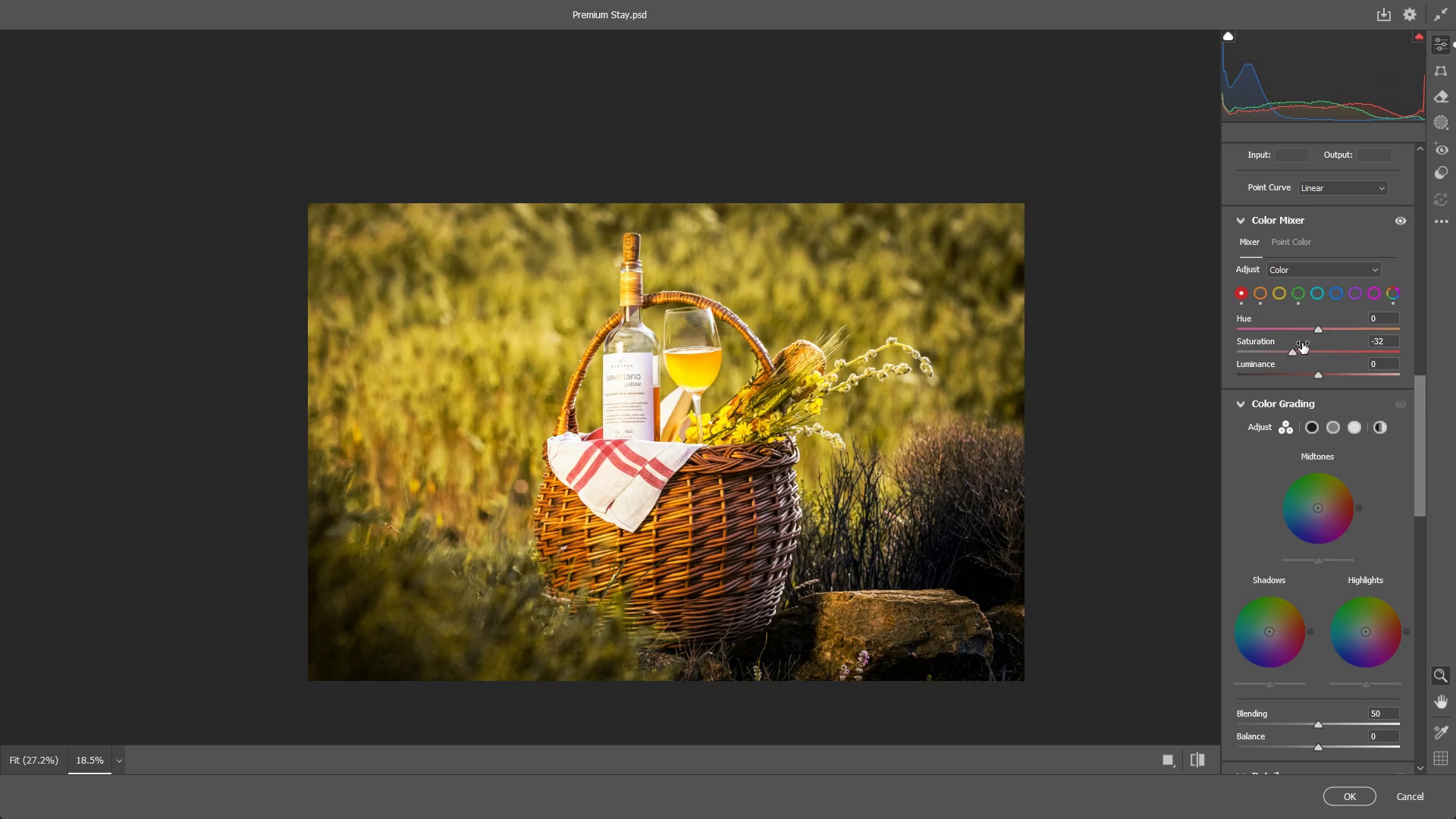 
key(Control+ControlLeft)
 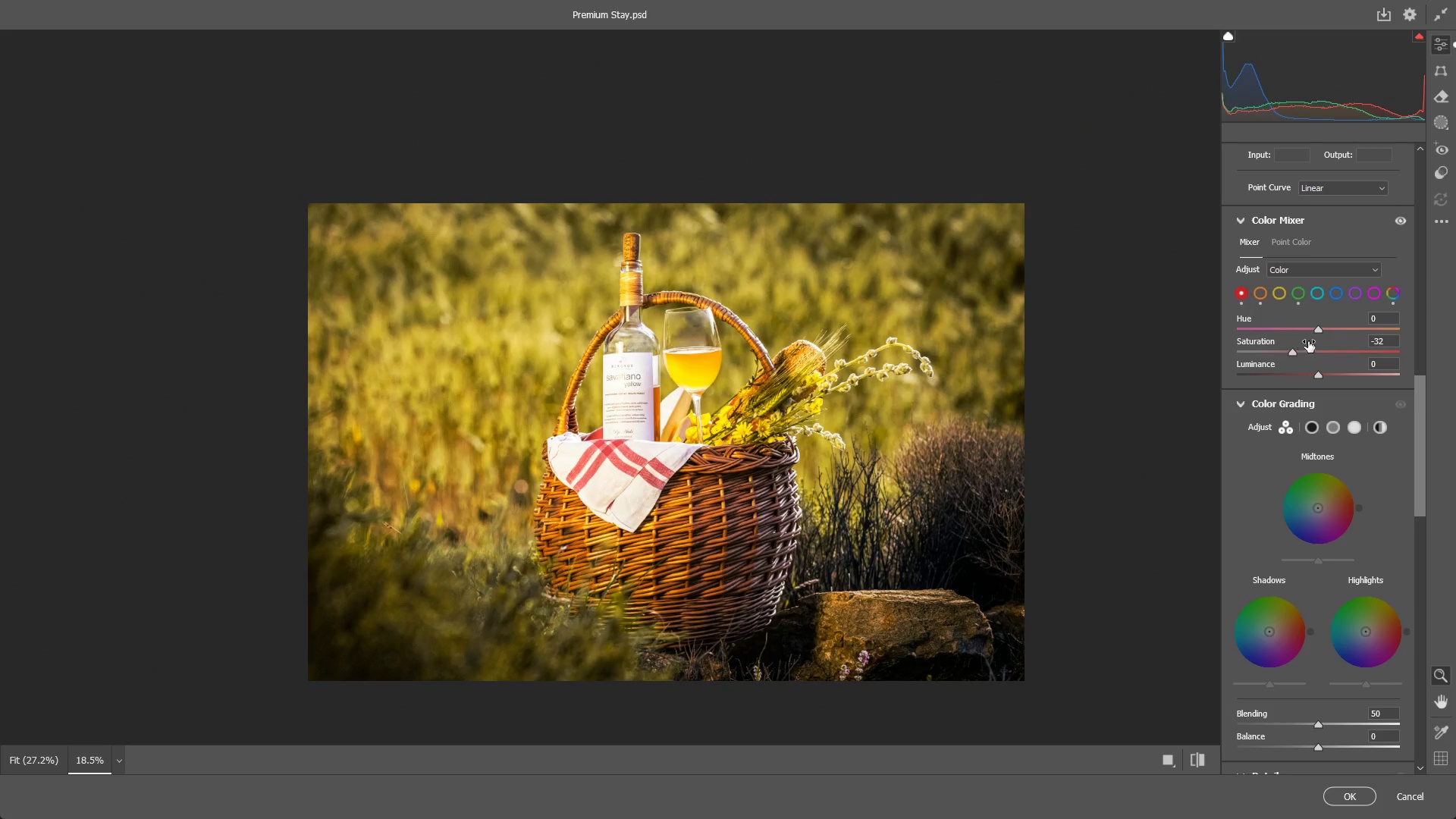 
key(Control+Z)
 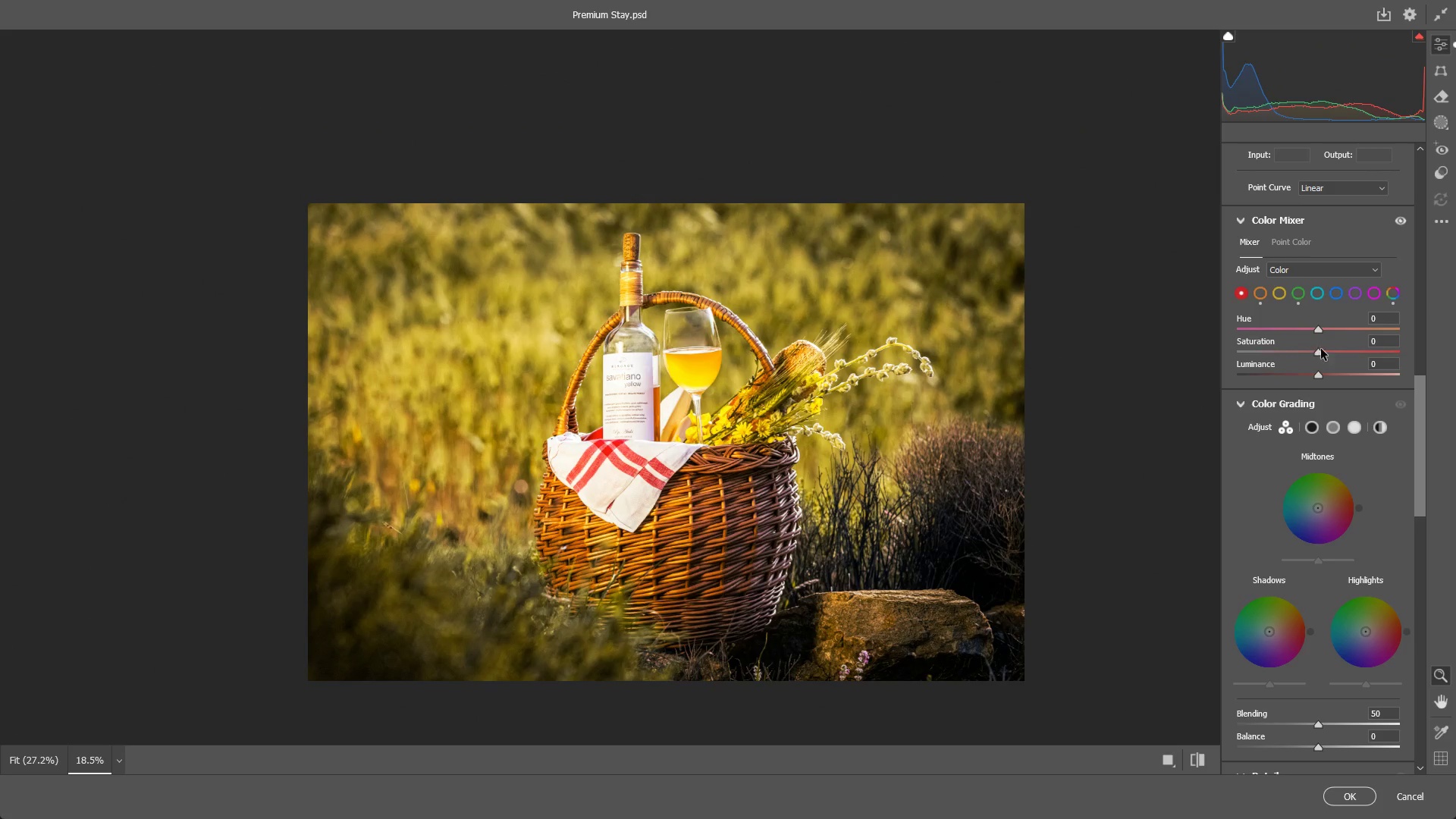 
left_click_drag(start_coordinate=[1323, 353], to_coordinate=[1295, 359])
 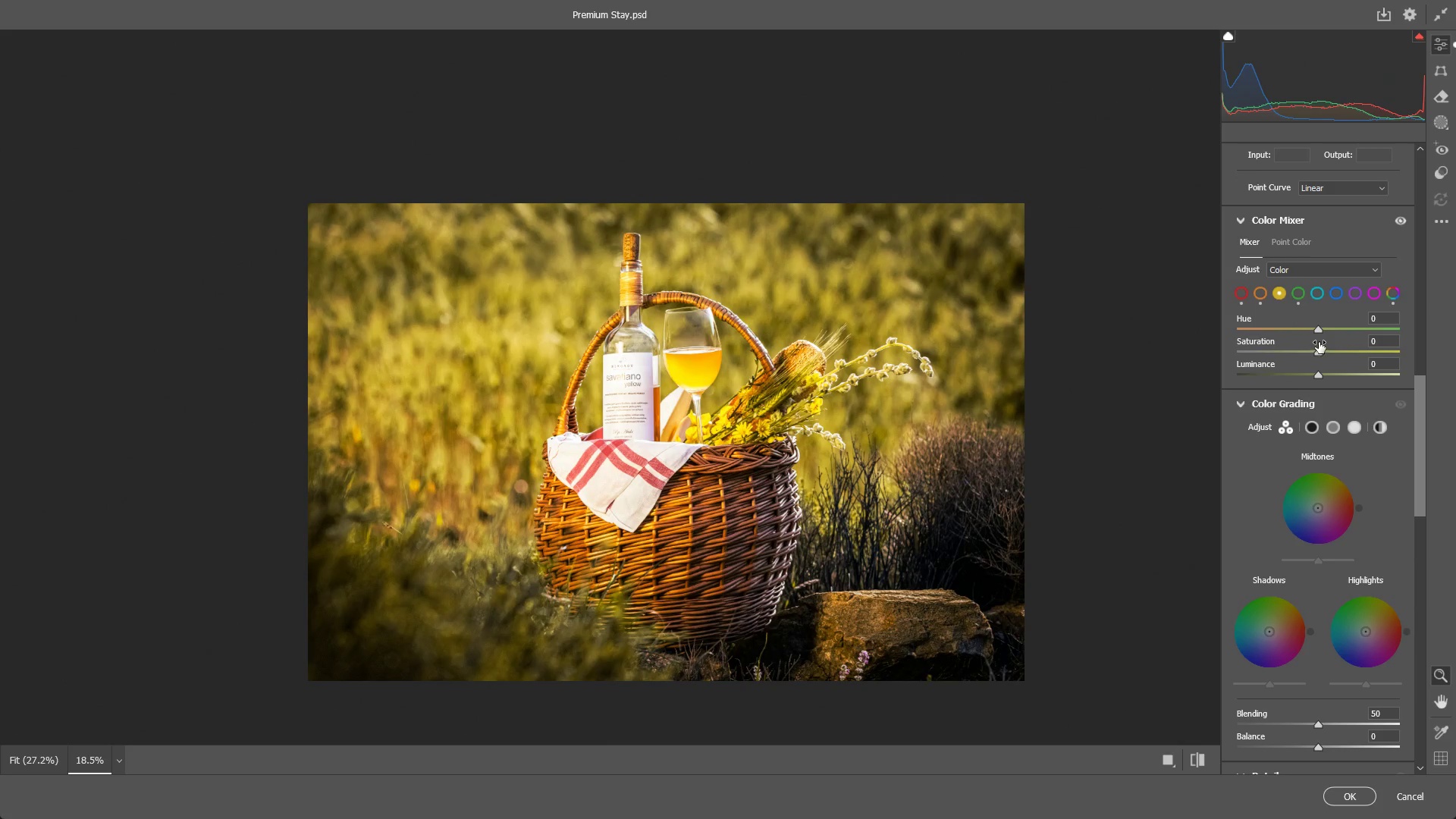 
left_click([1260, 295])
 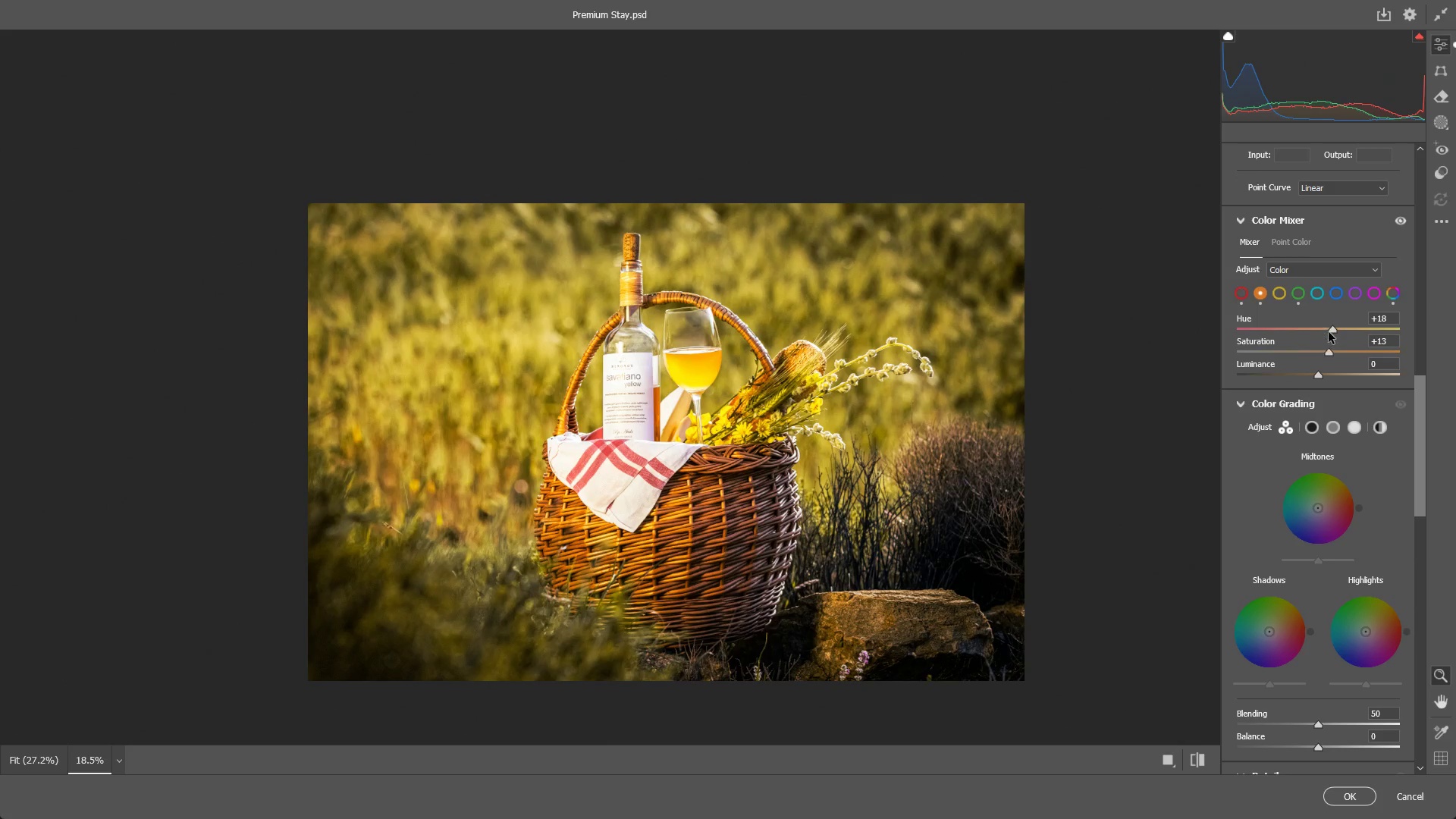 
left_click_drag(start_coordinate=[1332, 328], to_coordinate=[1318, 325])
 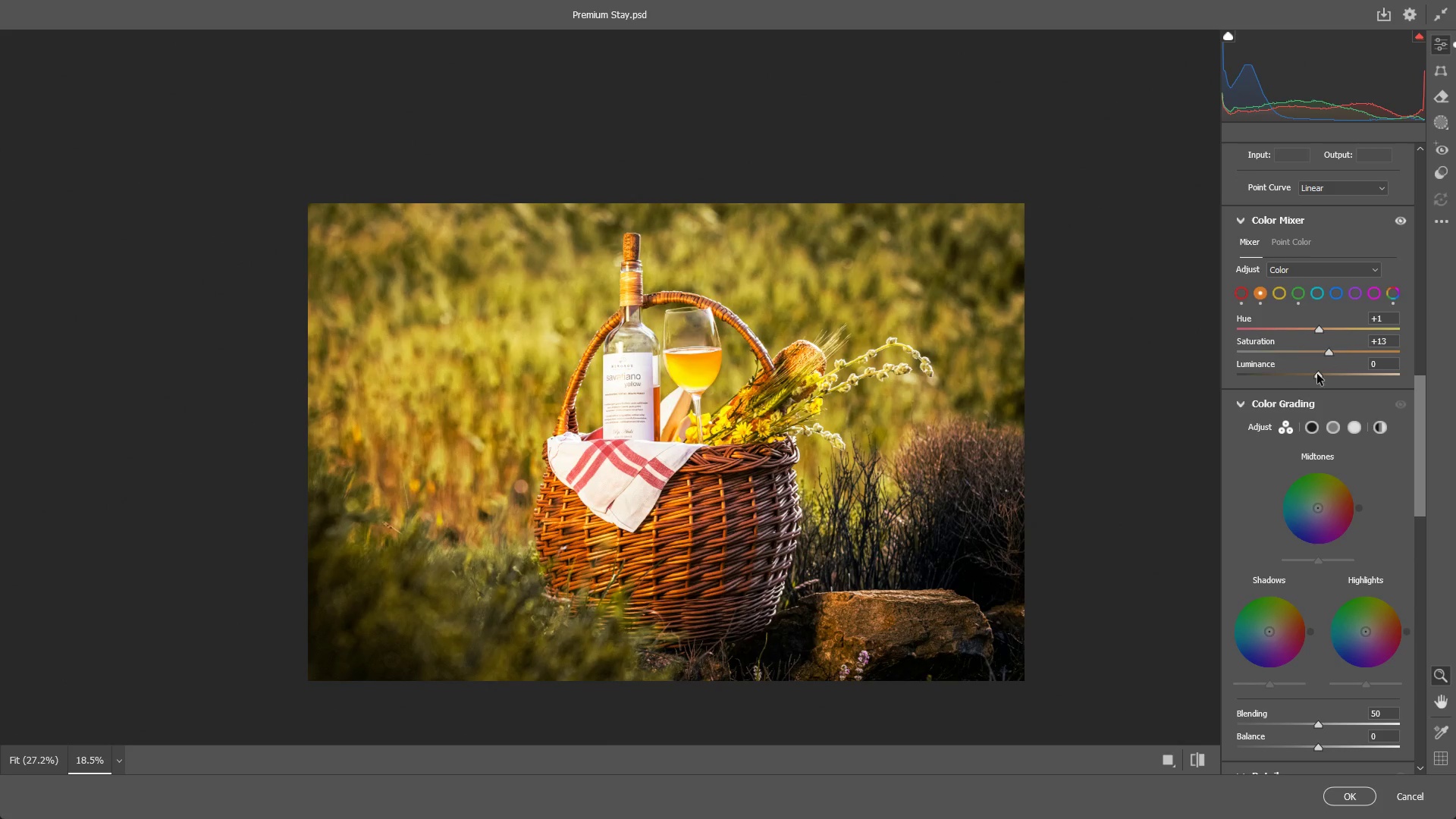 
scroll: coordinate [1306, 400], scroll_direction: down, amount: 2.0
 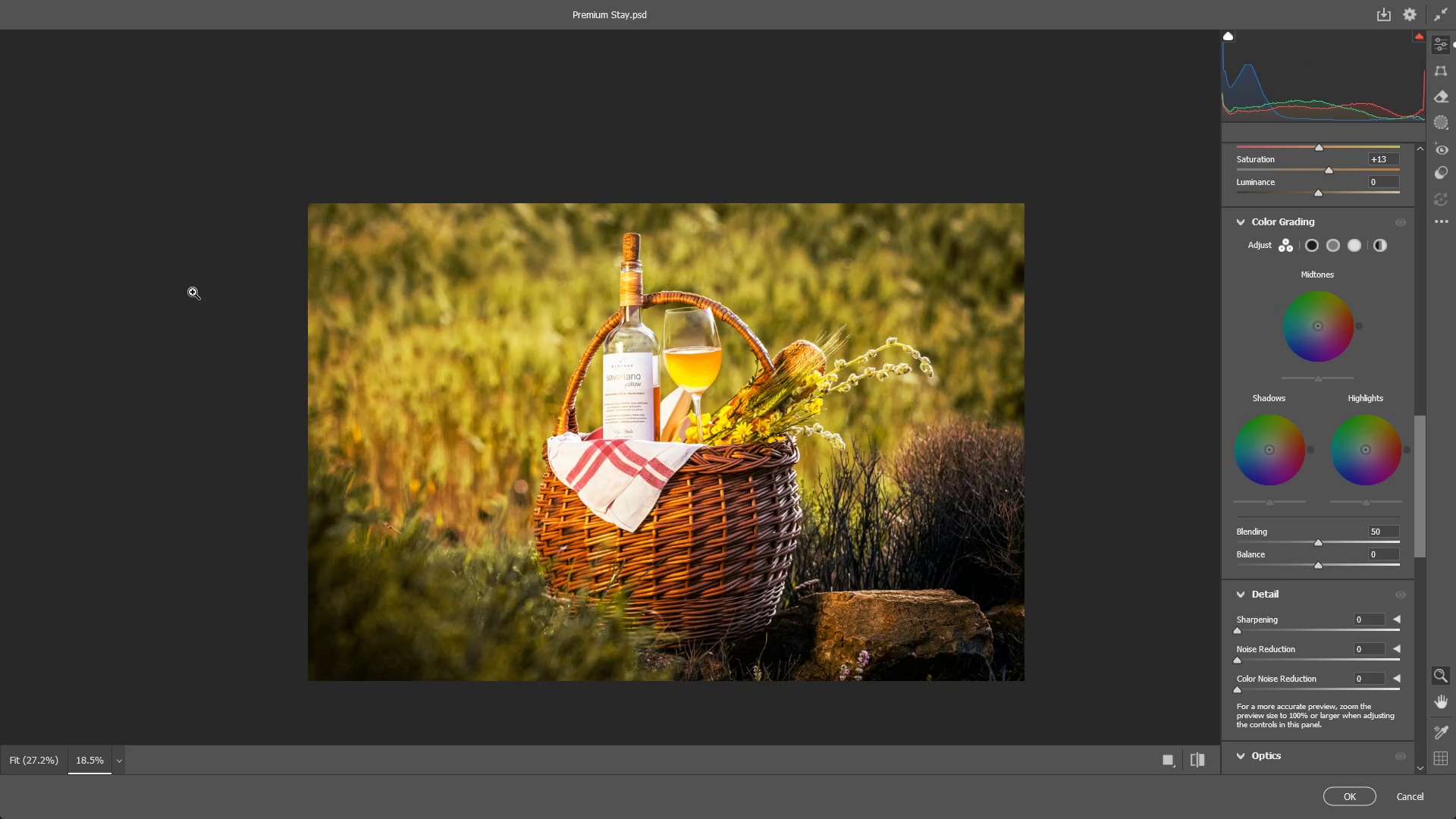 
wait(19.41)
 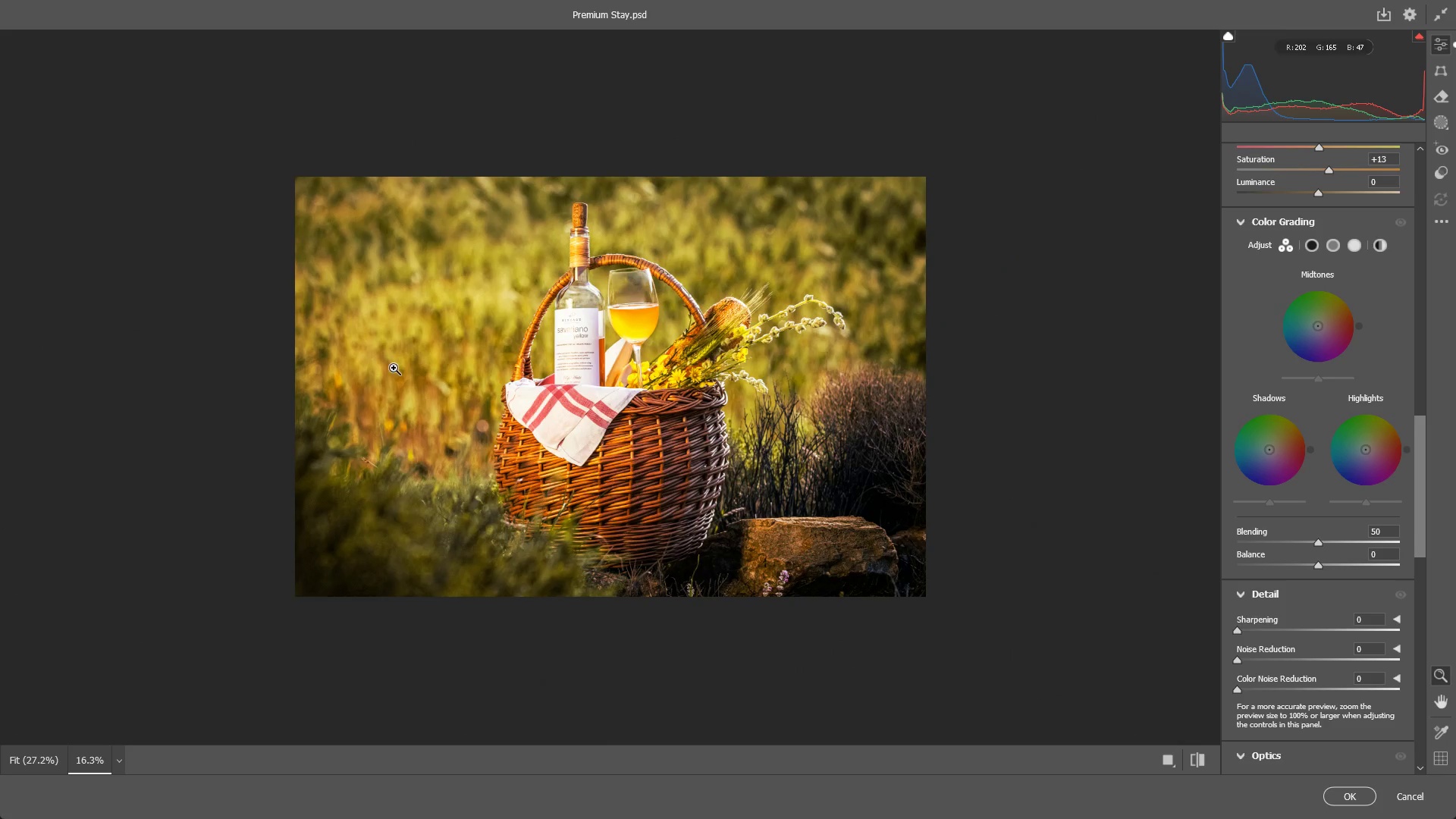 
left_click_drag(start_coordinate=[580, 363], to_coordinate=[629, 378])
 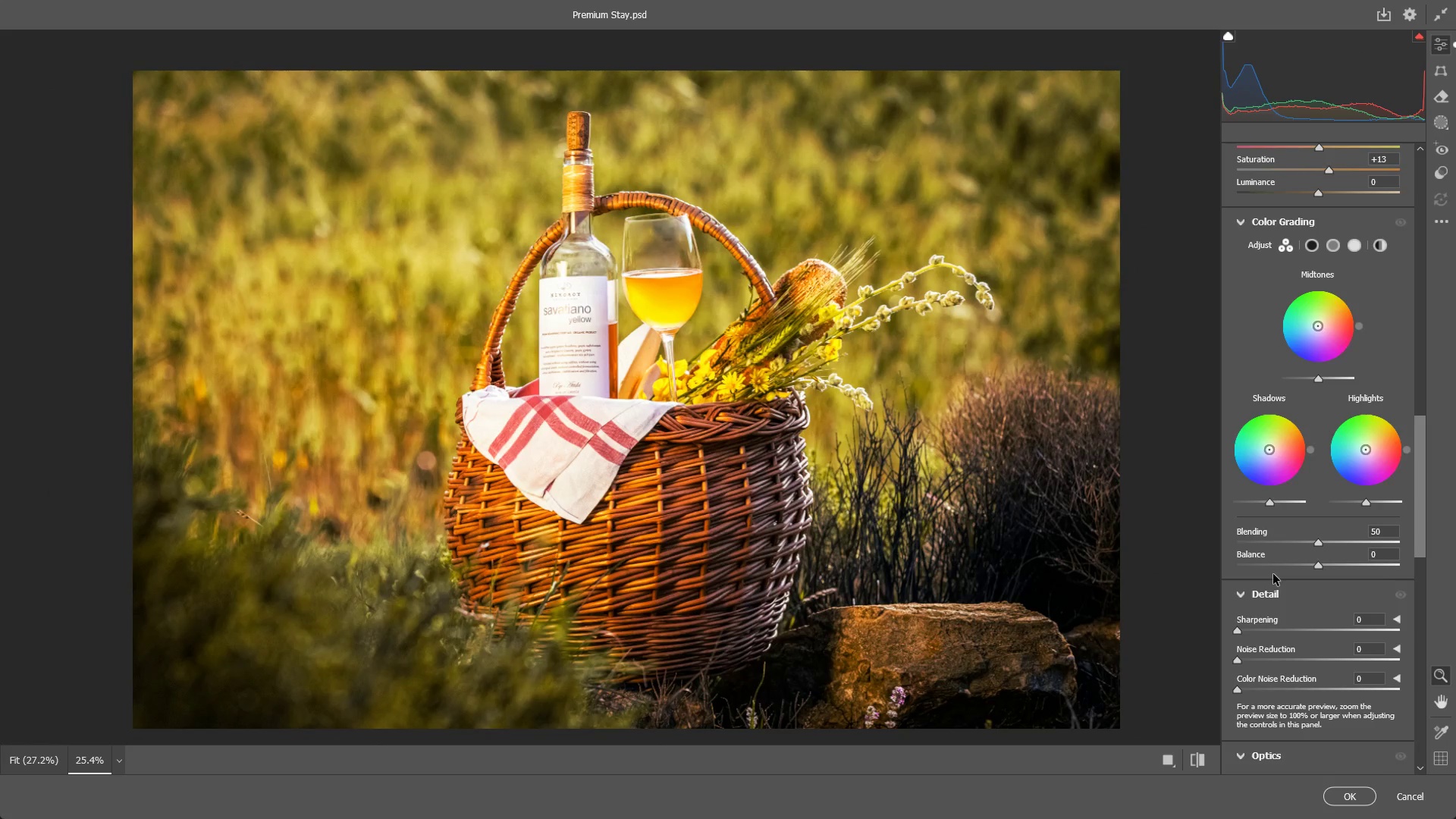 
scroll: coordinate [1307, 516], scroll_direction: down, amount: 9.0
 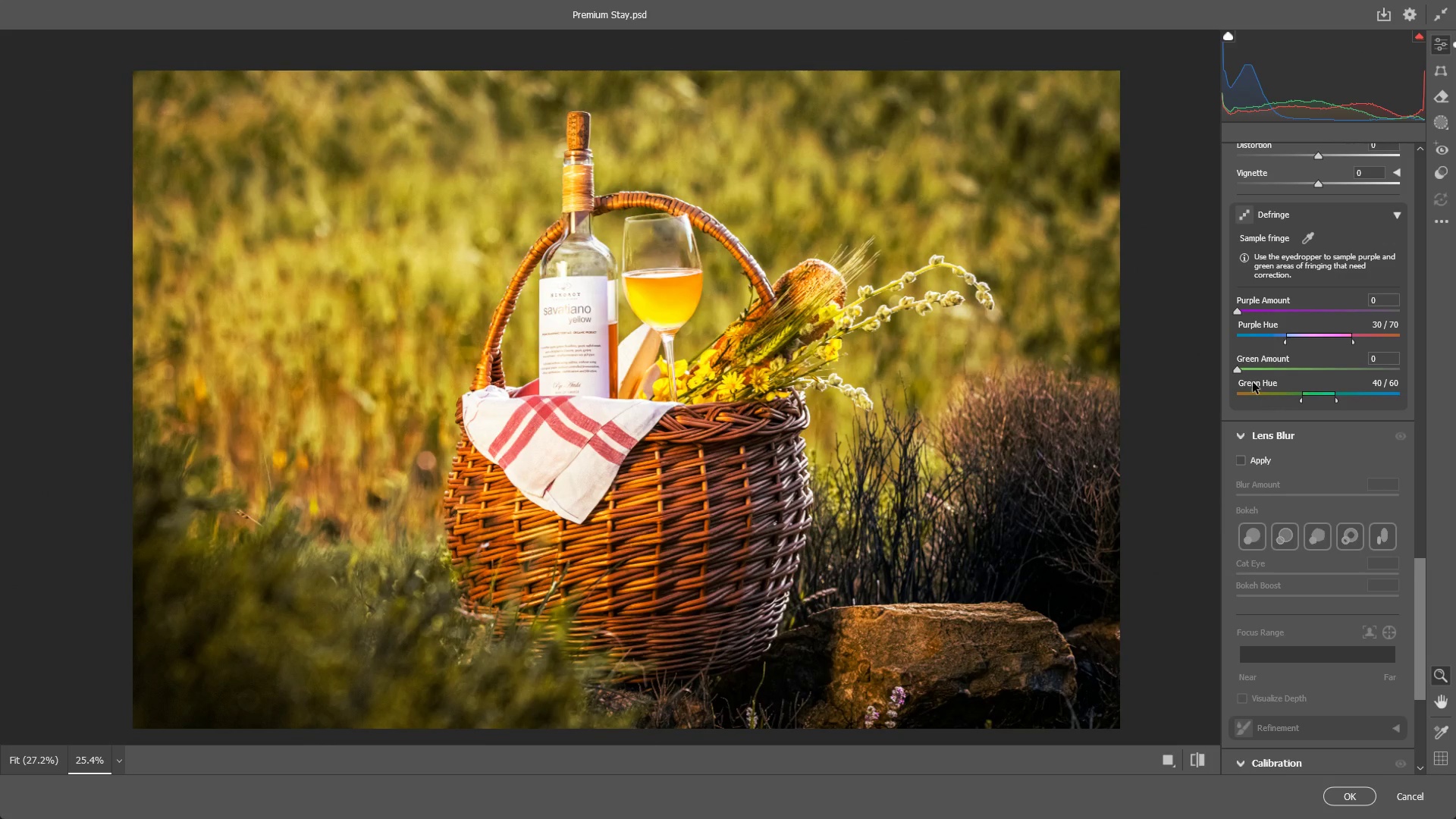 
left_click_drag(start_coordinate=[1238, 373], to_coordinate=[1117, 395])
 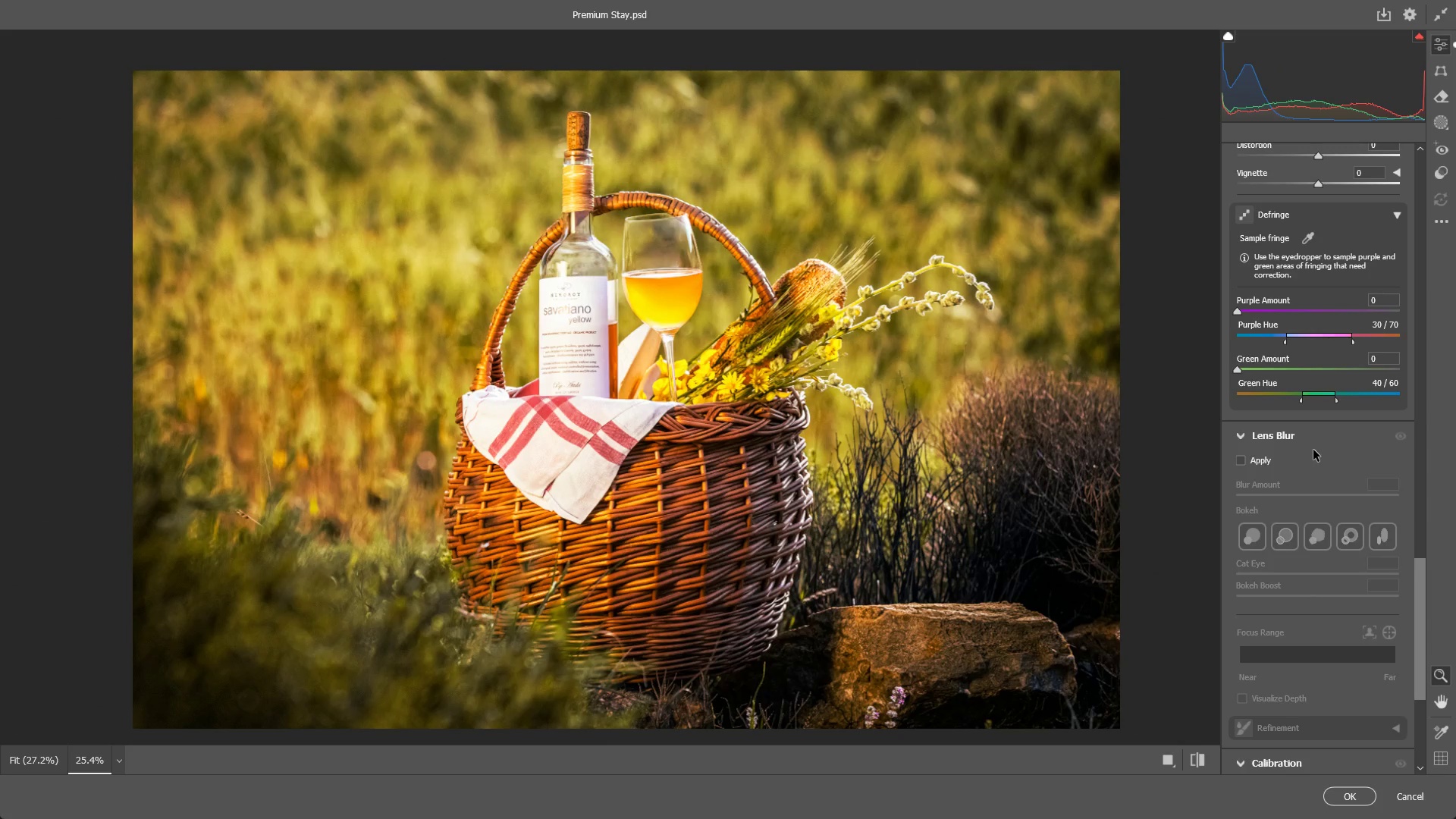 
scroll: coordinate [1313, 447], scroll_direction: up, amount: 1.0
 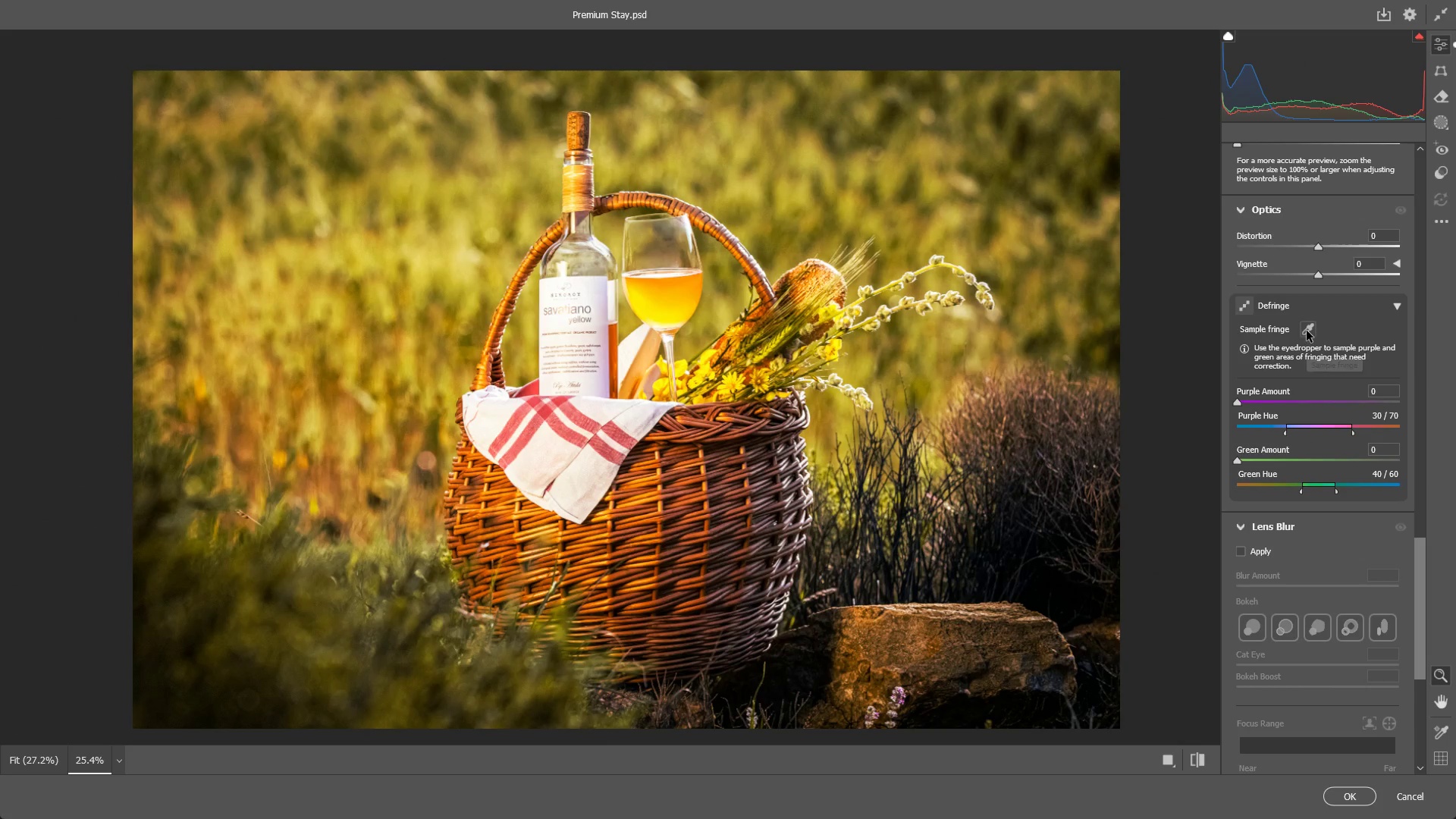 
scroll: coordinate [1328, 488], scroll_direction: down, amount: 9.0
 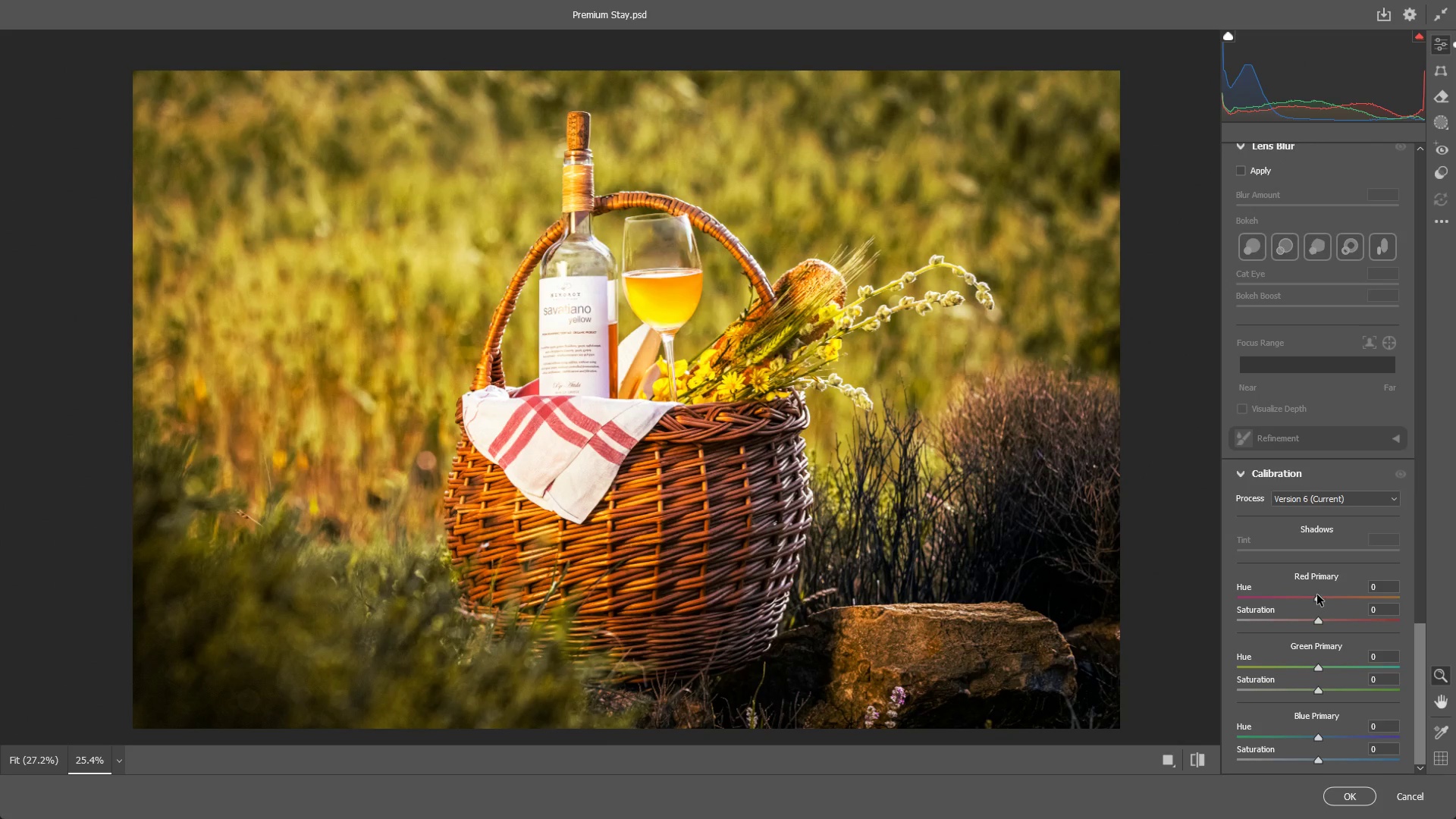 
left_click_drag(start_coordinate=[1317, 601], to_coordinate=[1339, 583])
 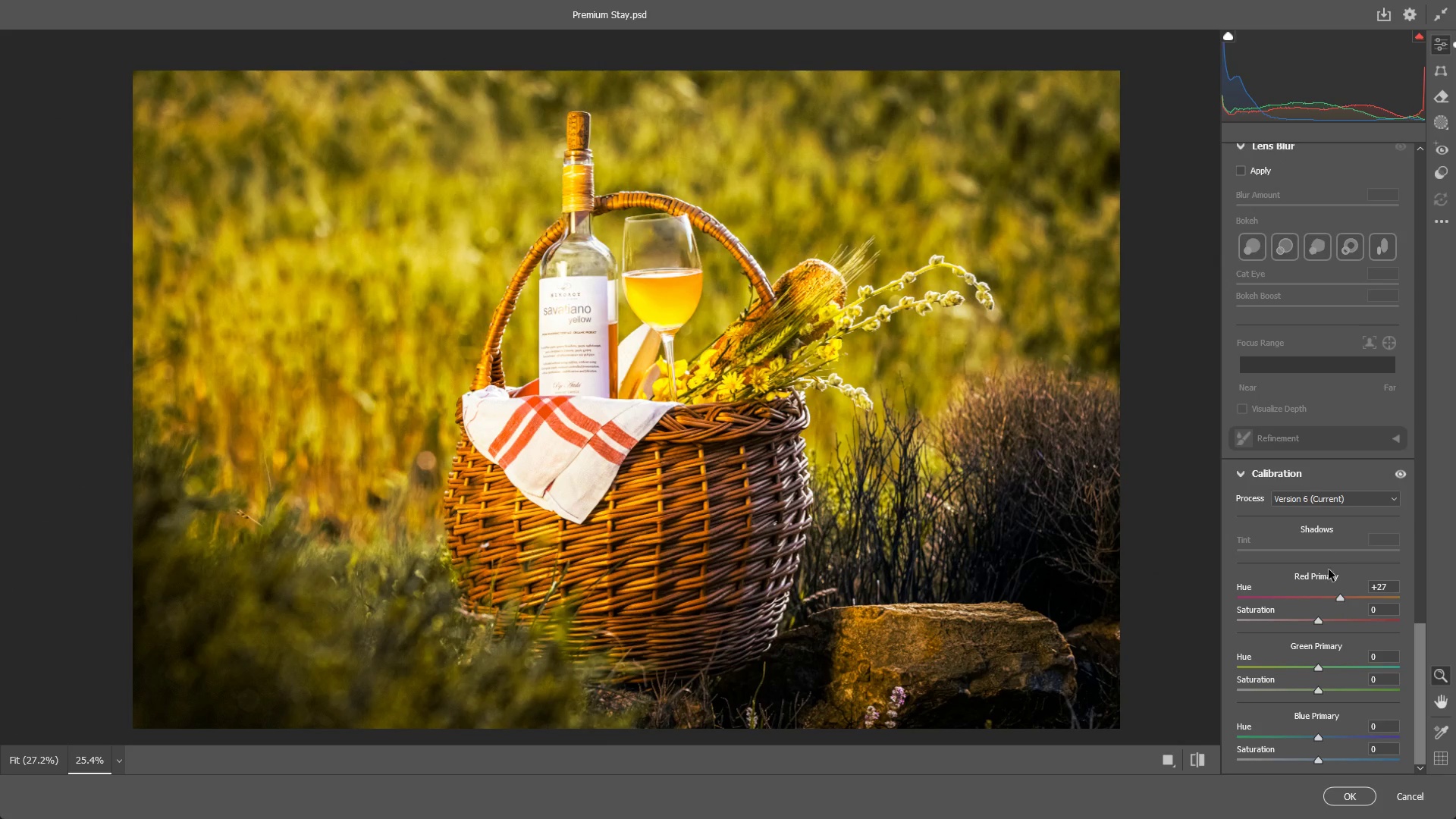 
key(Shift+ShiftLeft)
 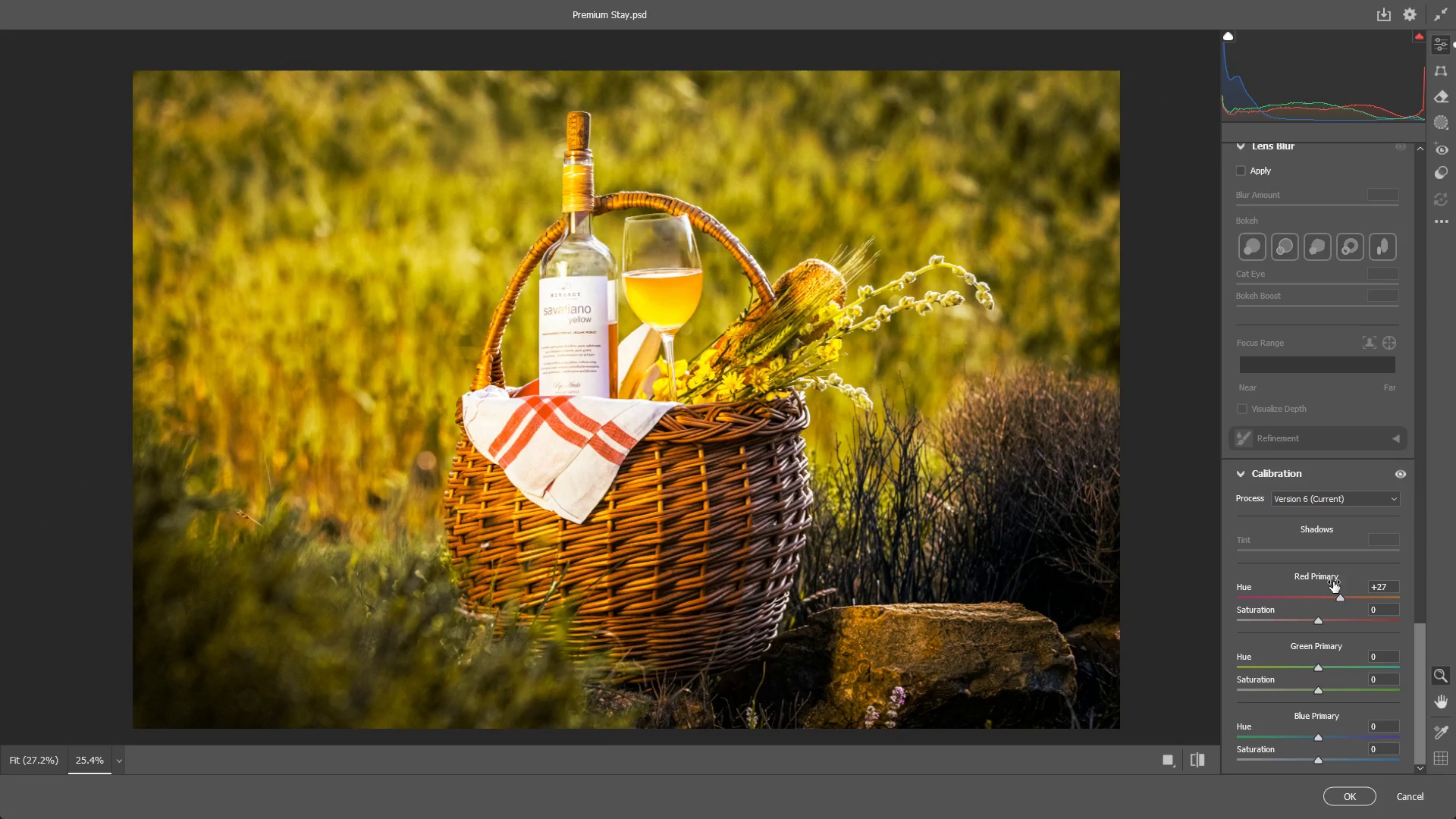 
key(Control+ControlLeft)
 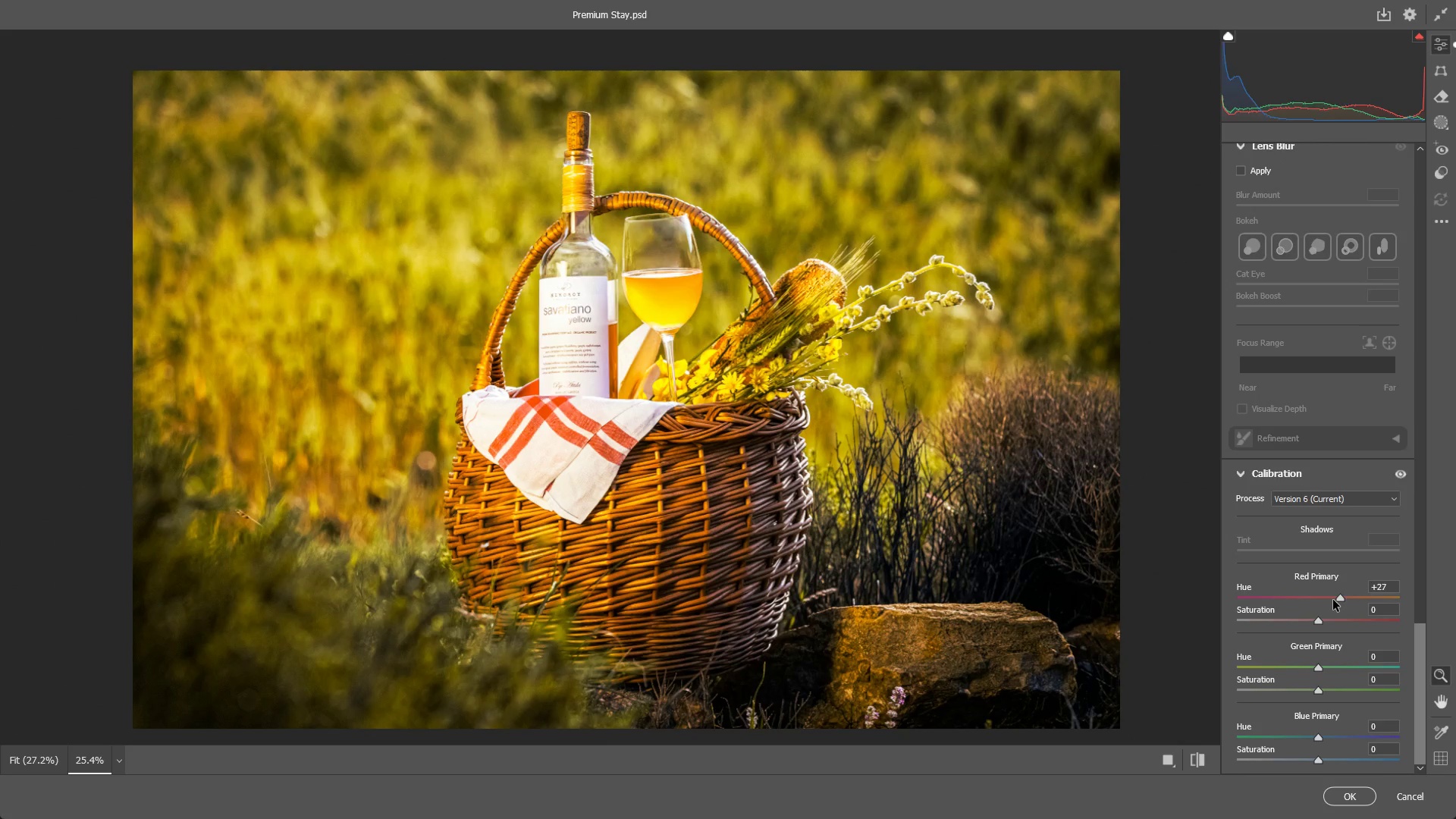 
key(Control+Z)
 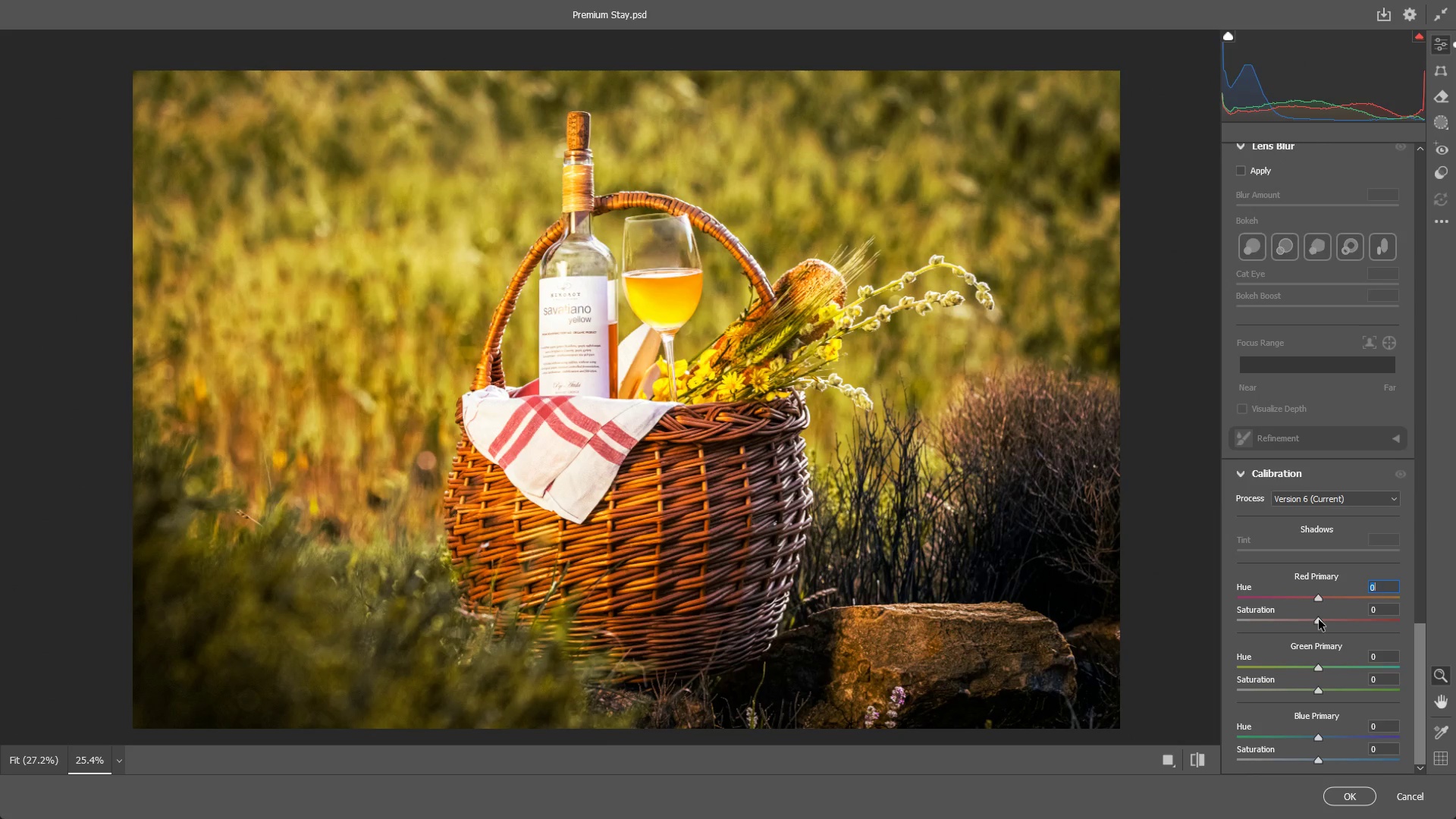 
left_click_drag(start_coordinate=[1319, 620], to_coordinate=[1282, 625])
 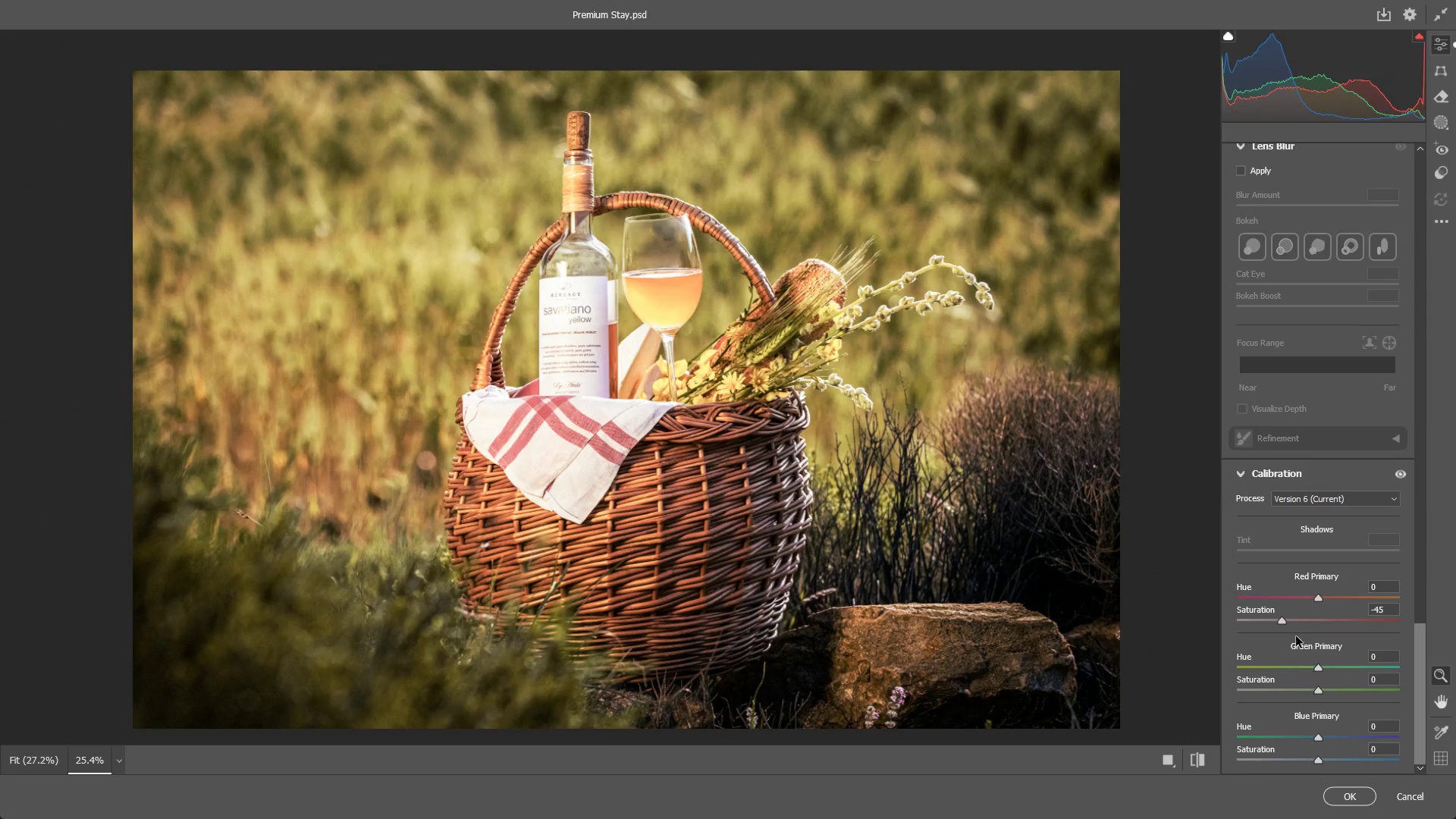 
key(Control+ControlLeft)
 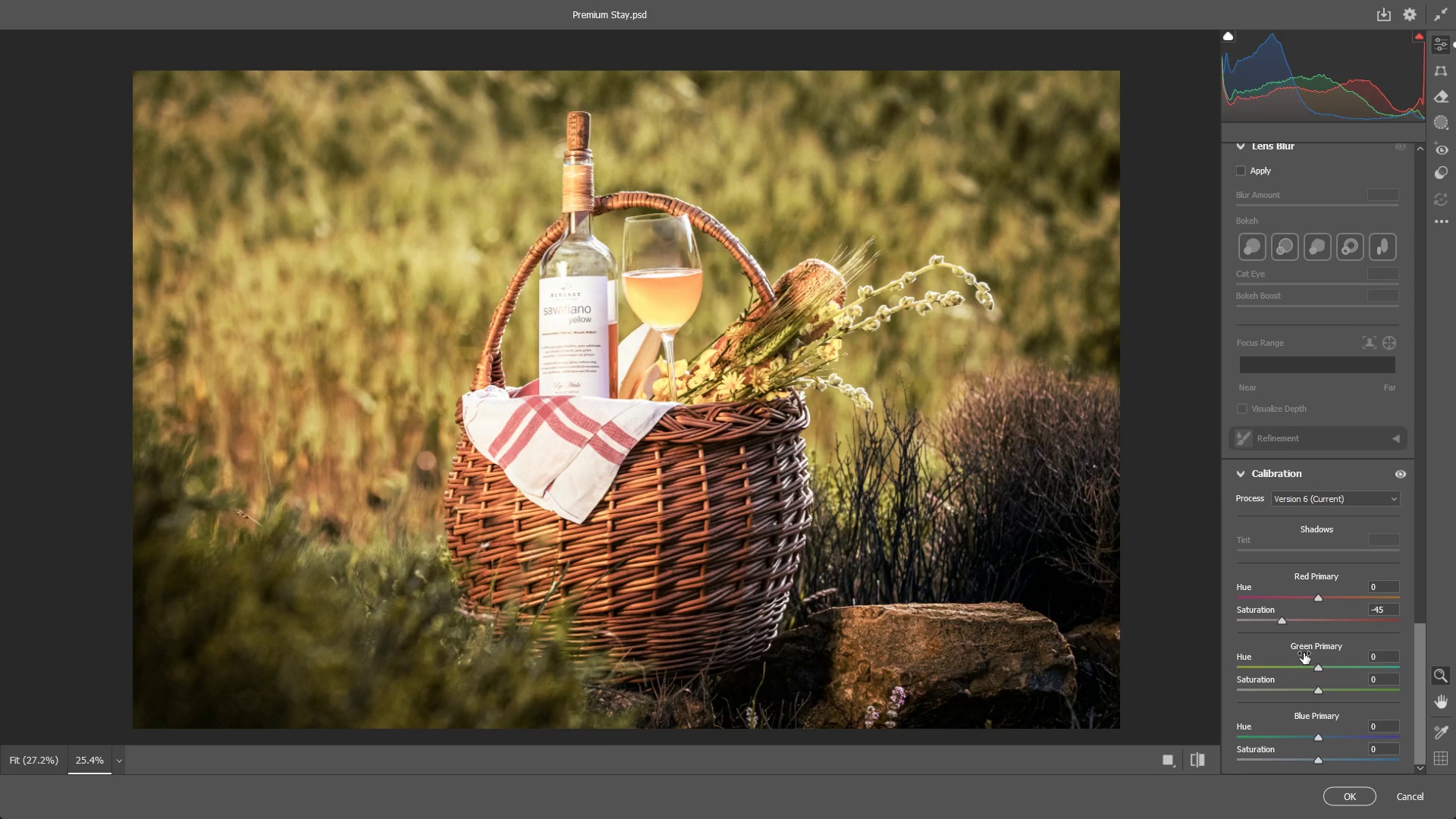 
key(Control+Z)
 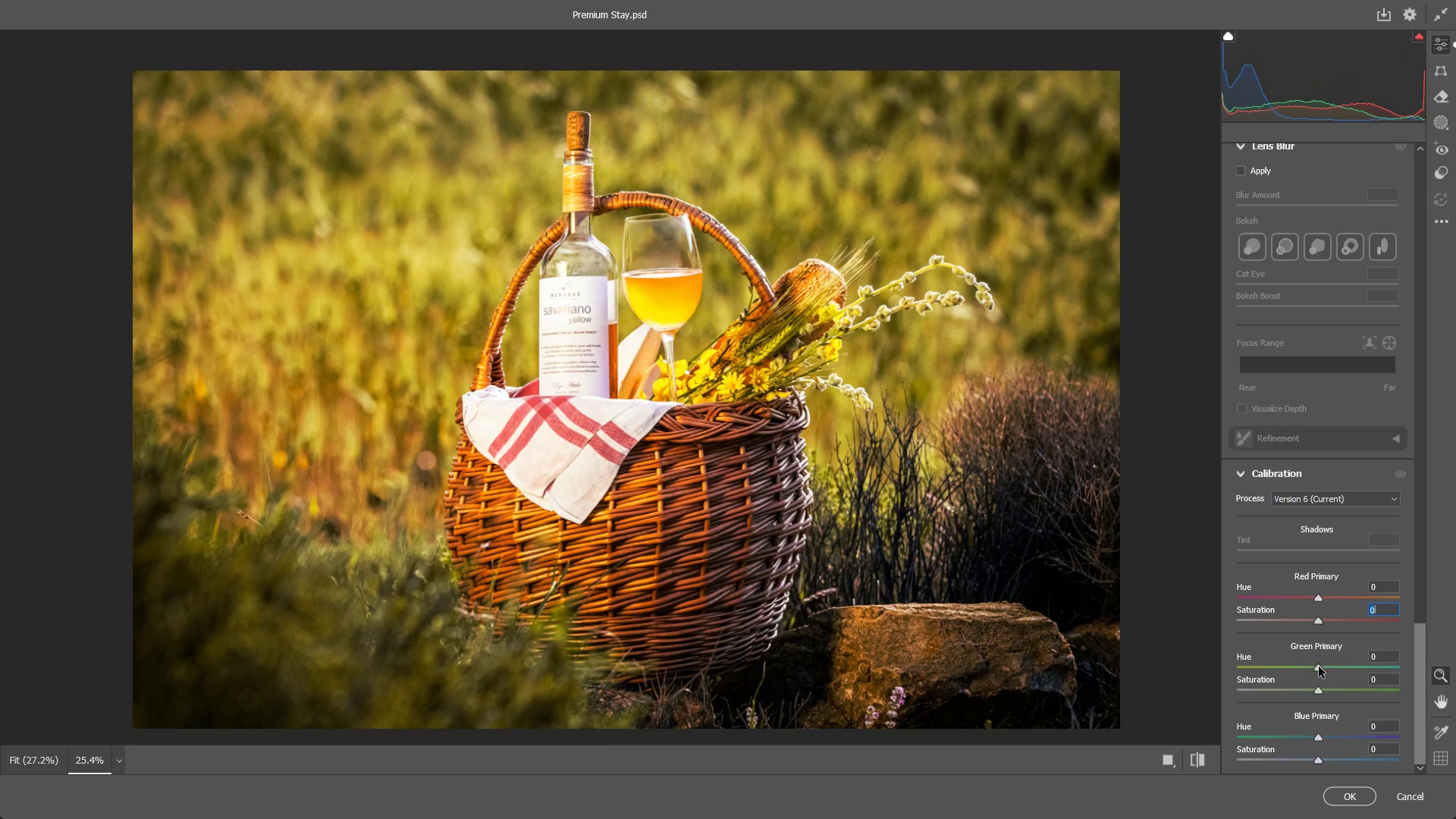 
left_click_drag(start_coordinate=[1319, 657], to_coordinate=[1386, 651])
 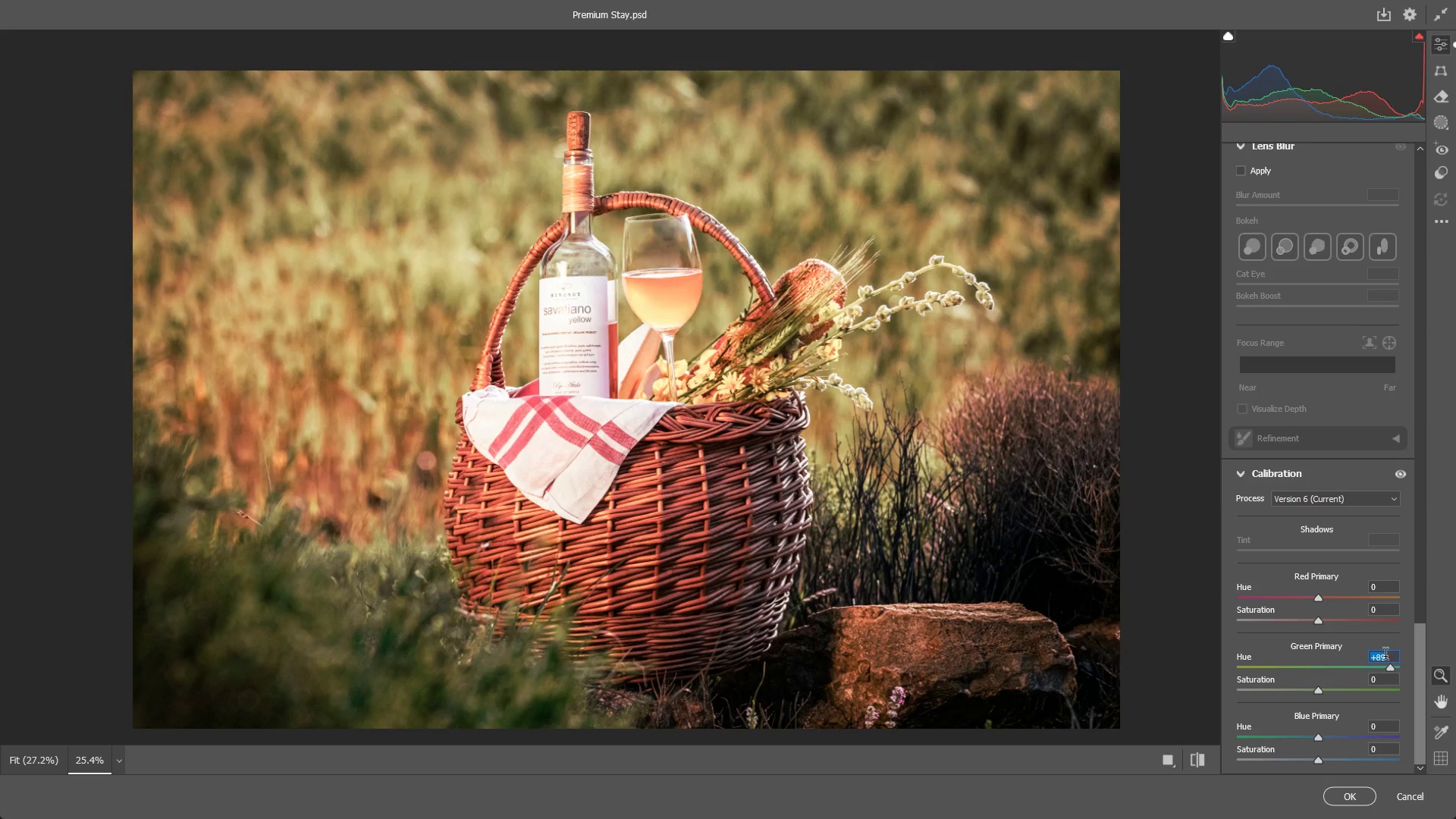 
key(Control+ControlLeft)
 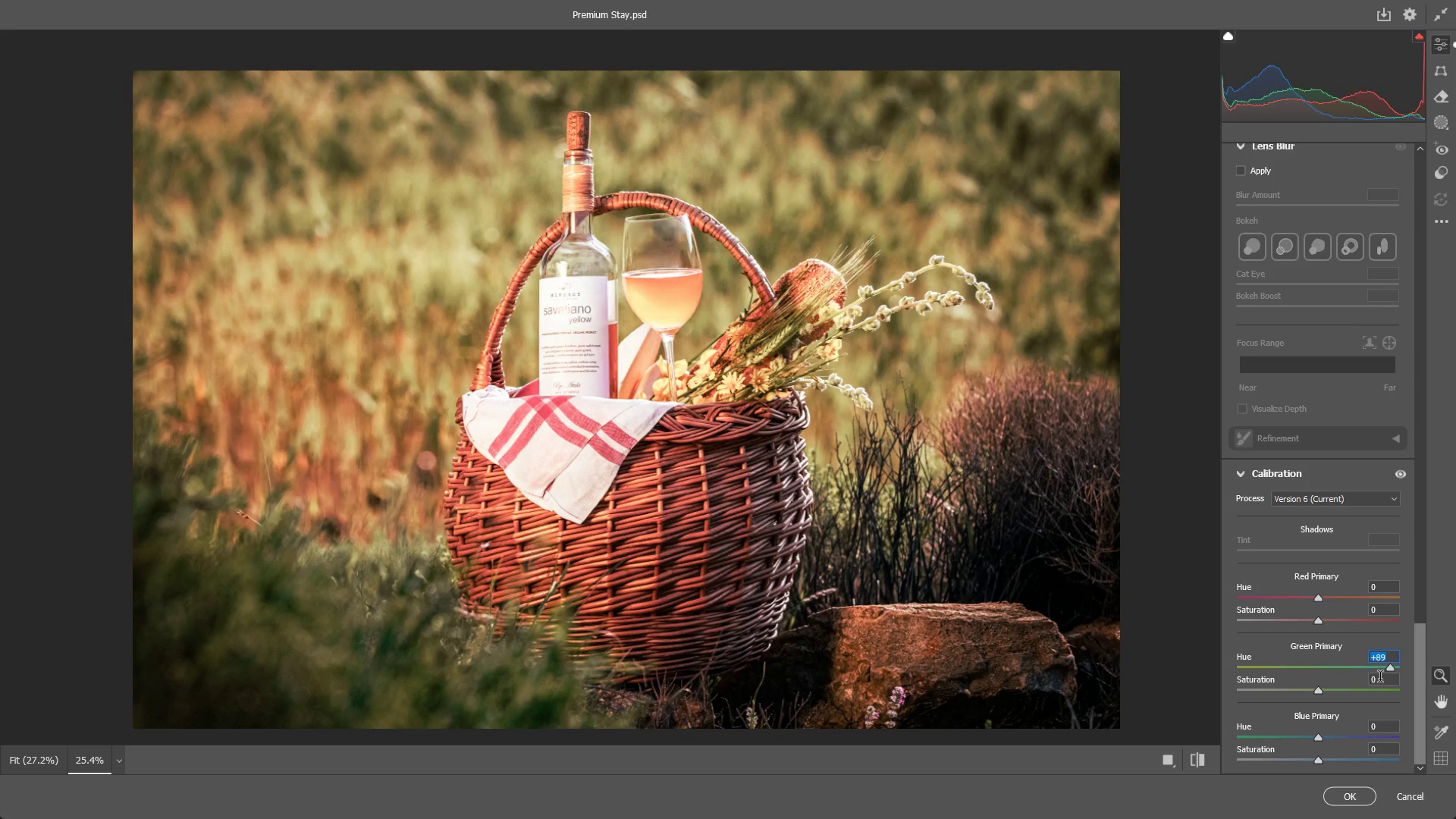 
key(Control+Z)
 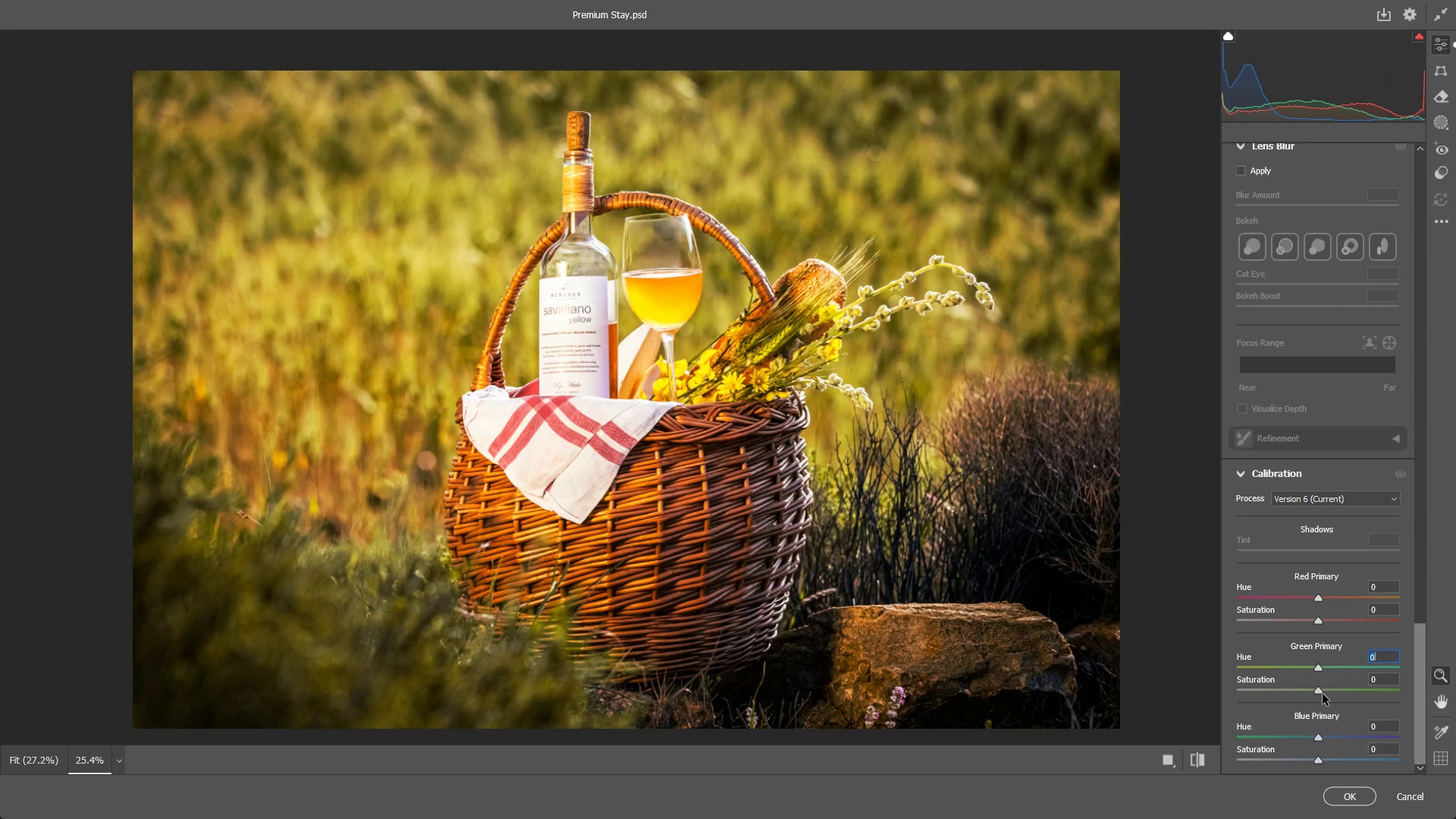 
left_click_drag(start_coordinate=[1317, 689], to_coordinate=[1369, 689])
 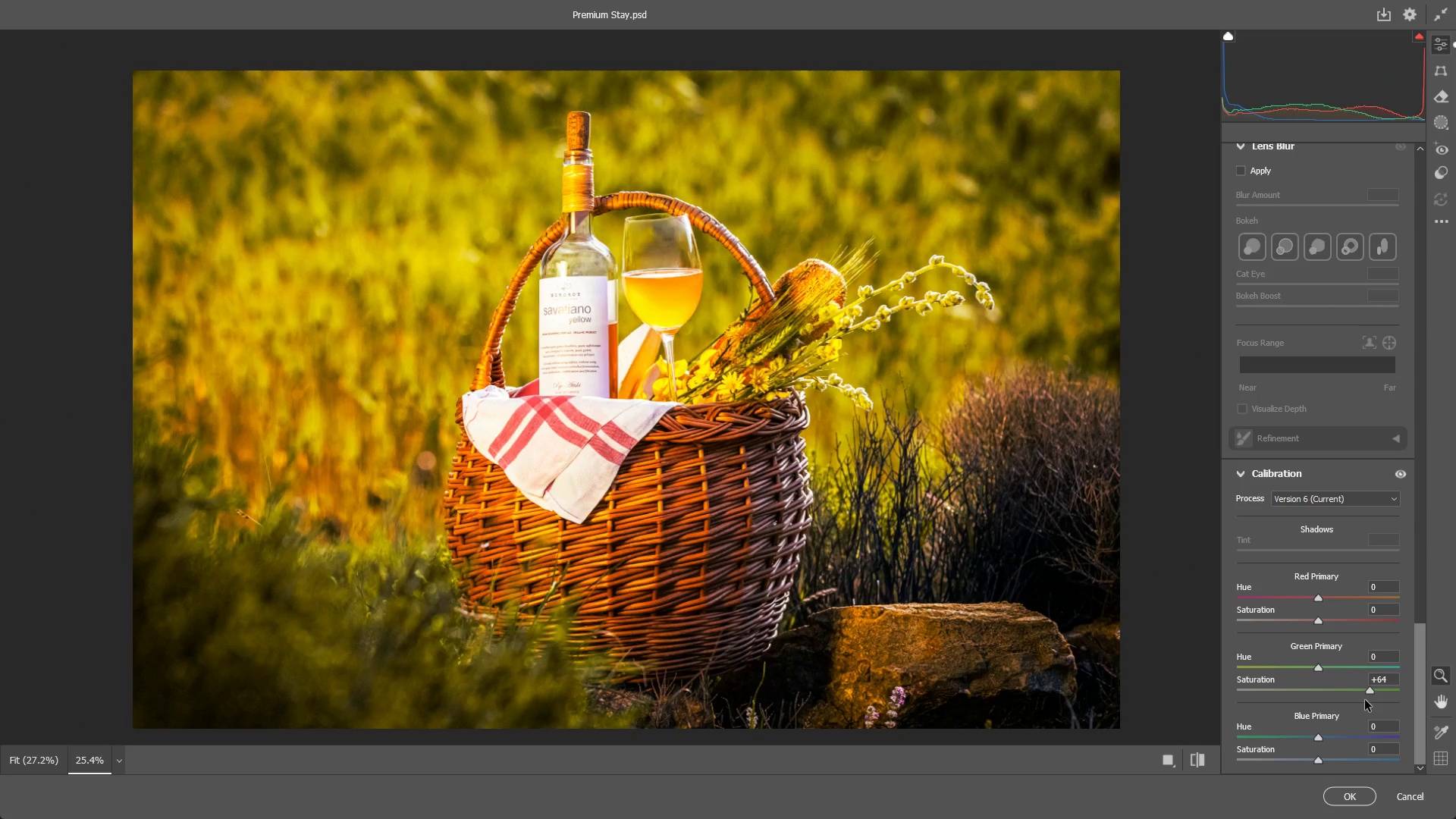 
key(Control+Z)
 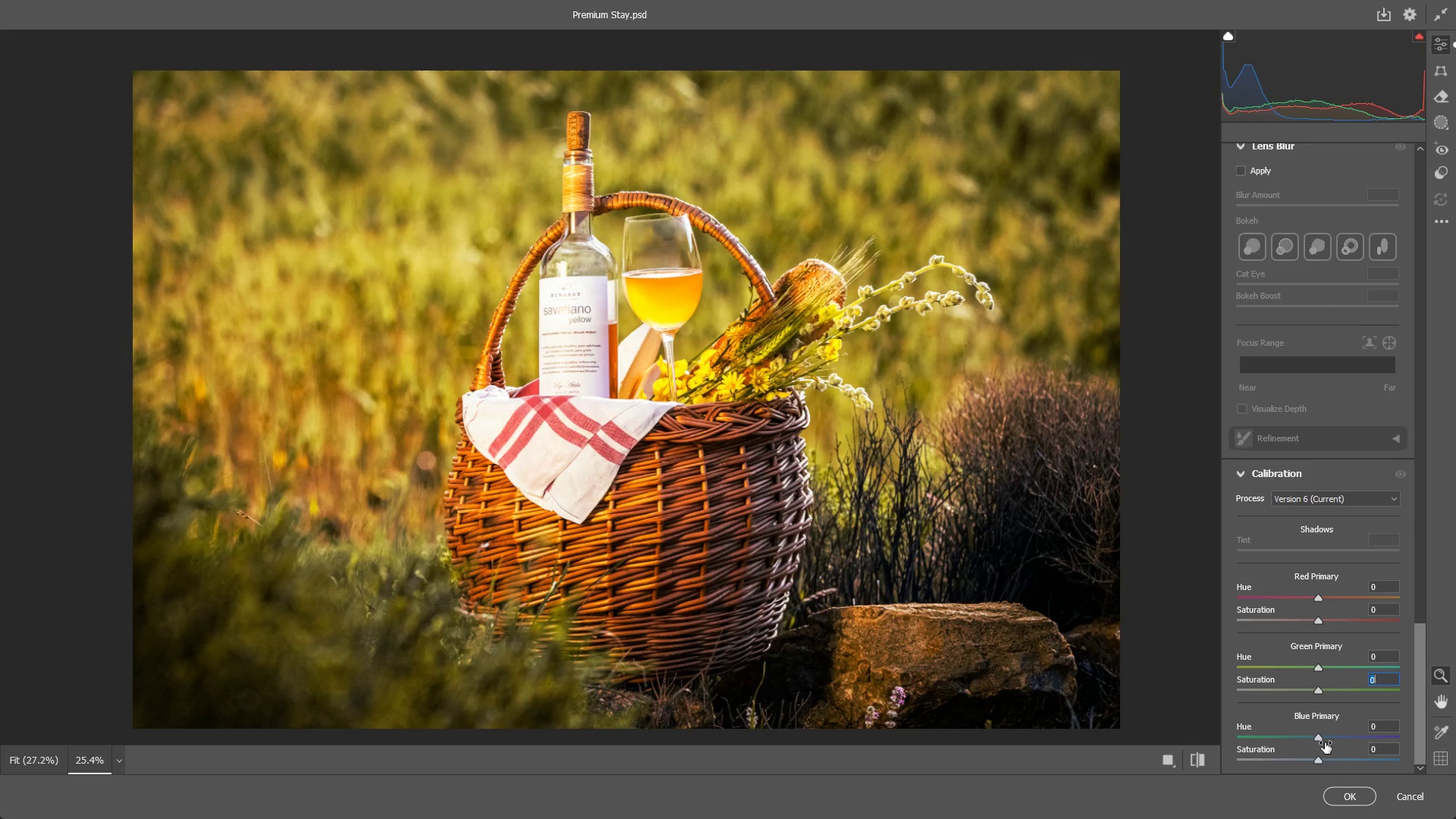 
left_click_drag(start_coordinate=[1324, 738], to_coordinate=[1288, 736])
 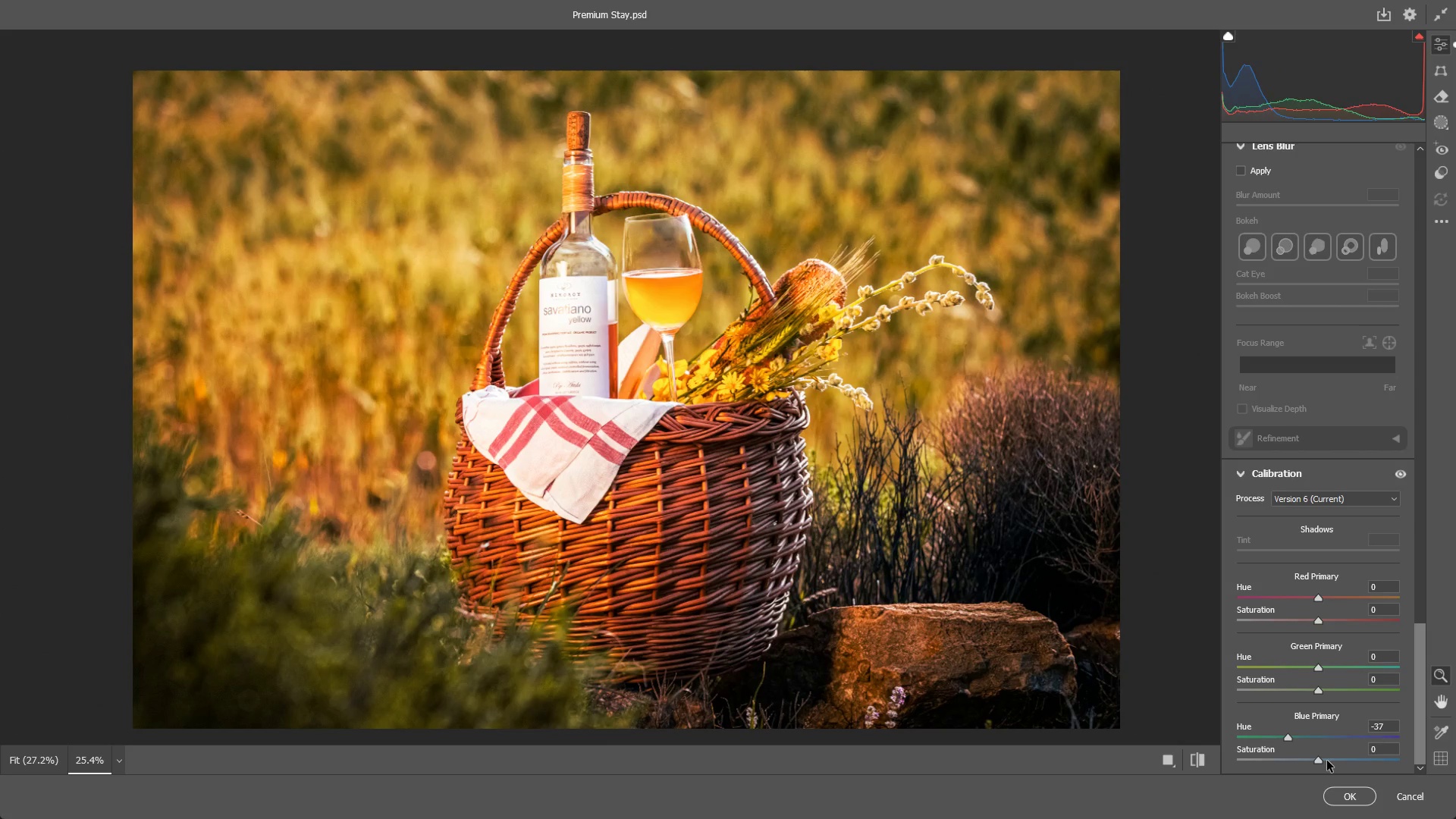 
left_click_drag(start_coordinate=[1326, 758], to_coordinate=[1356, 752])
 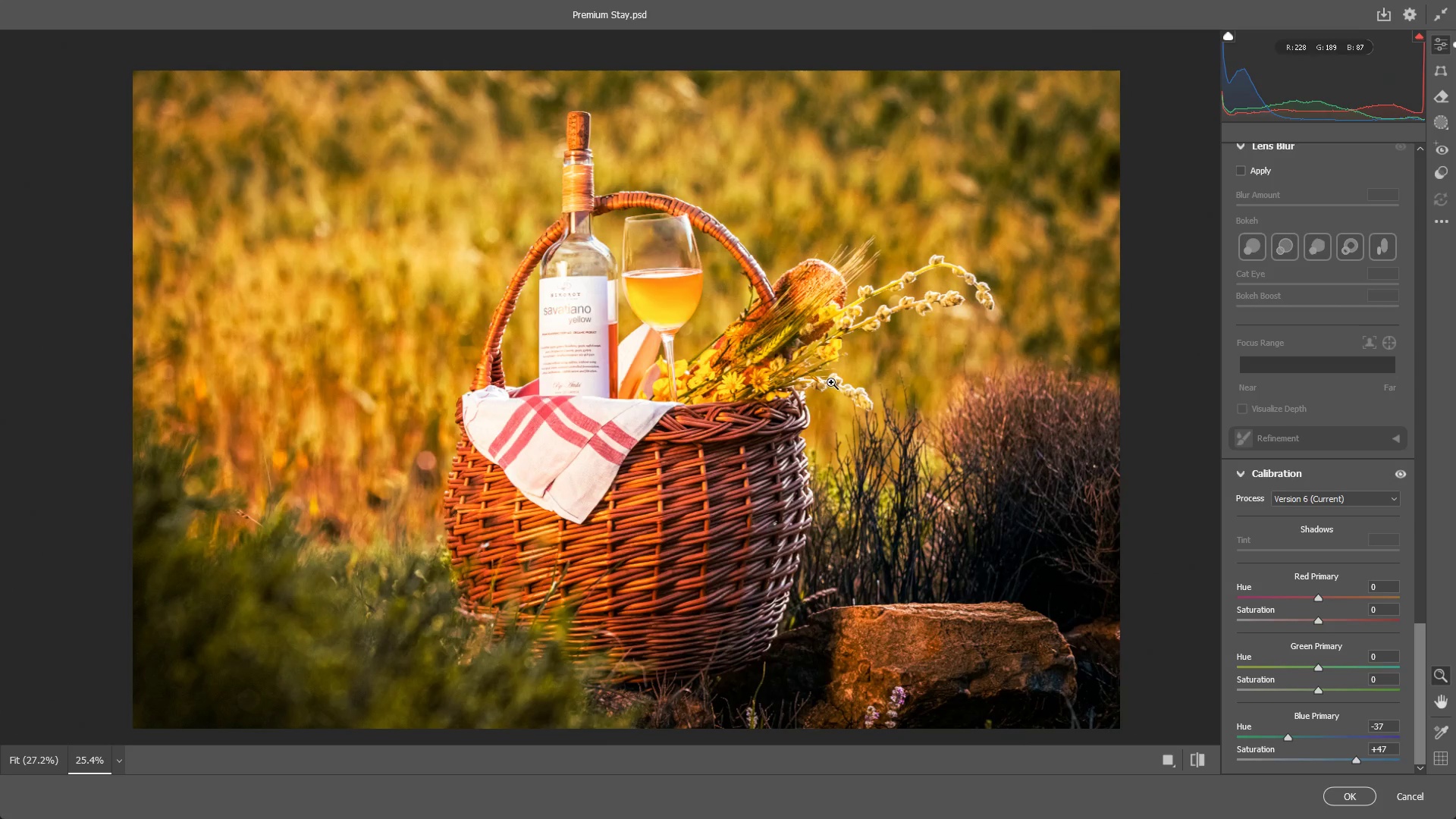 
left_click_drag(start_coordinate=[821, 378], to_coordinate=[771, 411])
 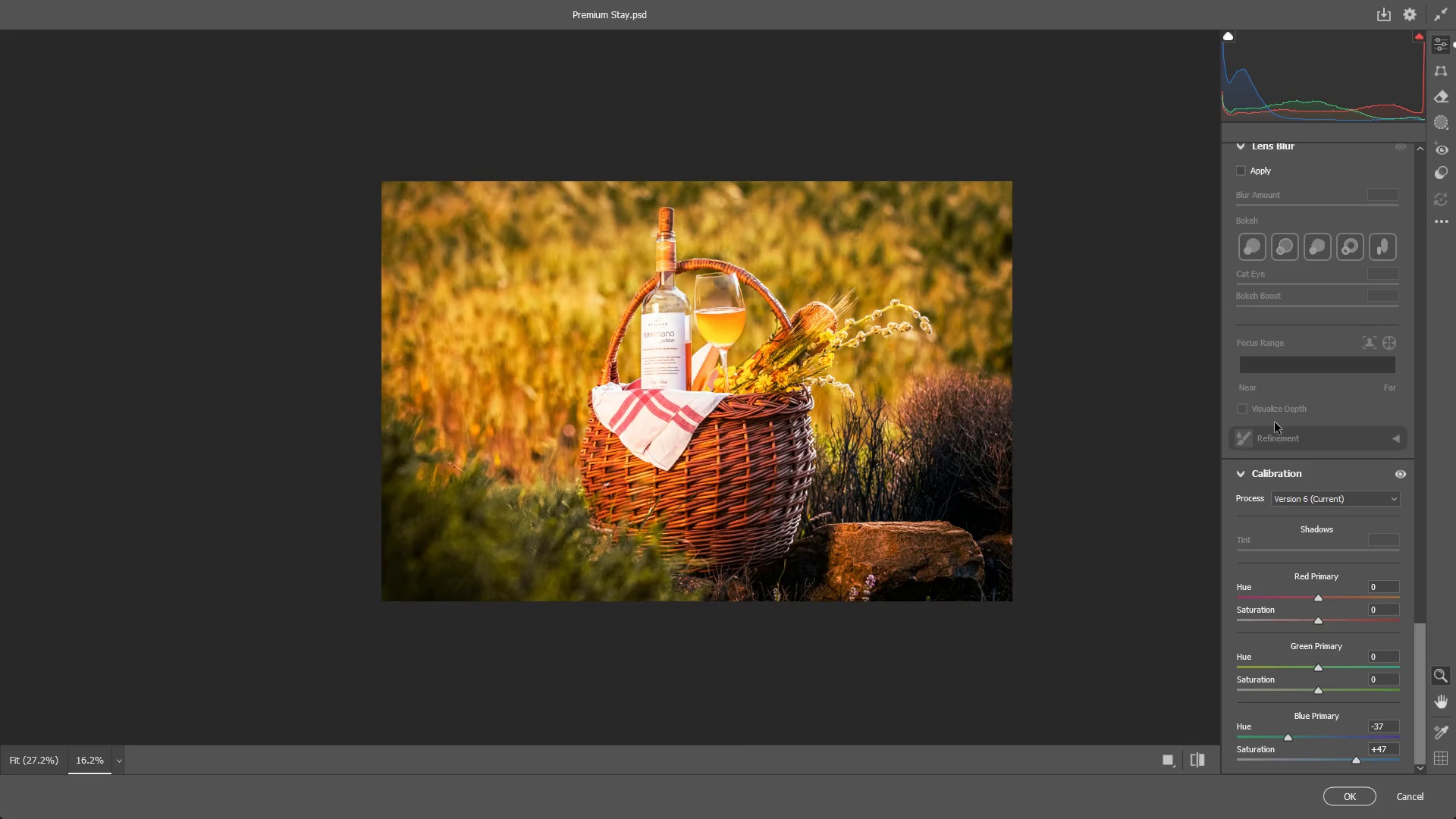 
scroll: coordinate [1324, 323], scroll_direction: up, amount: 34.0
 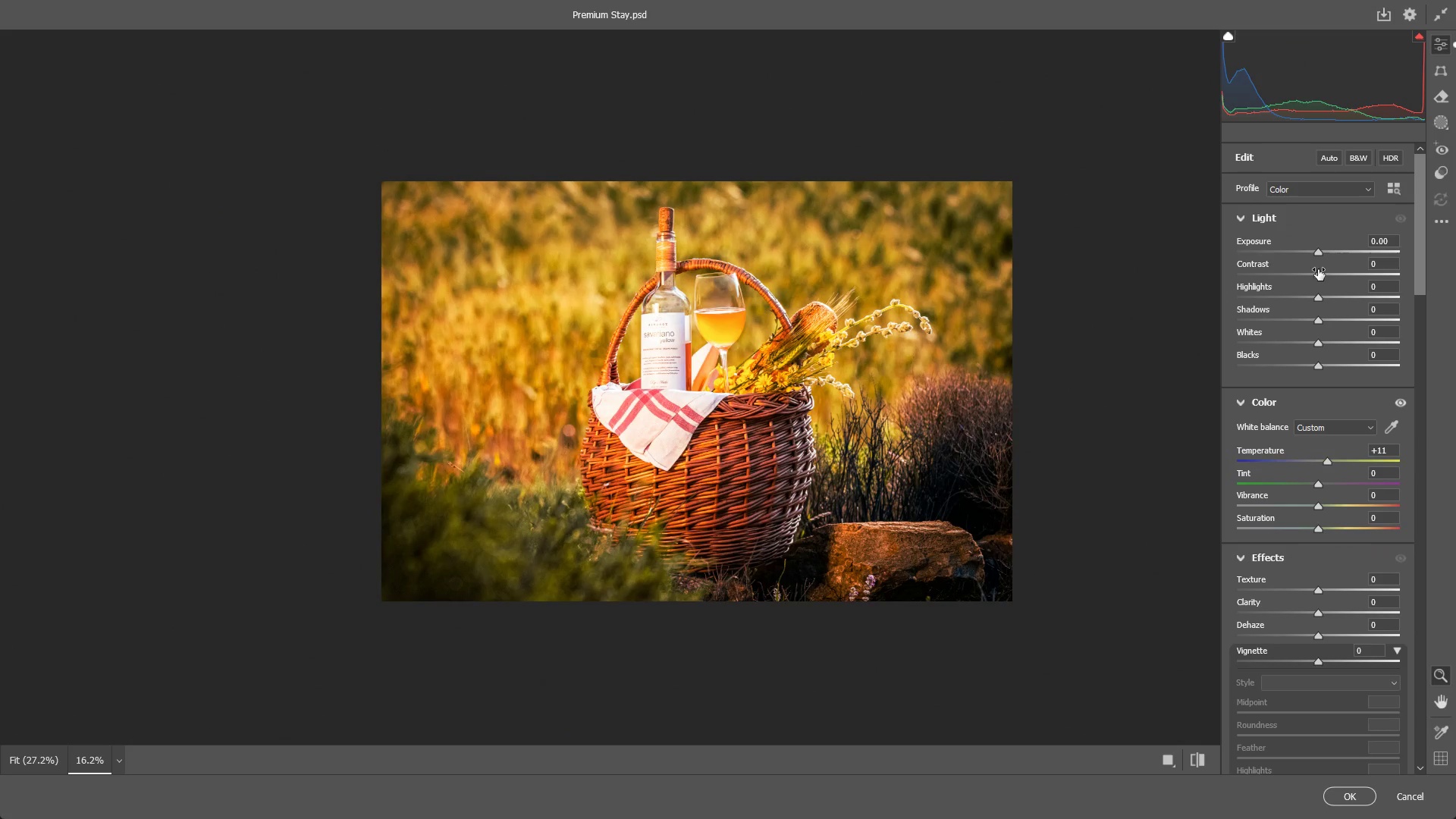 
left_click_drag(start_coordinate=[1318, 273], to_coordinate=[1268, 289])
 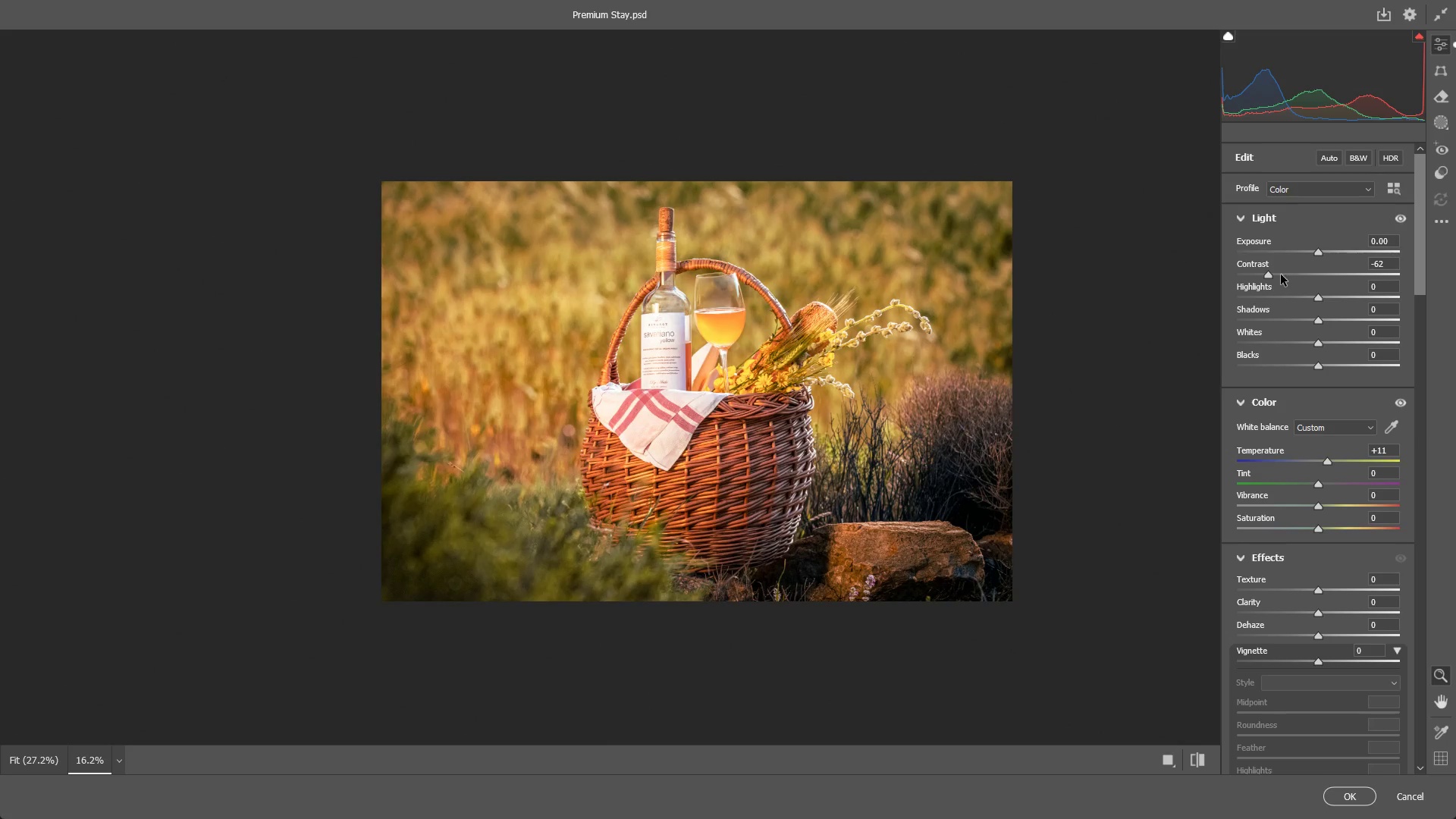 
left_click_drag(start_coordinate=[1271, 275], to_coordinate=[1287, 275])
 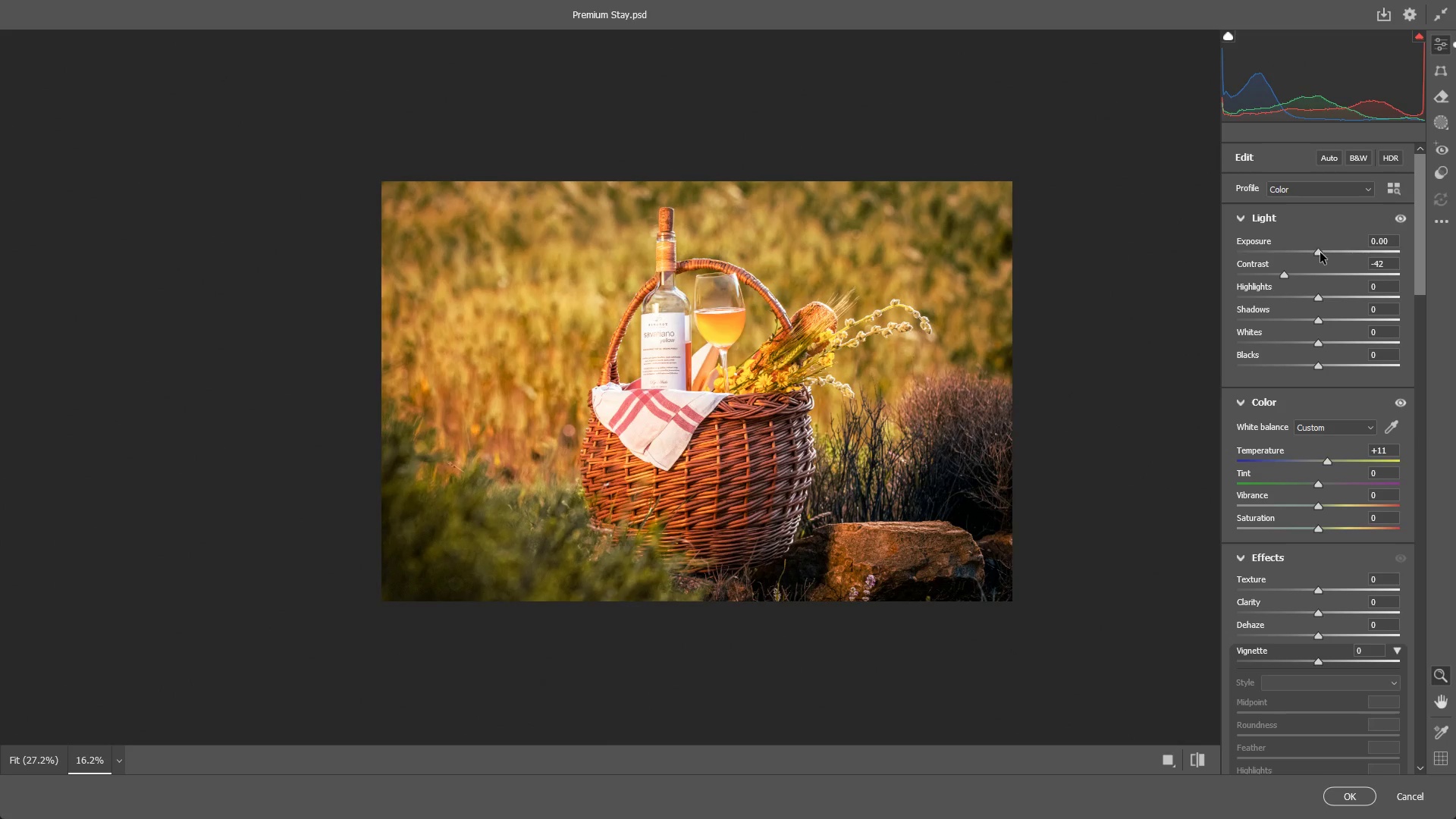 
left_click_drag(start_coordinate=[1314, 253], to_coordinate=[1302, 252])
 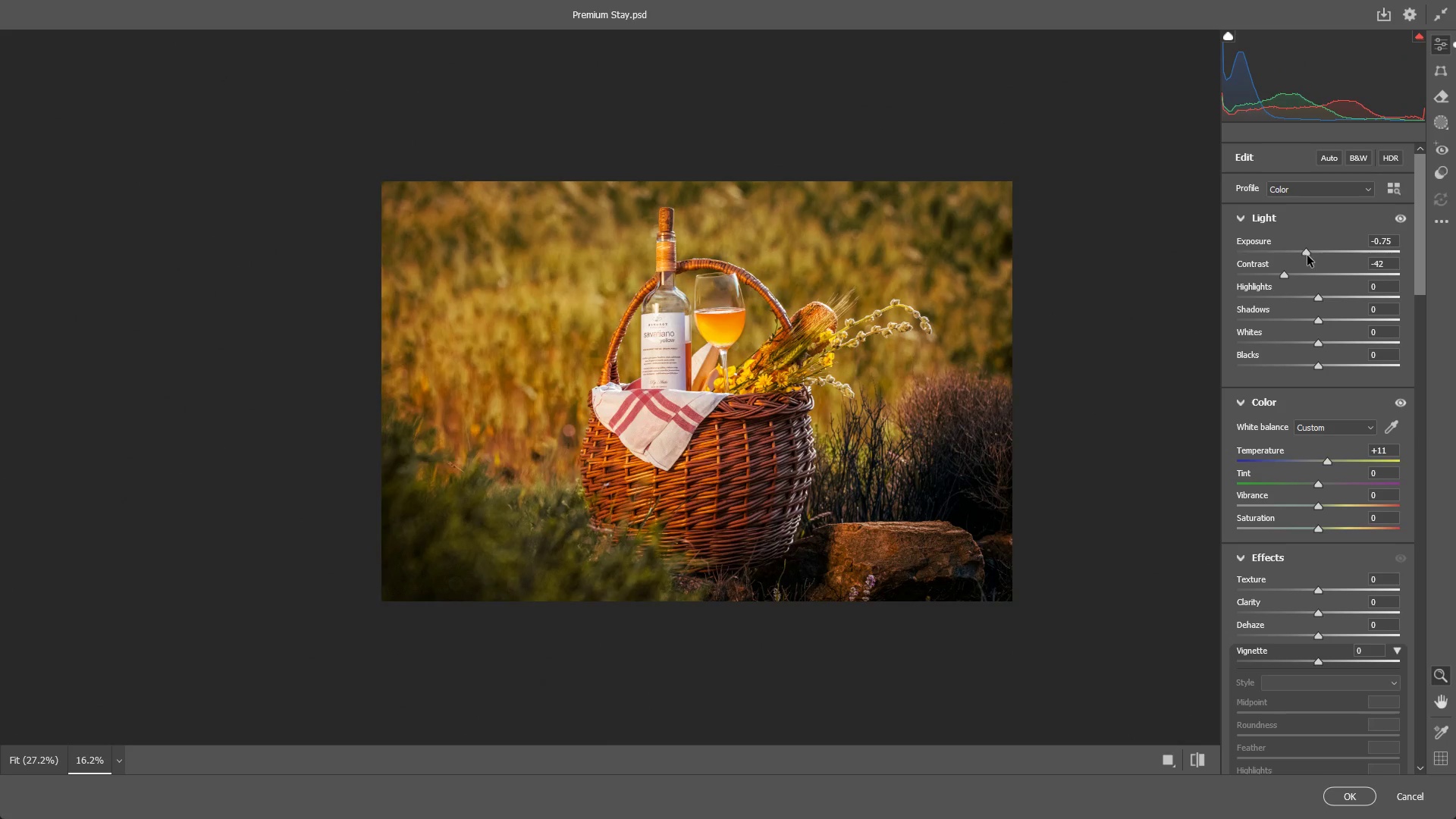 
key(Control+ControlLeft)
 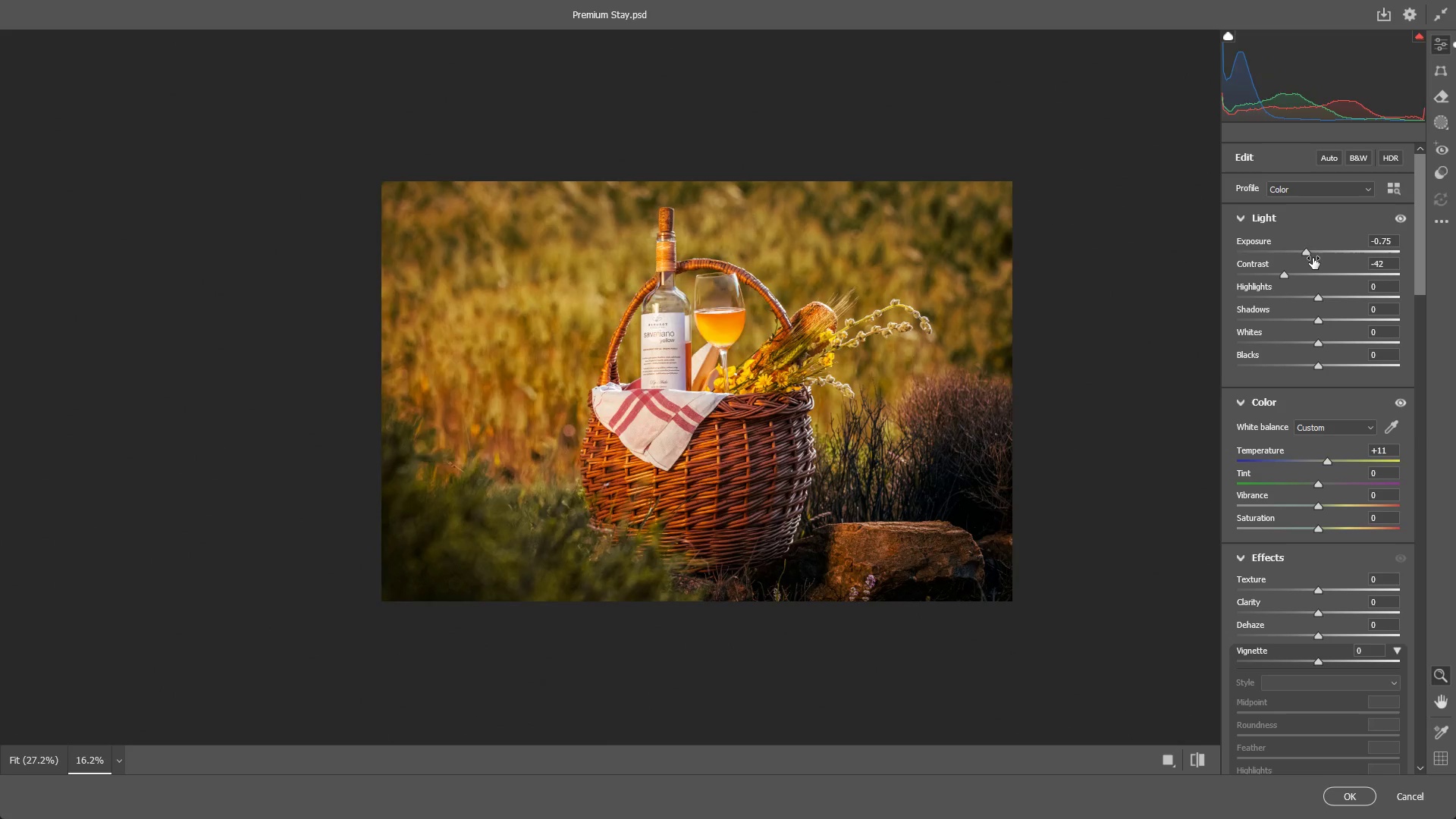 
key(Control+Z)
 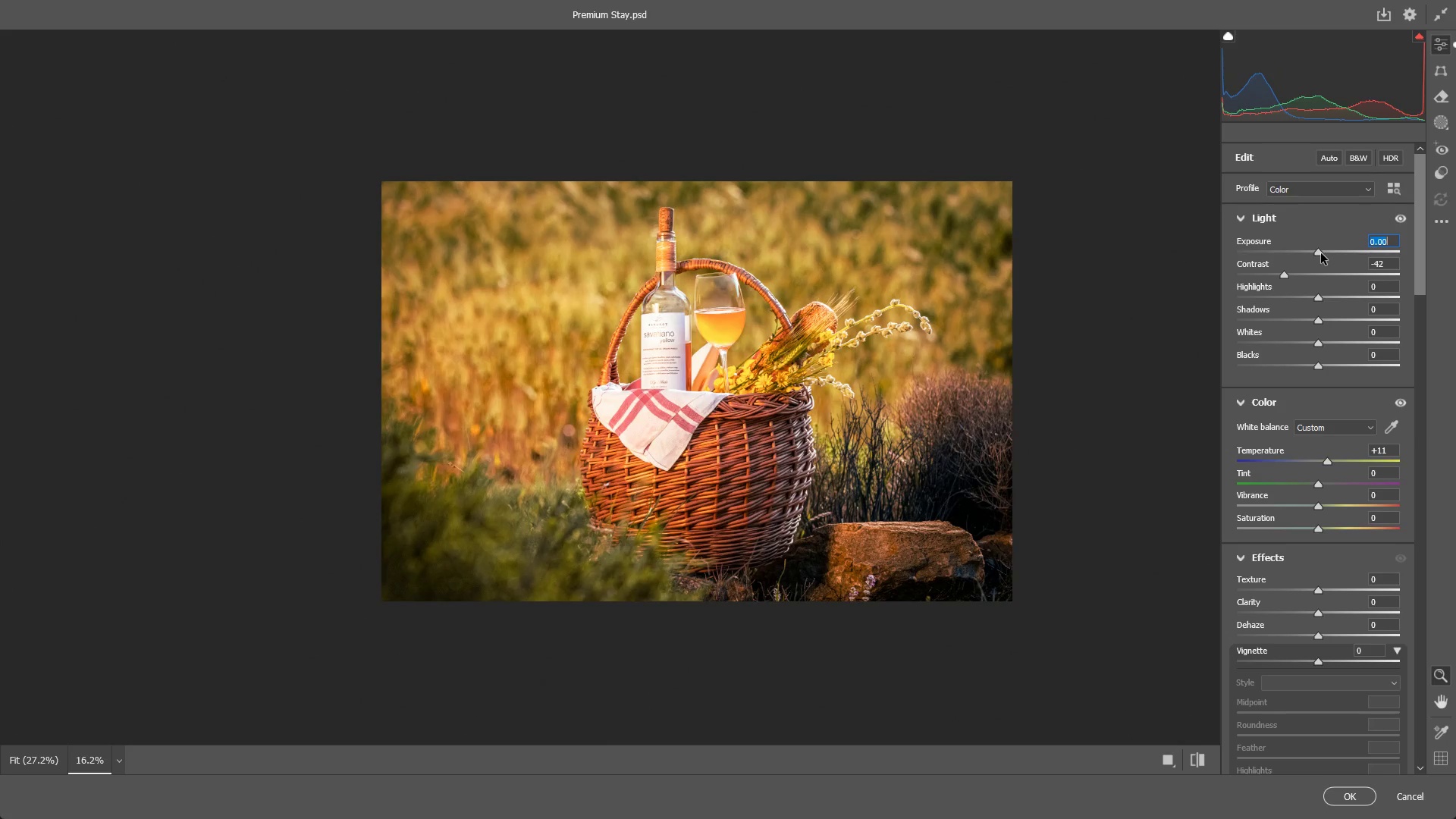 
left_click_drag(start_coordinate=[1321, 253], to_coordinate=[1313, 252])
 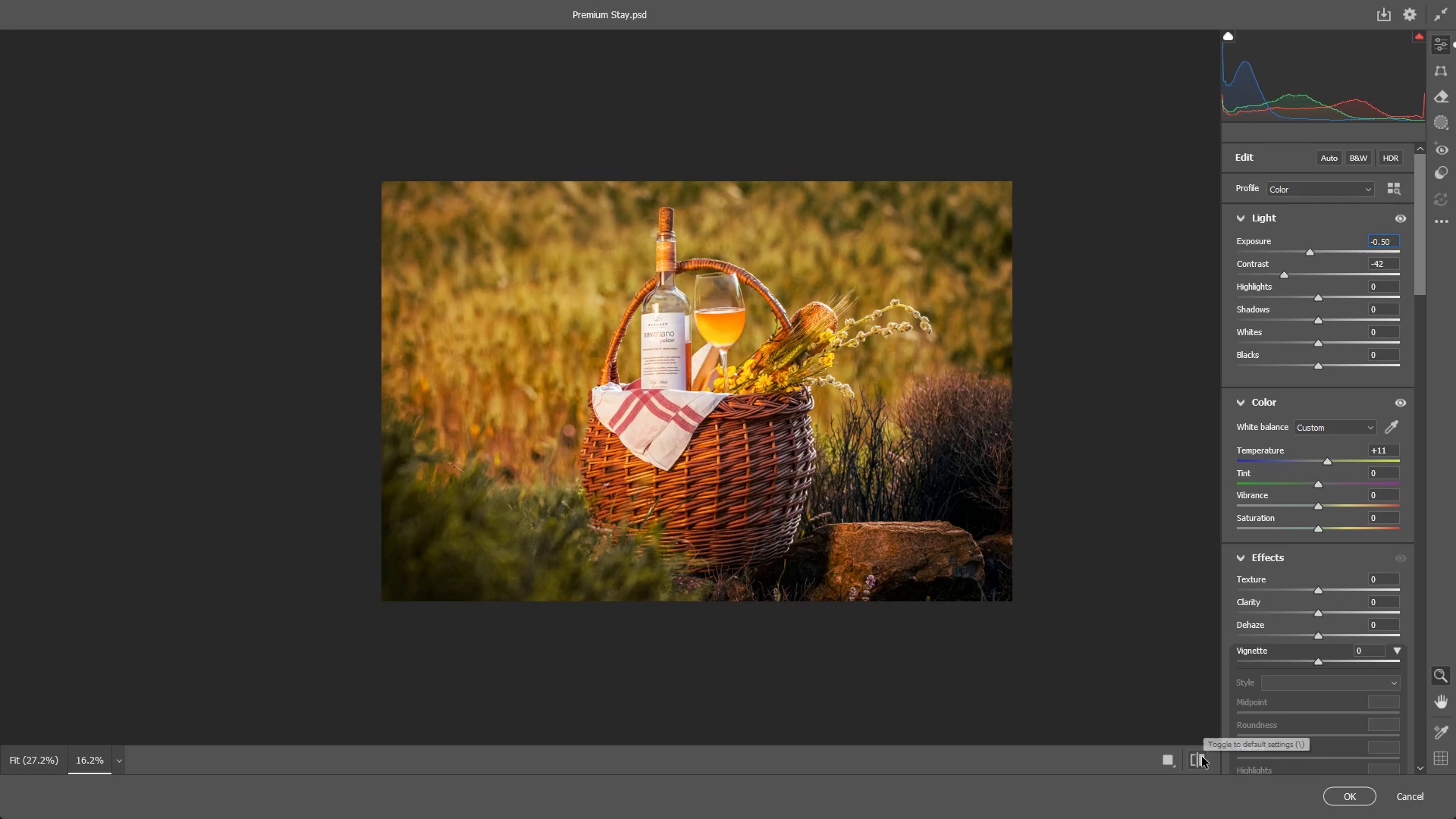 
double_click([1200, 760])
 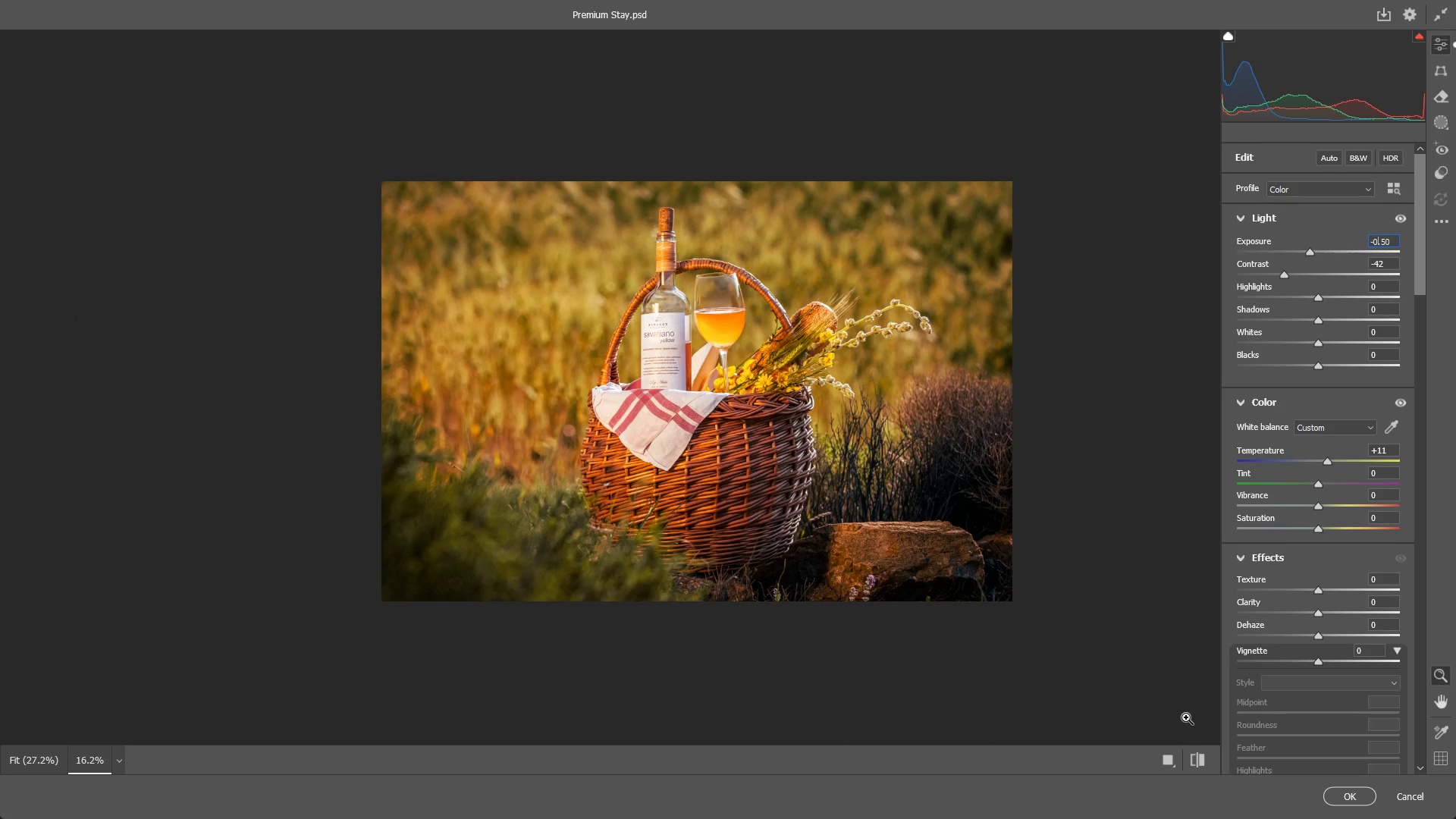 
wait(18.78)
 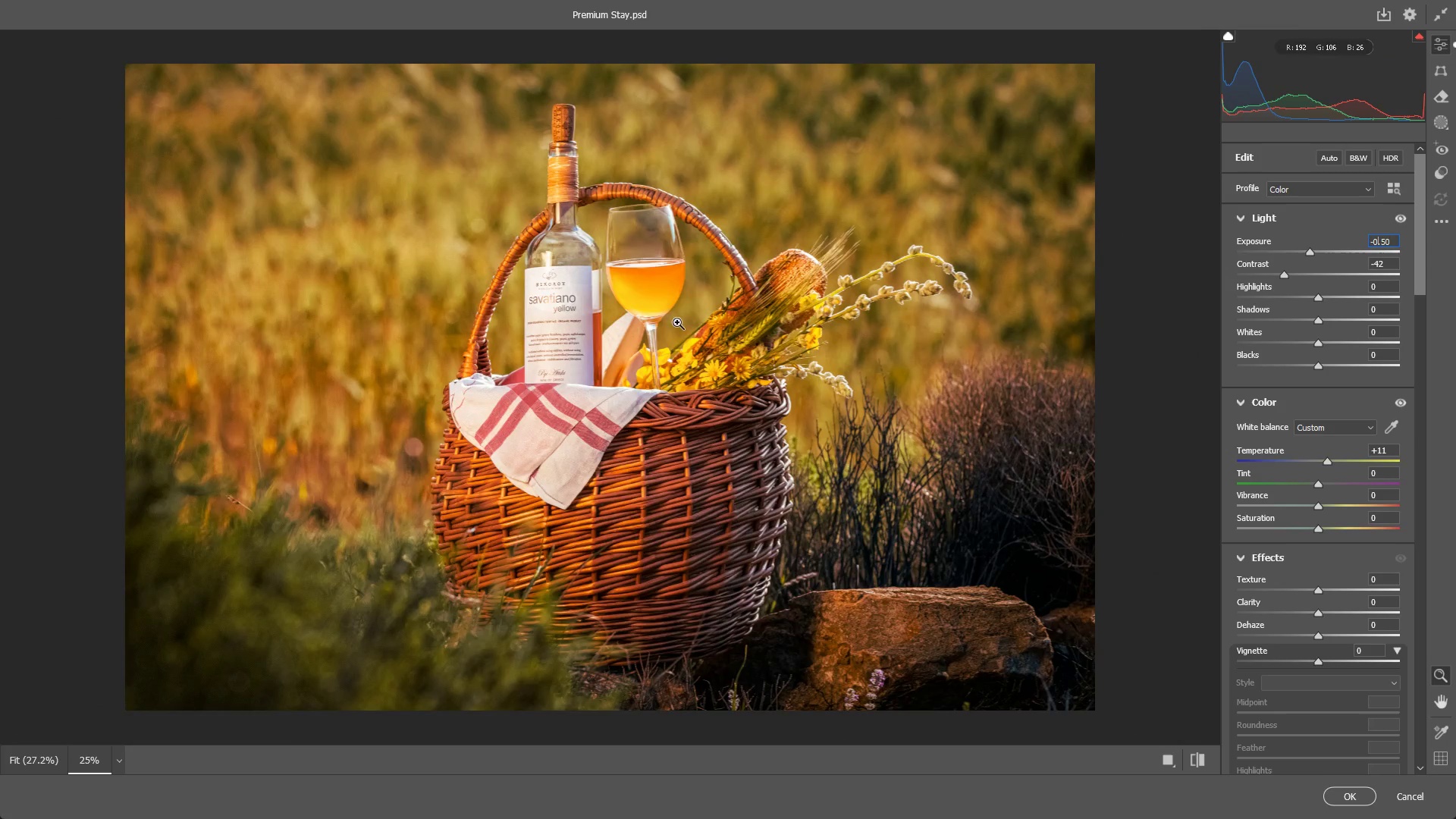 
left_click_drag(start_coordinate=[680, 303], to_coordinate=[756, 292])
 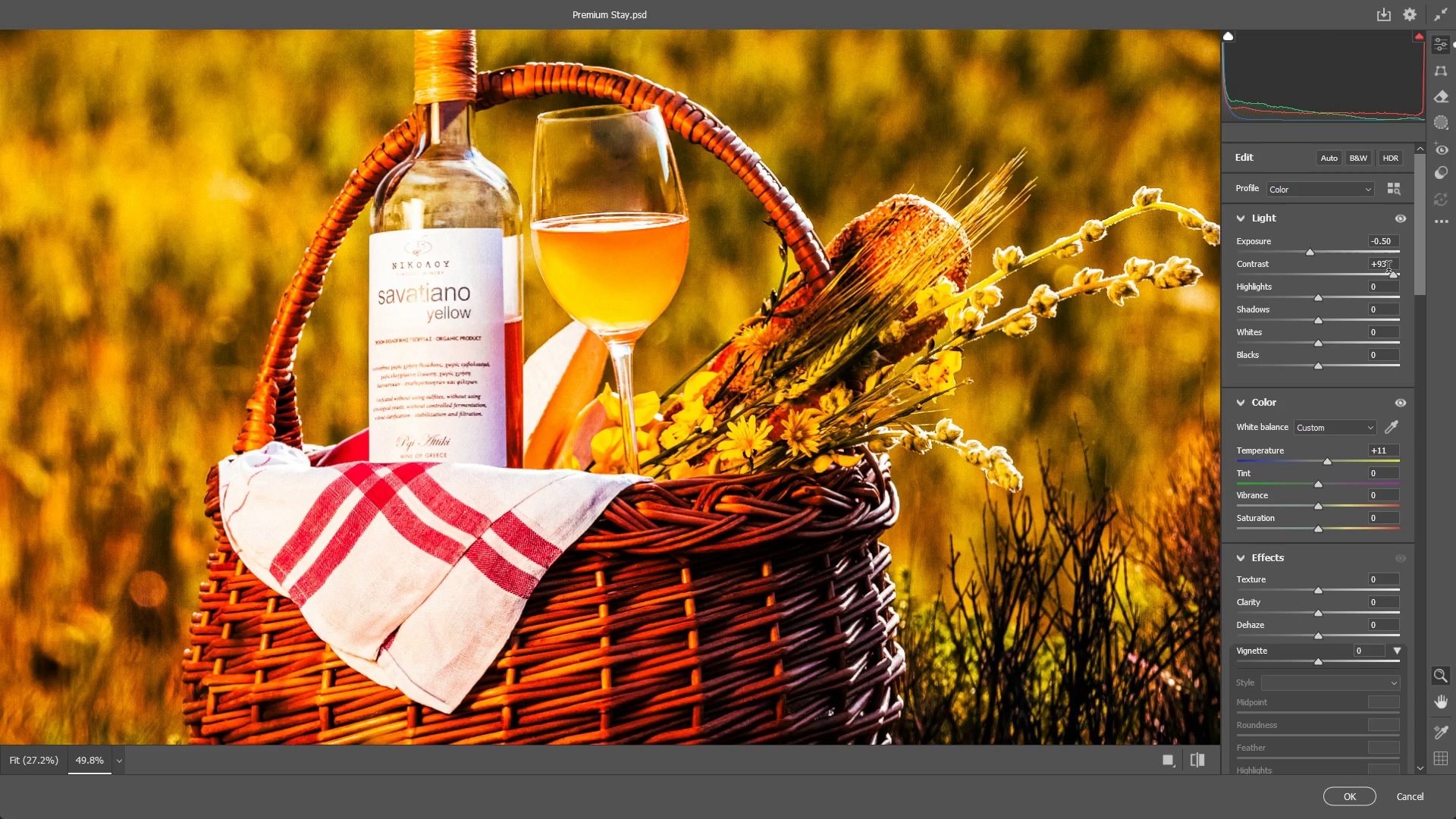 
scroll: coordinate [852, 238], scroll_direction: up, amount: 14.0
 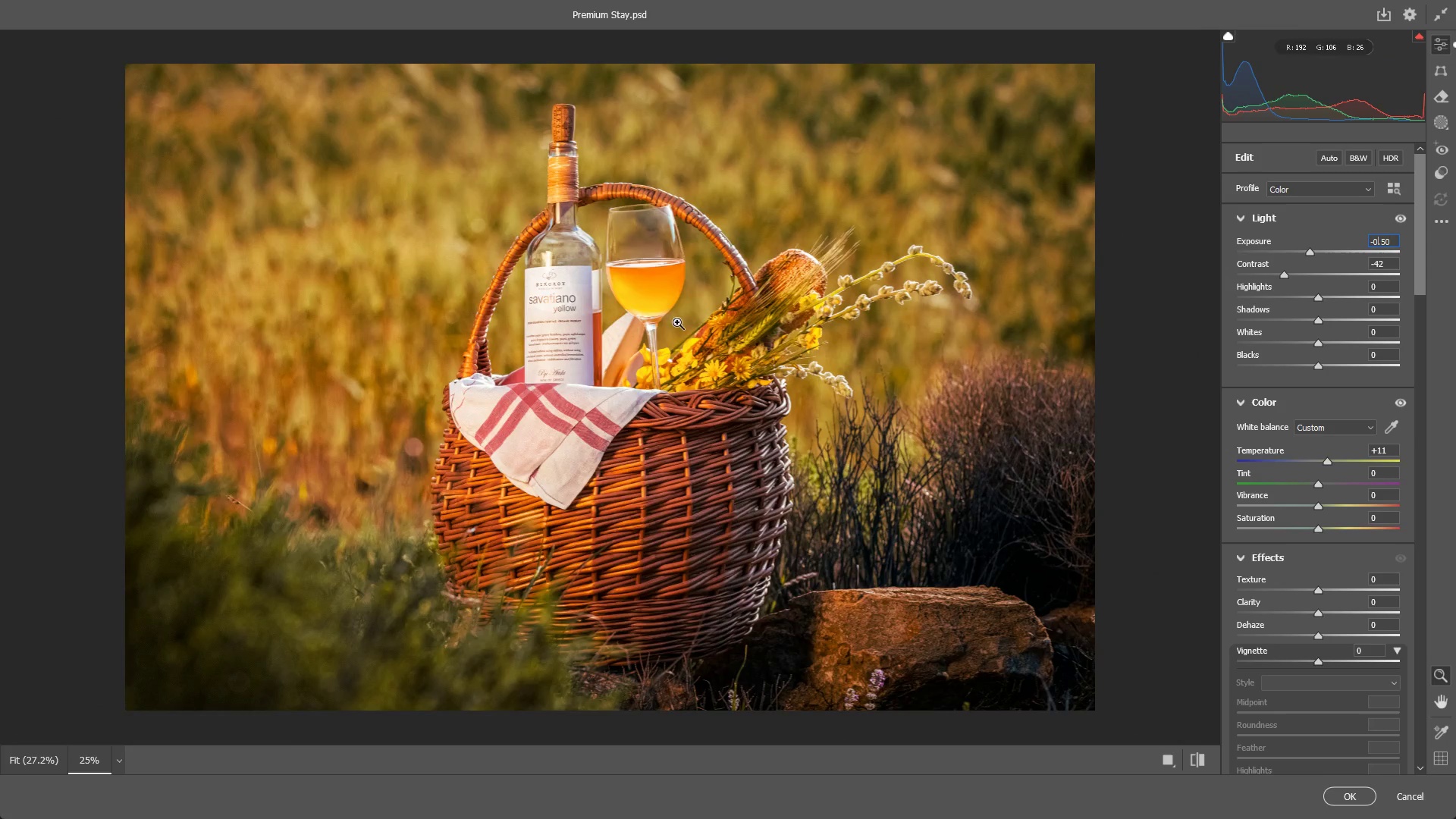 
left_click_drag(start_coordinate=[1386, 276], to_coordinate=[1287, 303])
 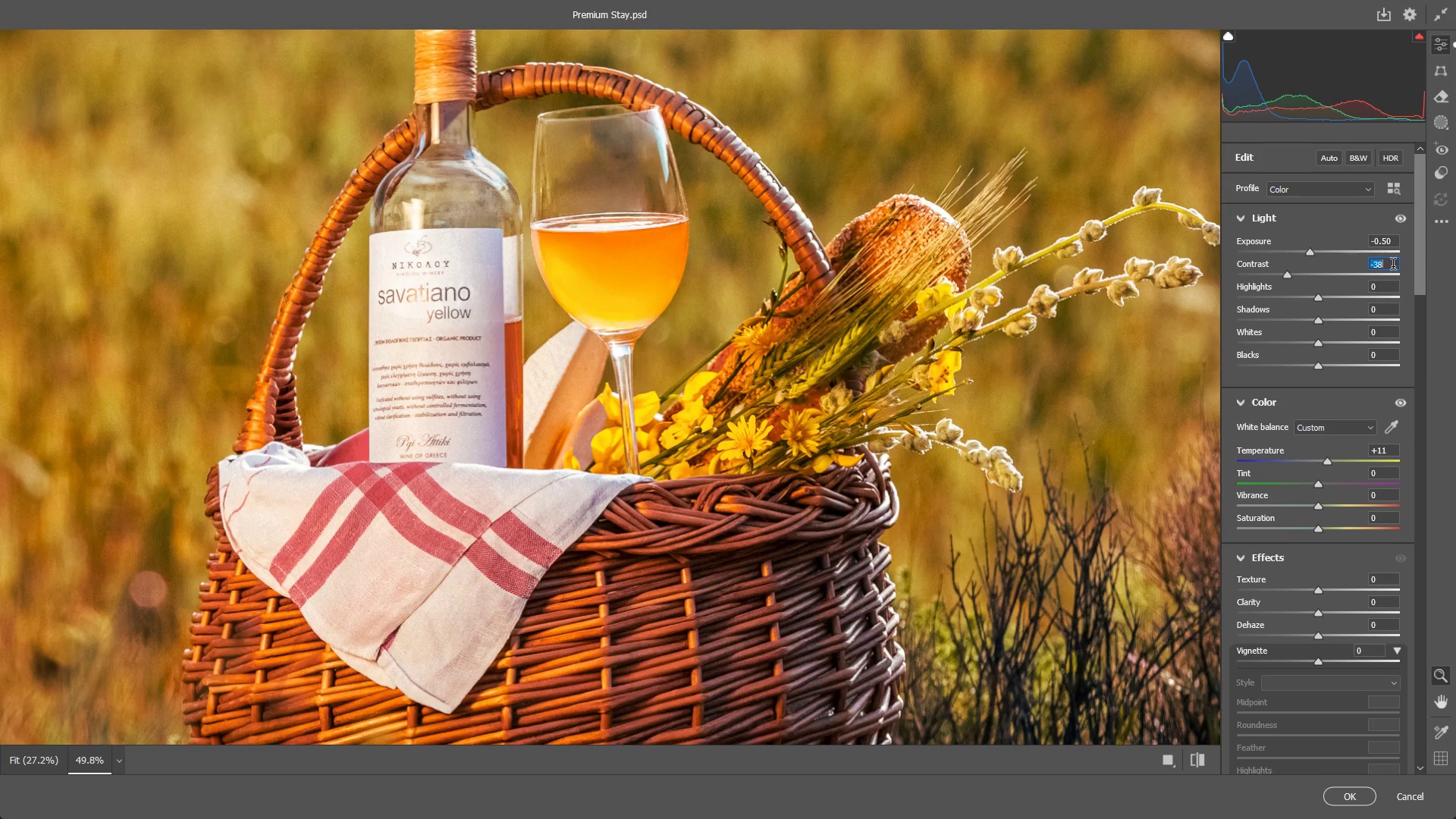 
double_click([1393, 265])
 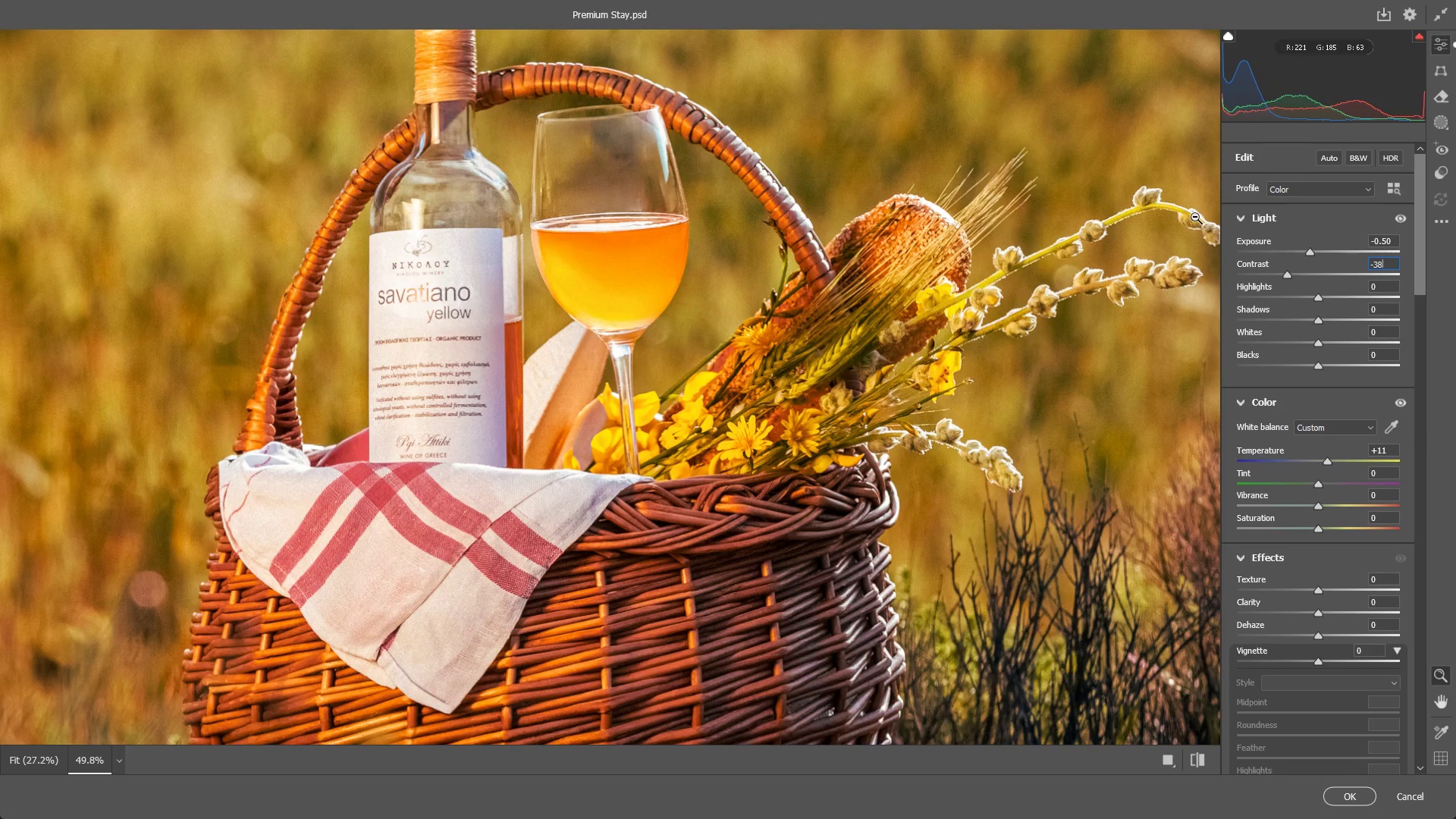 
key(Backspace)
 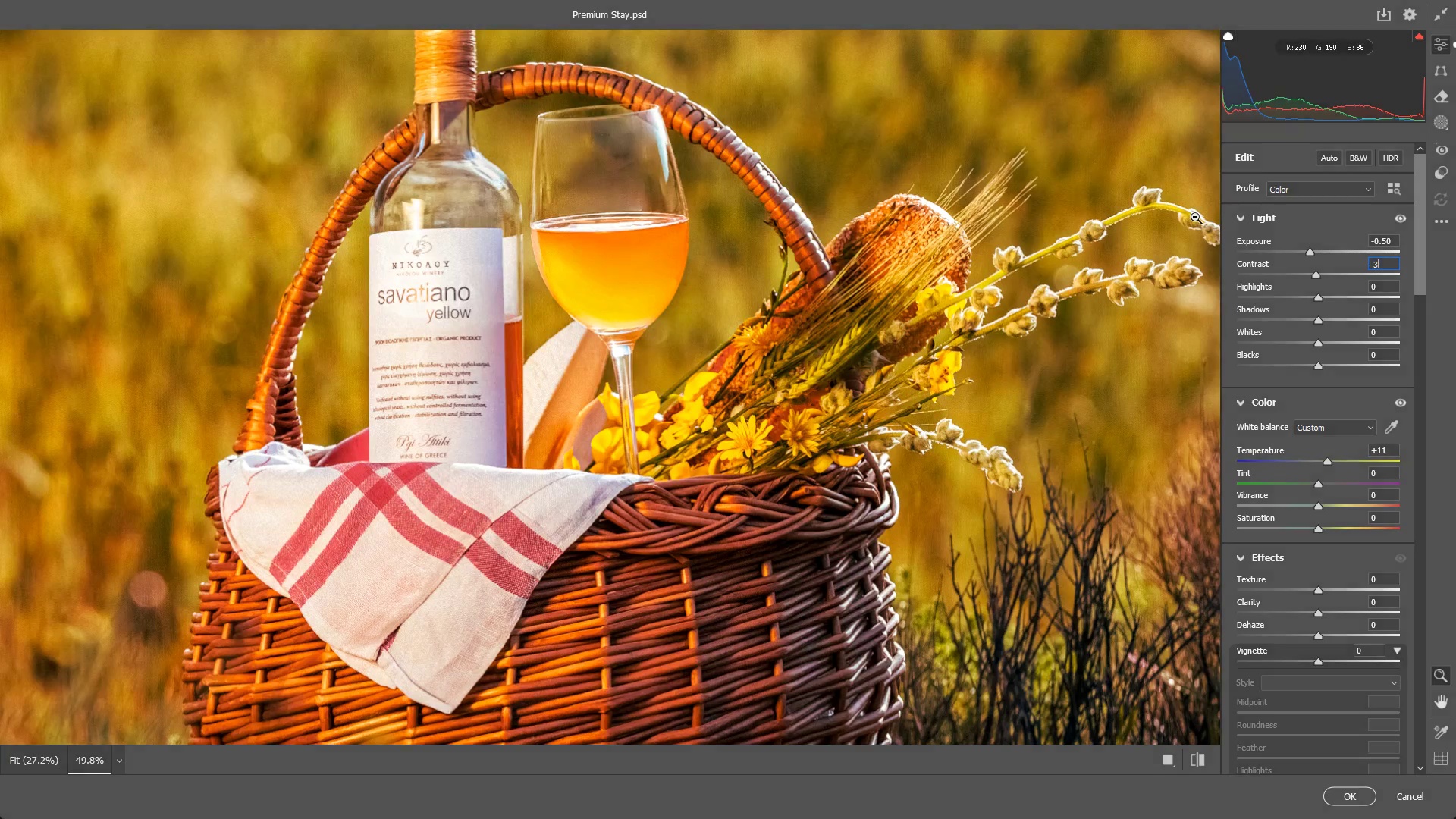 
key(Backspace)
 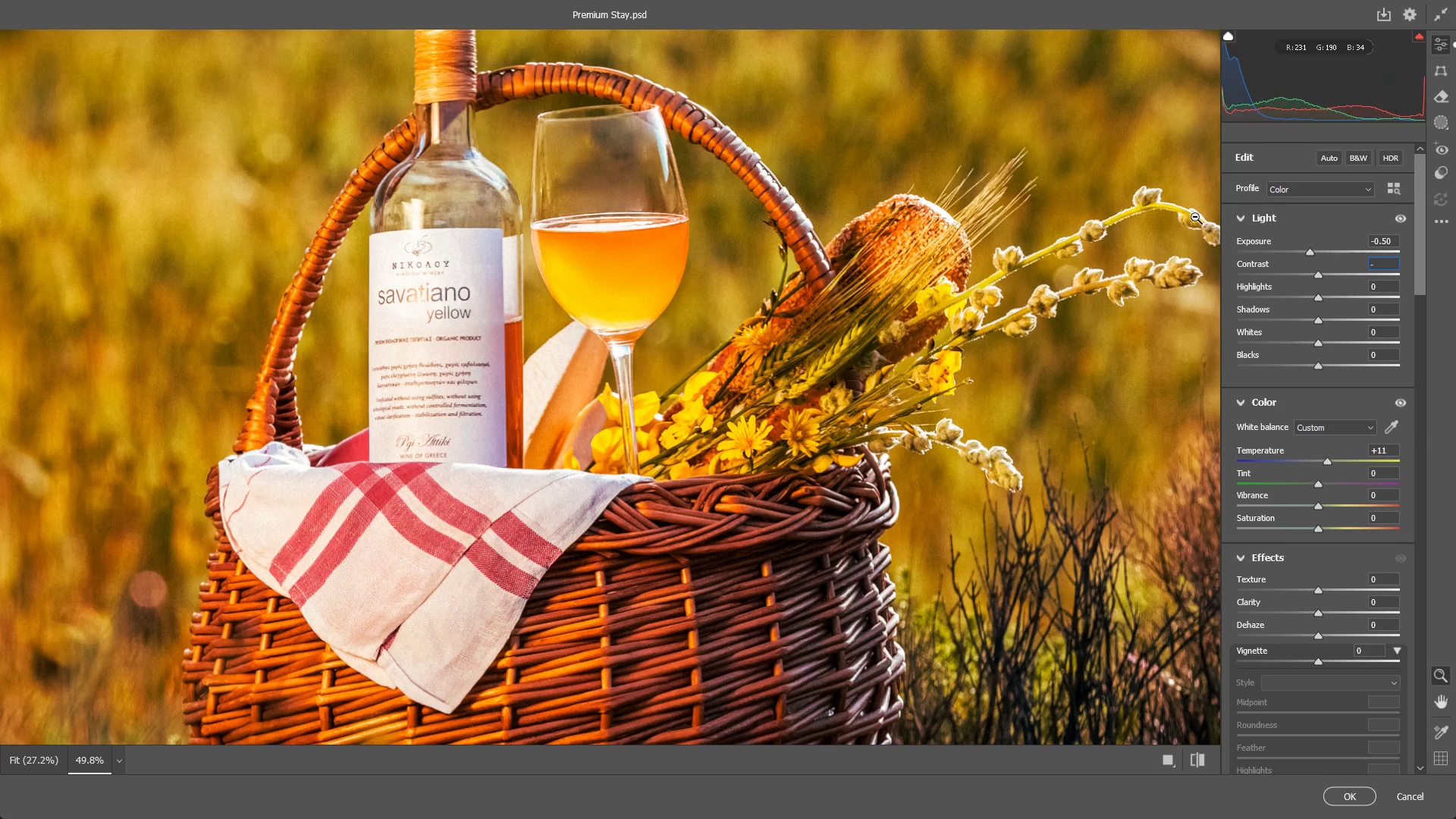 
key(Numpad4)
 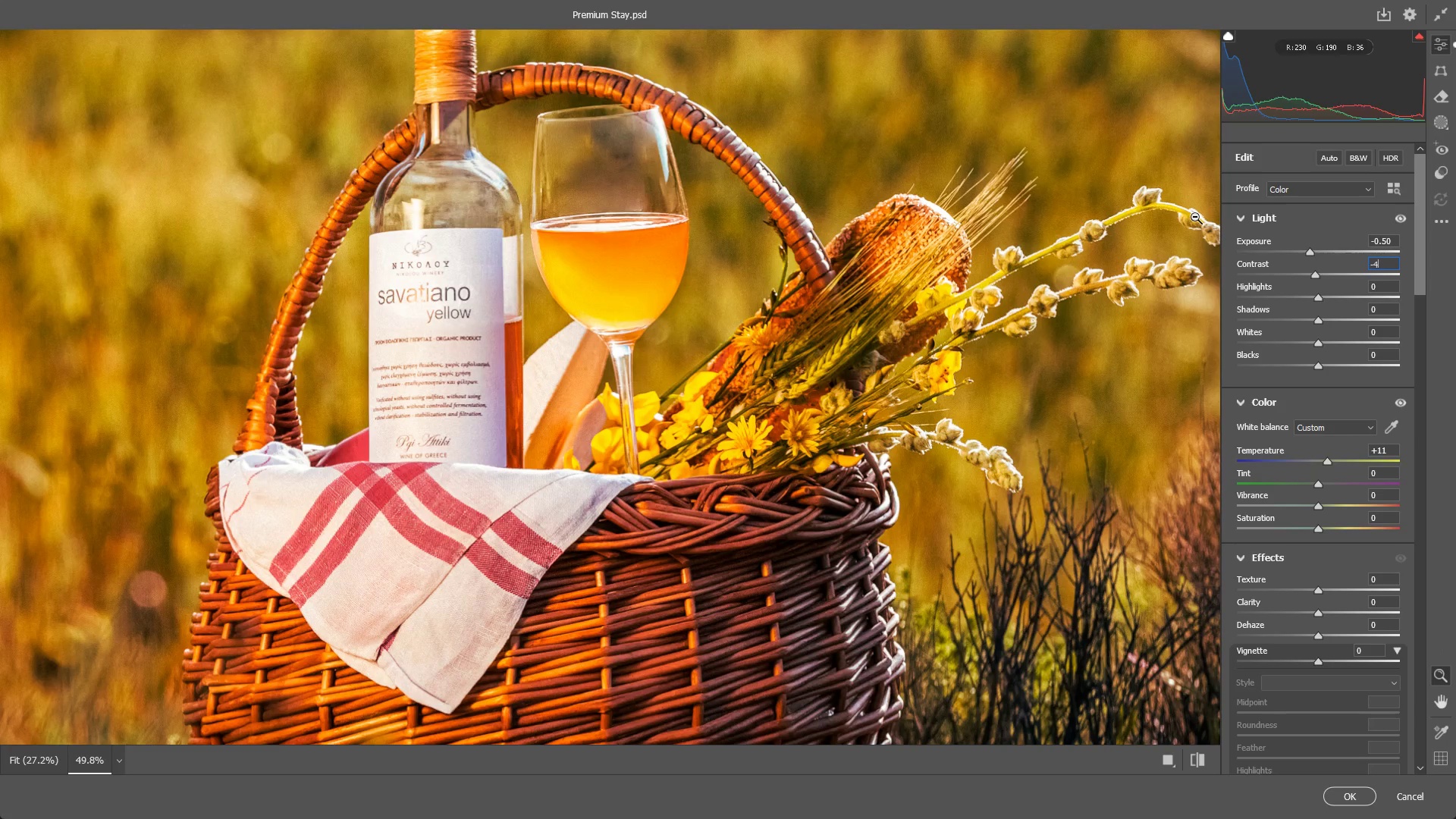 
key(Numpad0)
 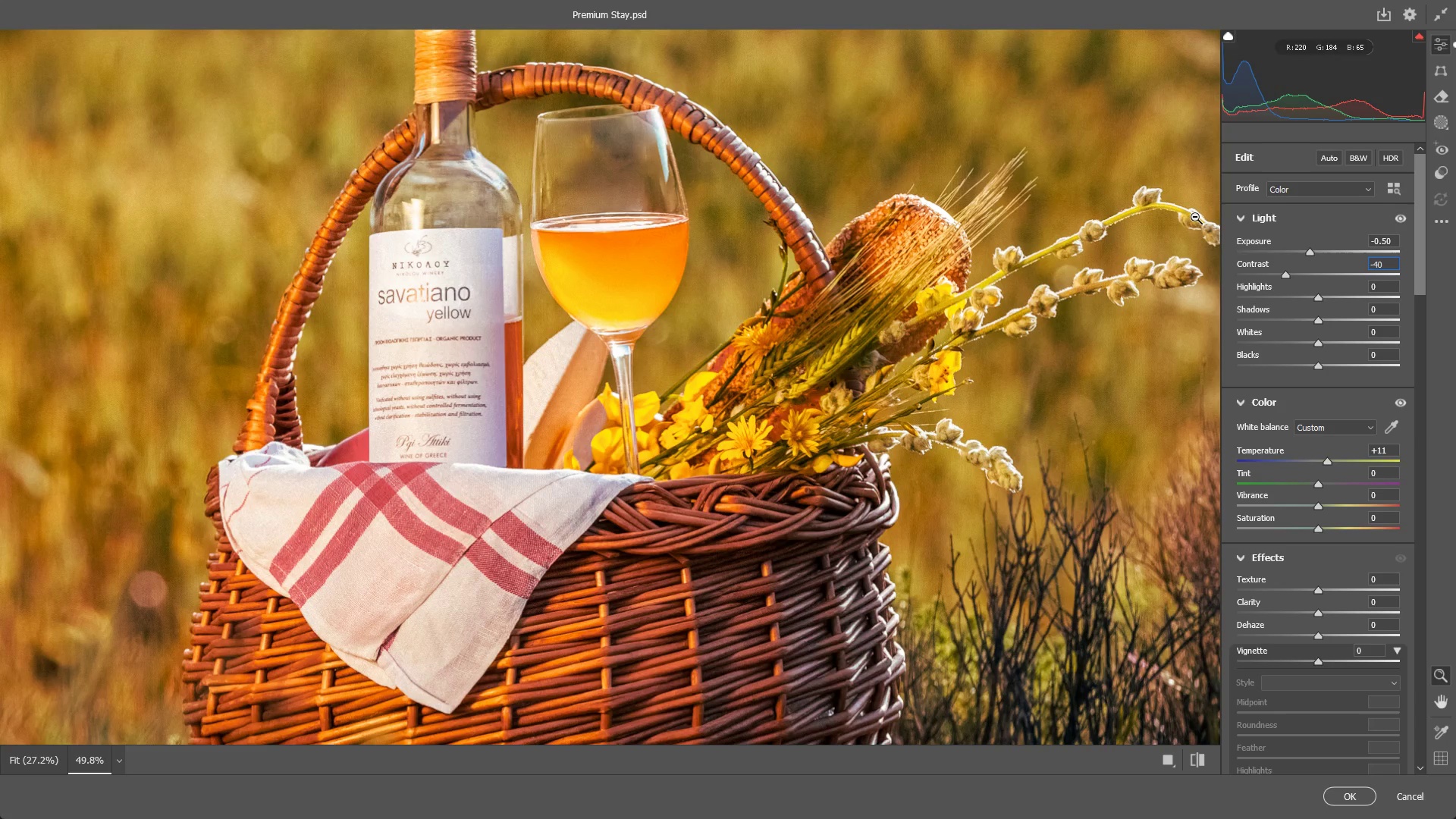 
wait(8.03)
 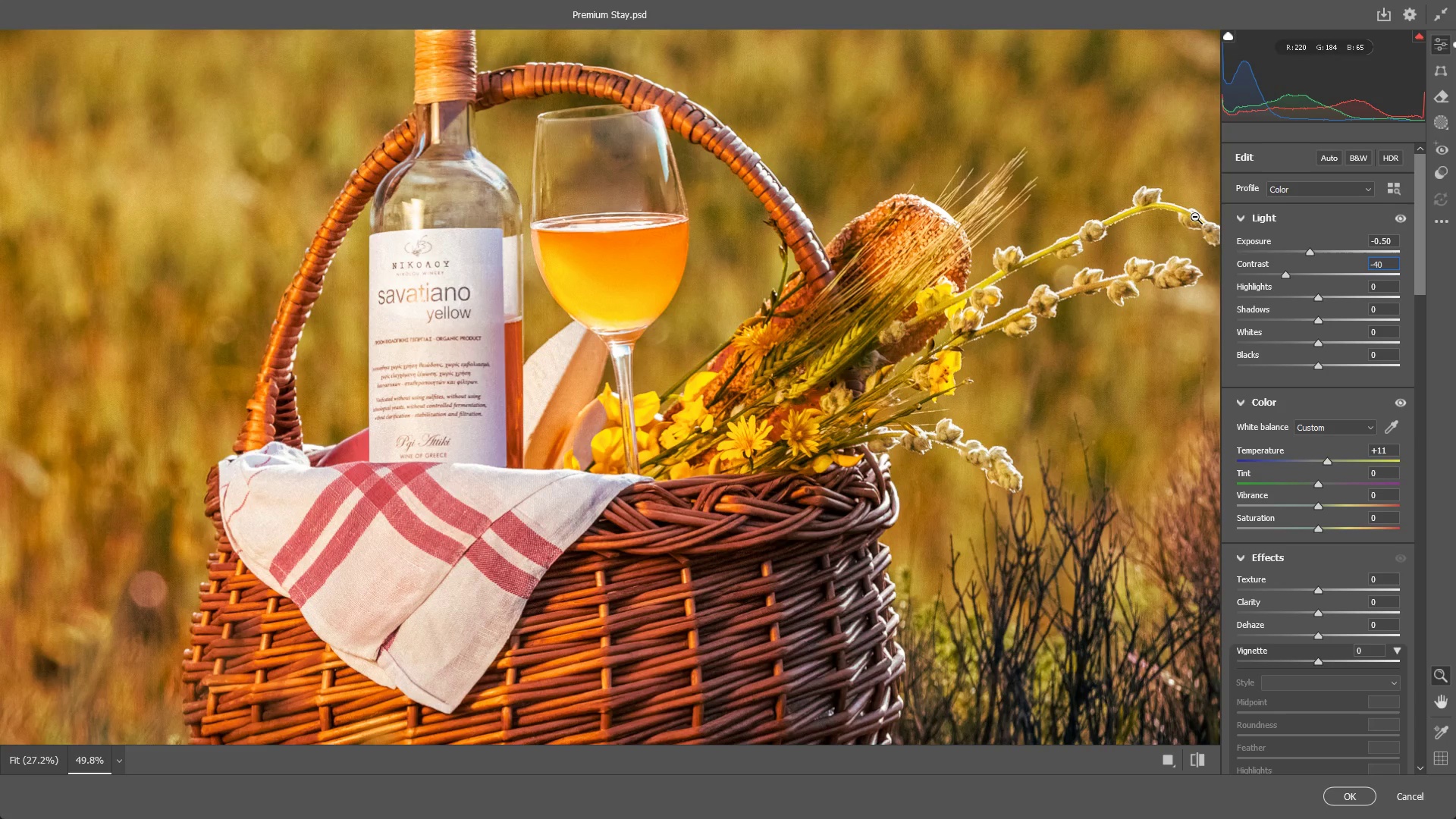 
left_click_drag(start_coordinate=[640, 310], to_coordinate=[524, 319])
 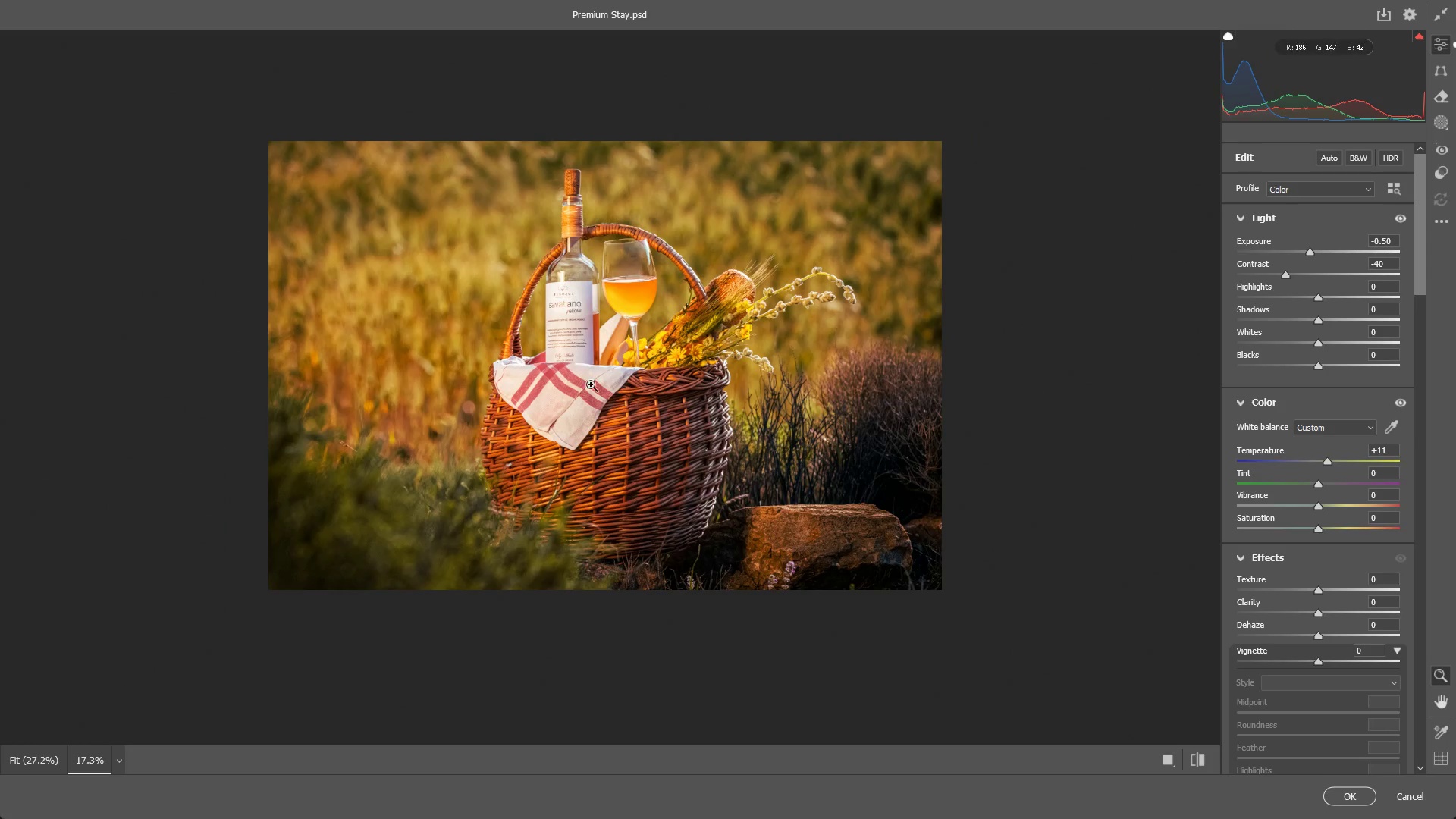 
hold_key(key=Space, duration=0.48)
 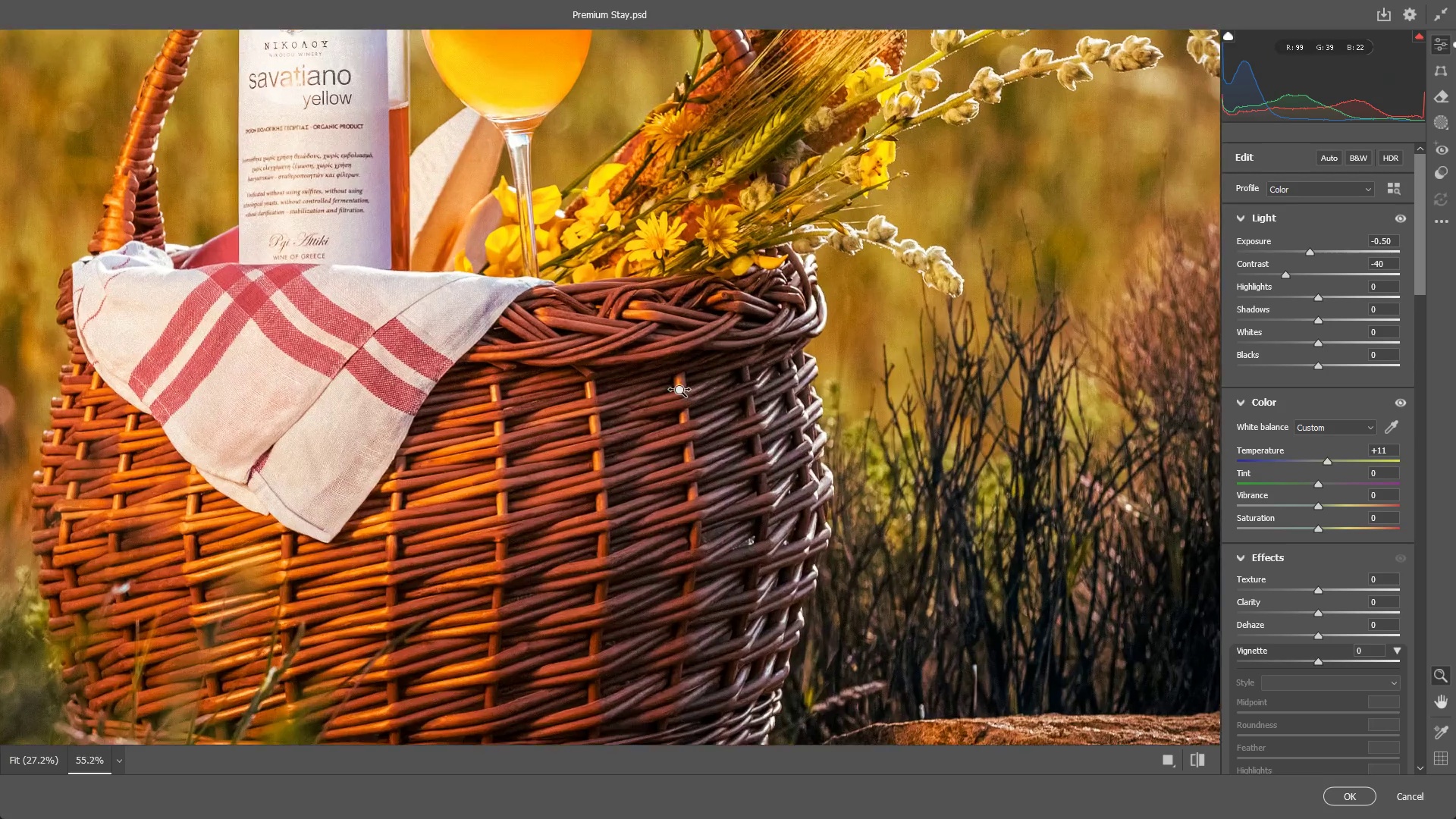 
left_click_drag(start_coordinate=[631, 400], to_coordinate=[540, 397])
 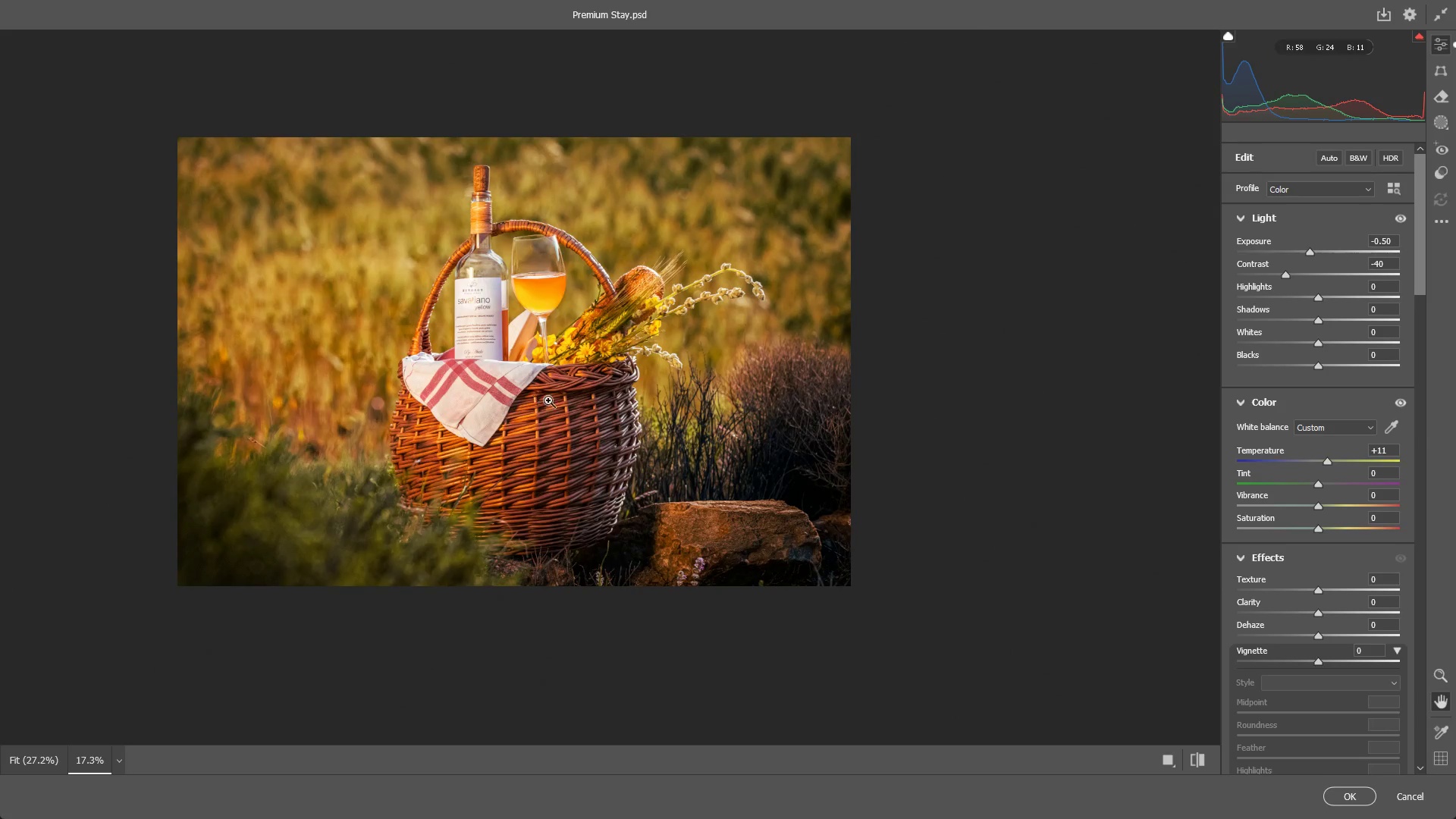 
left_click_drag(start_coordinate=[553, 402], to_coordinate=[681, 391])
 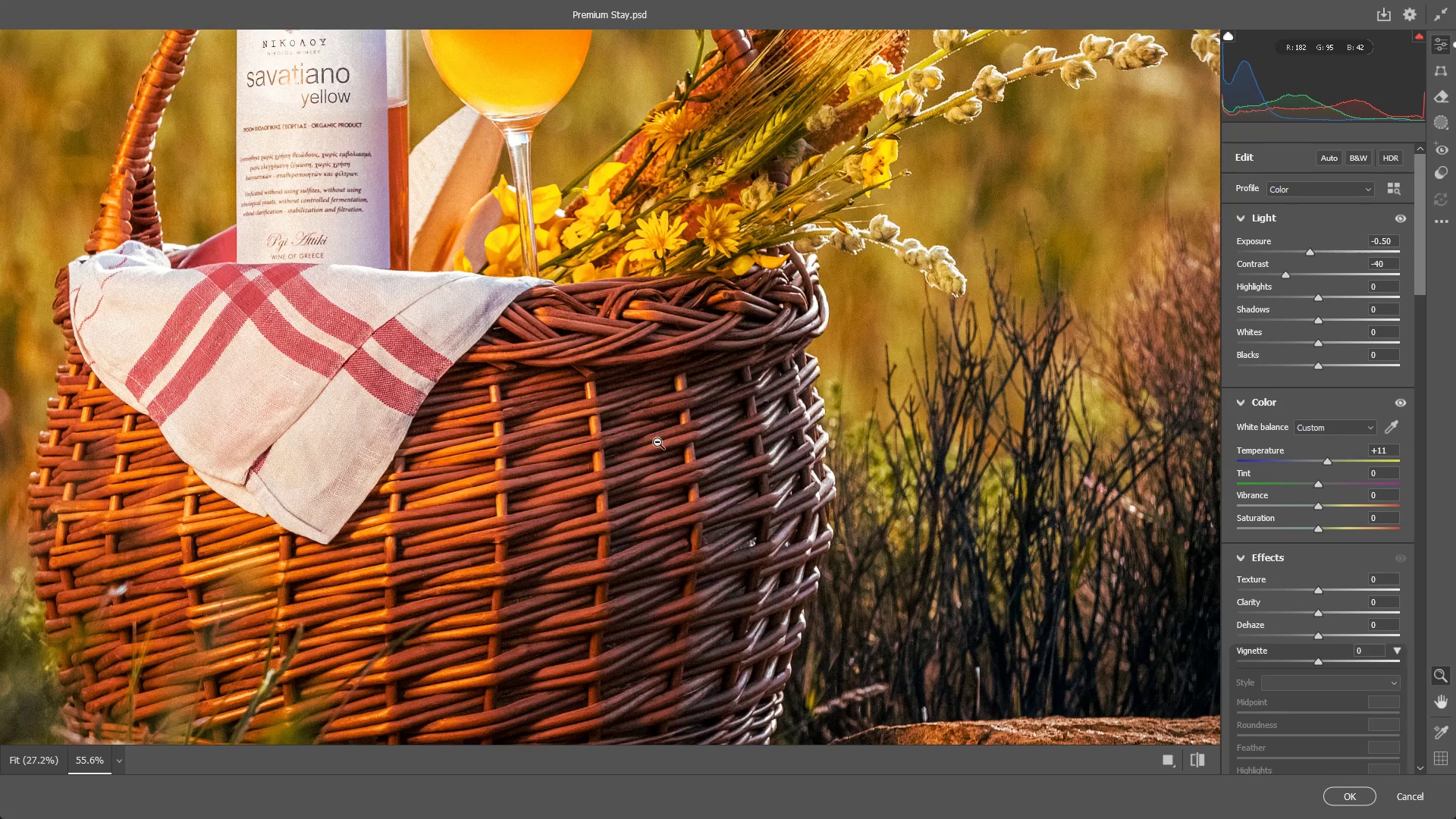 
hold_key(key=Space, duration=0.53)
 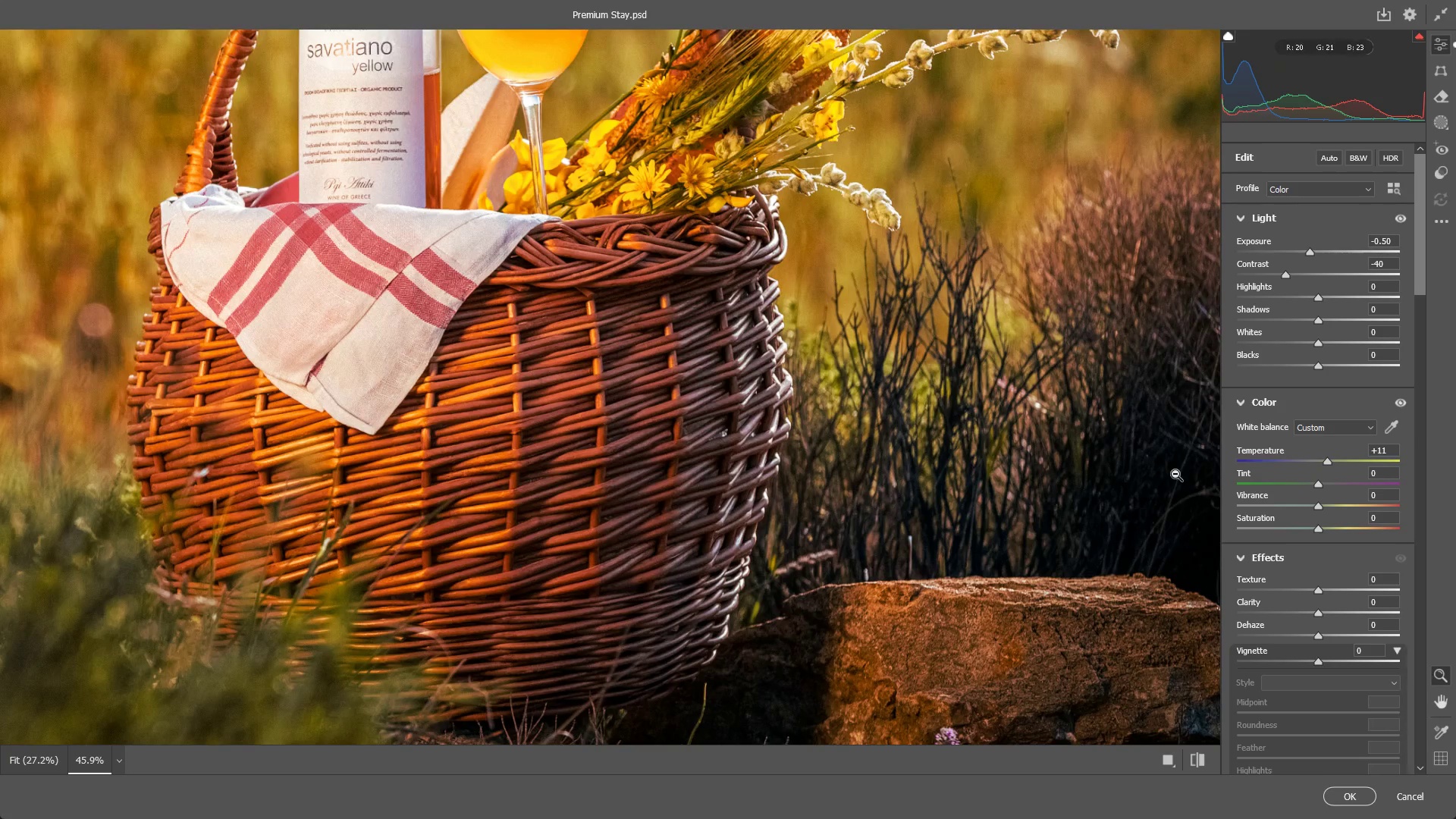 
left_click_drag(start_coordinate=[592, 541], to_coordinate=[572, 417])
 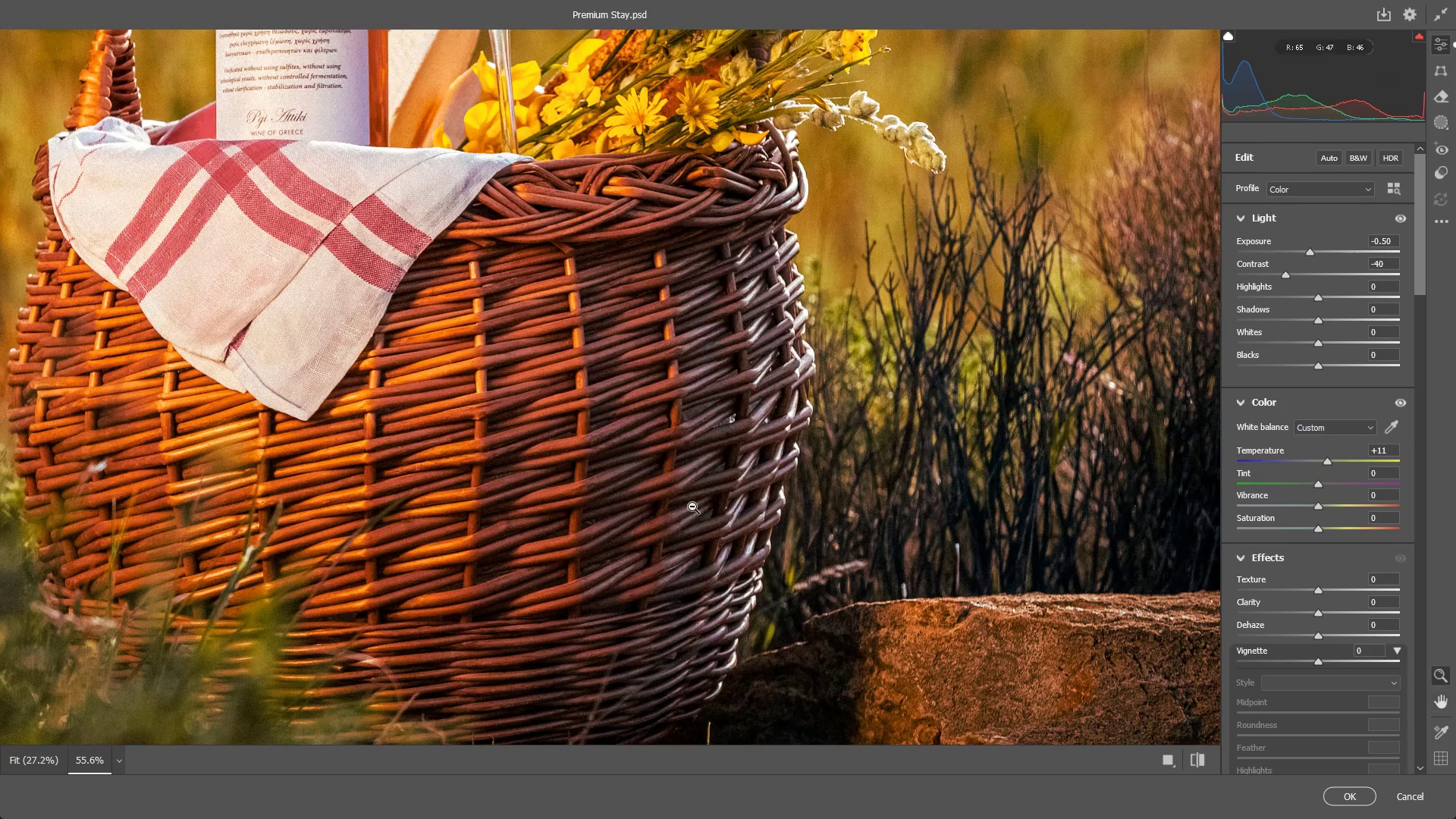 
left_click_drag(start_coordinate=[691, 506], to_coordinate=[669, 515])
 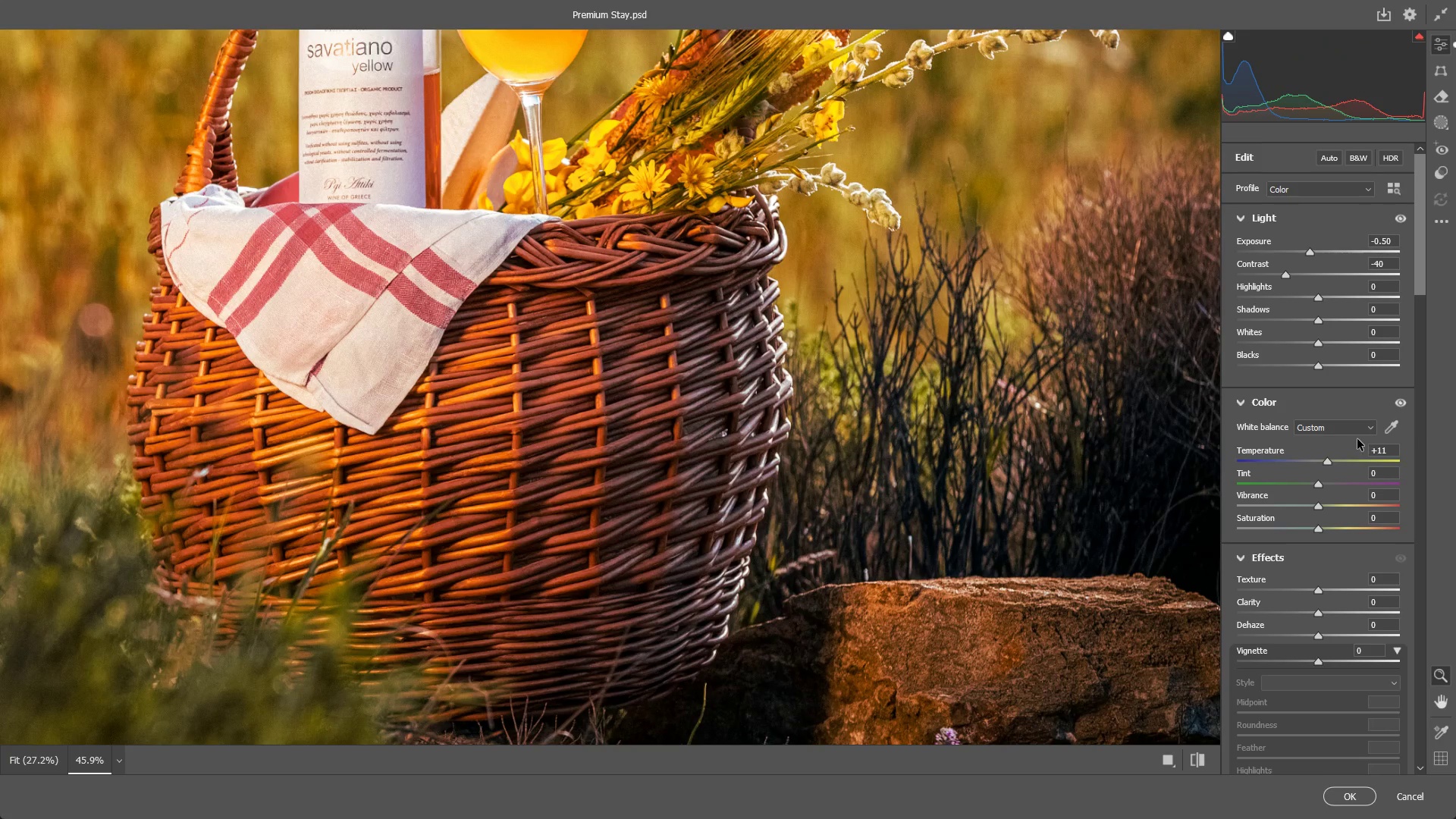 
left_click([1356, 432])
 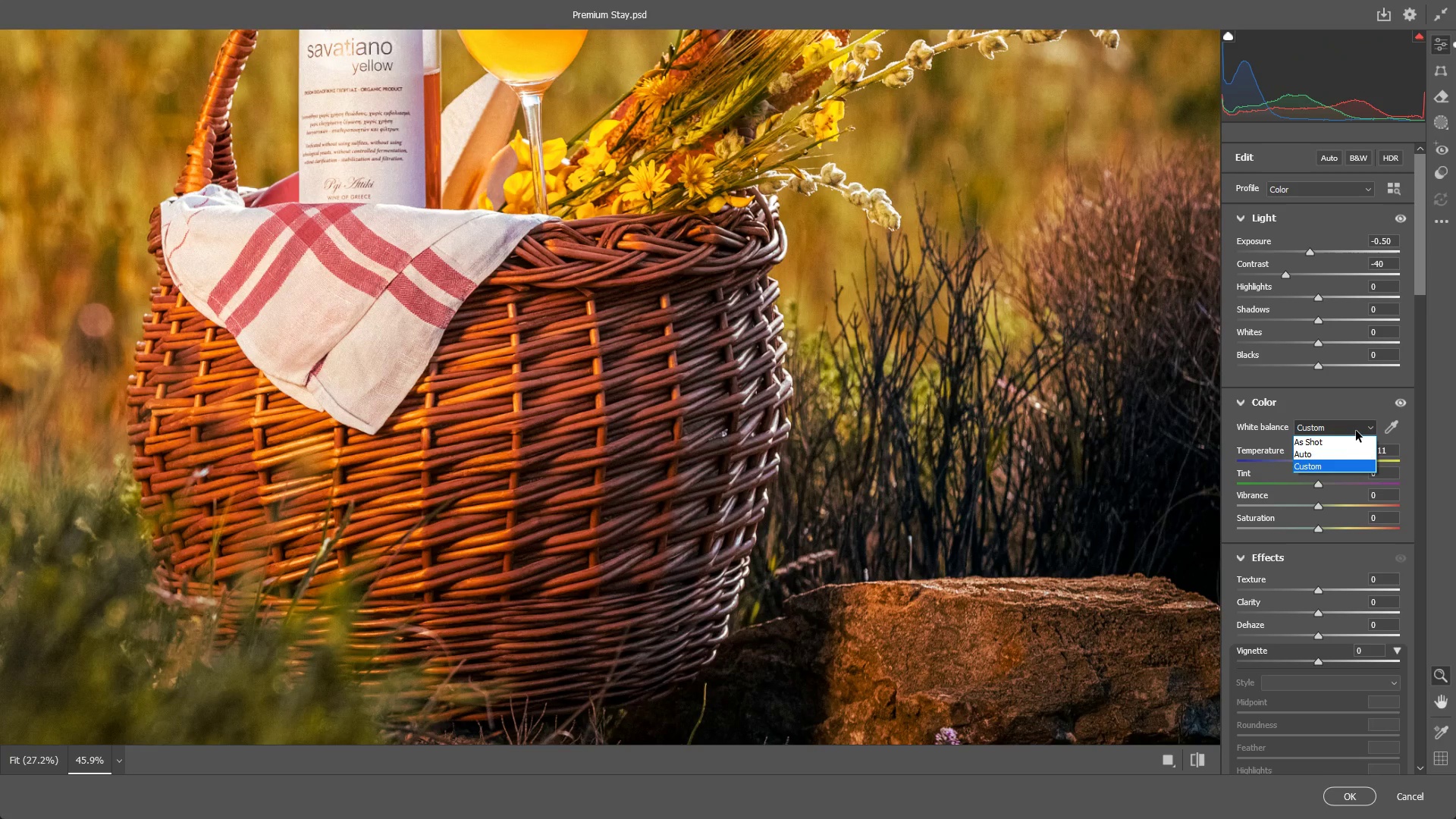 
left_click([1356, 430])
 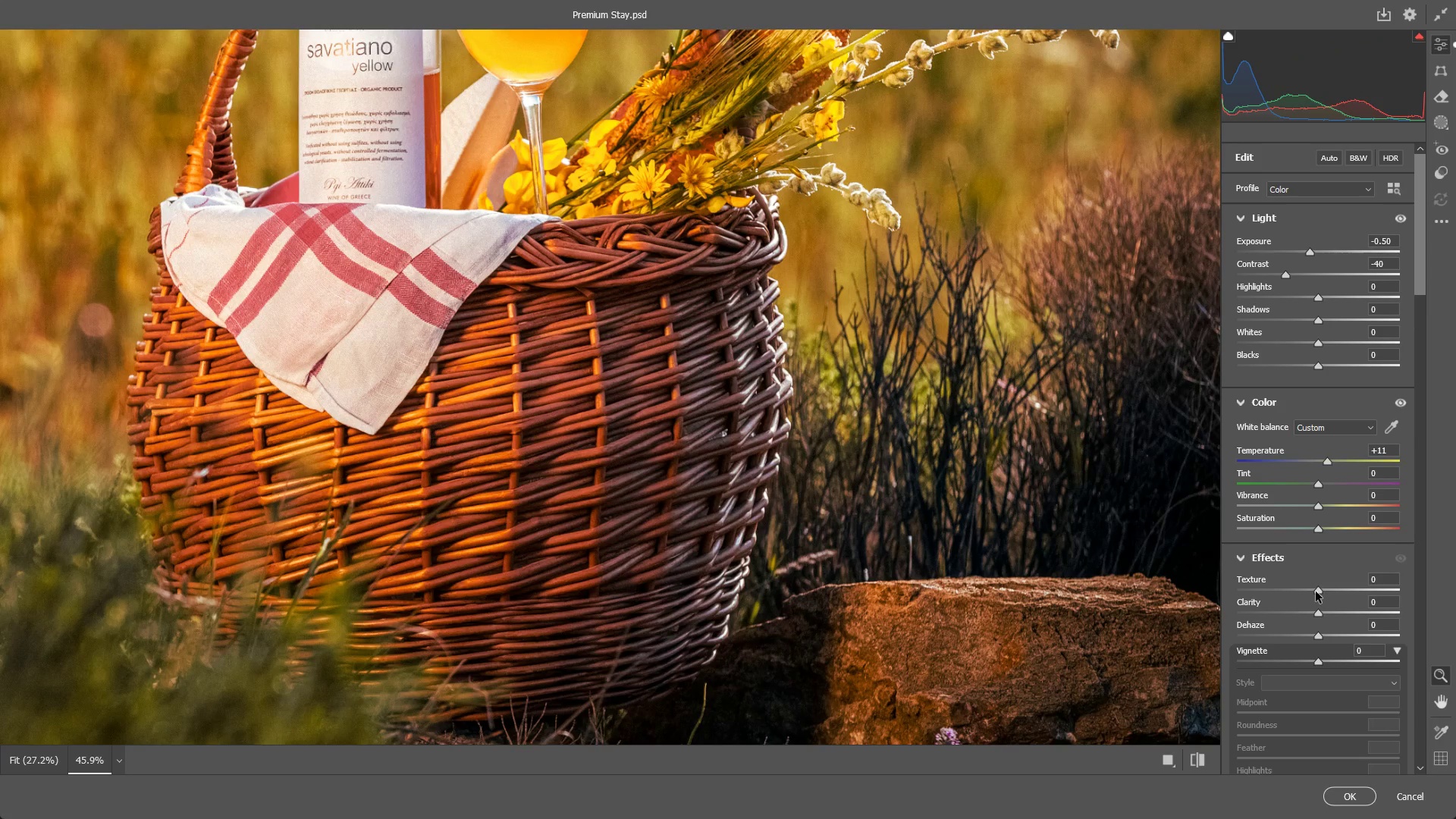 
left_click_drag(start_coordinate=[1315, 592], to_coordinate=[1398, 566])
 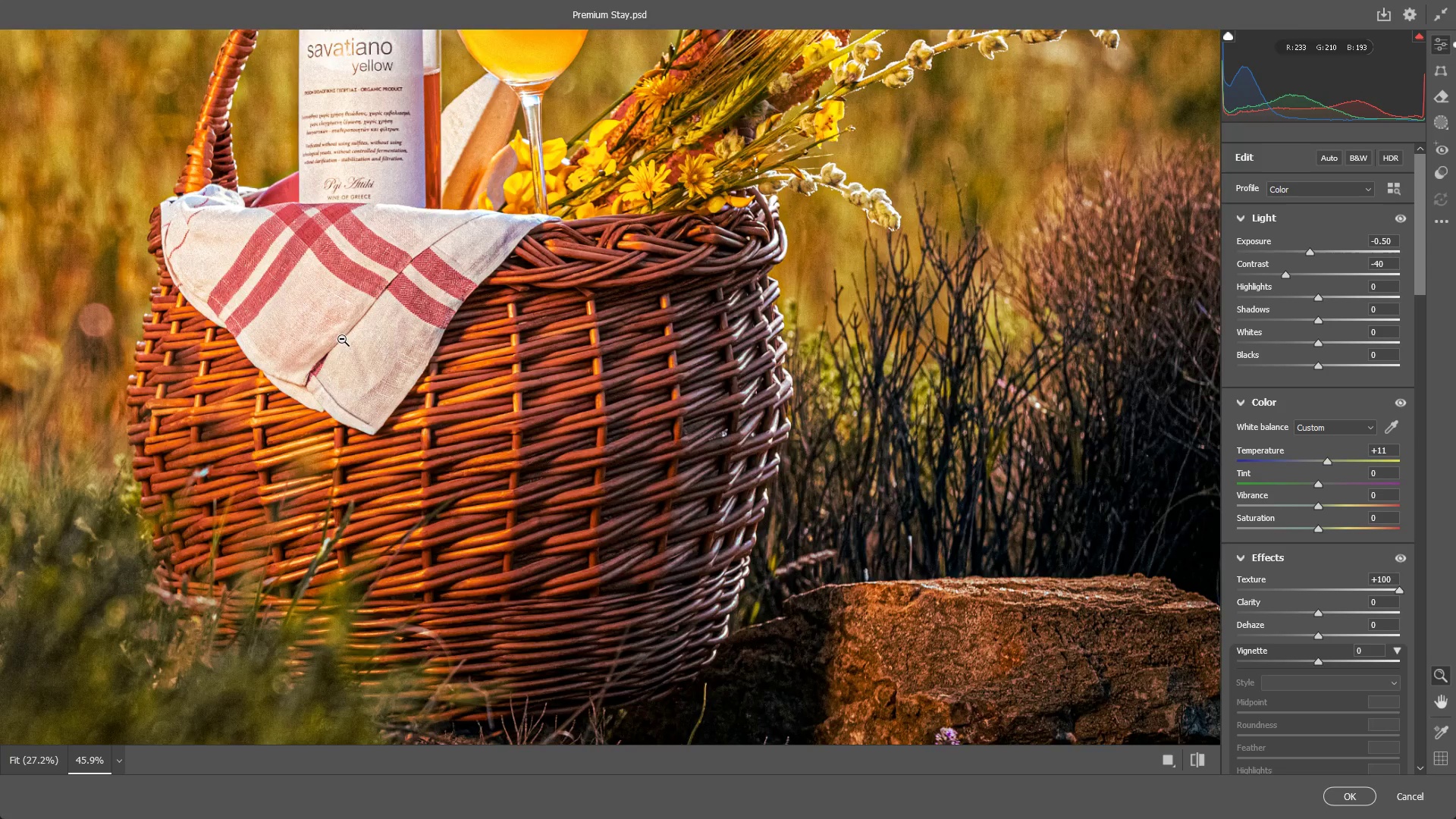 
left_click_drag(start_coordinate=[342, 338], to_coordinate=[366, 374])
 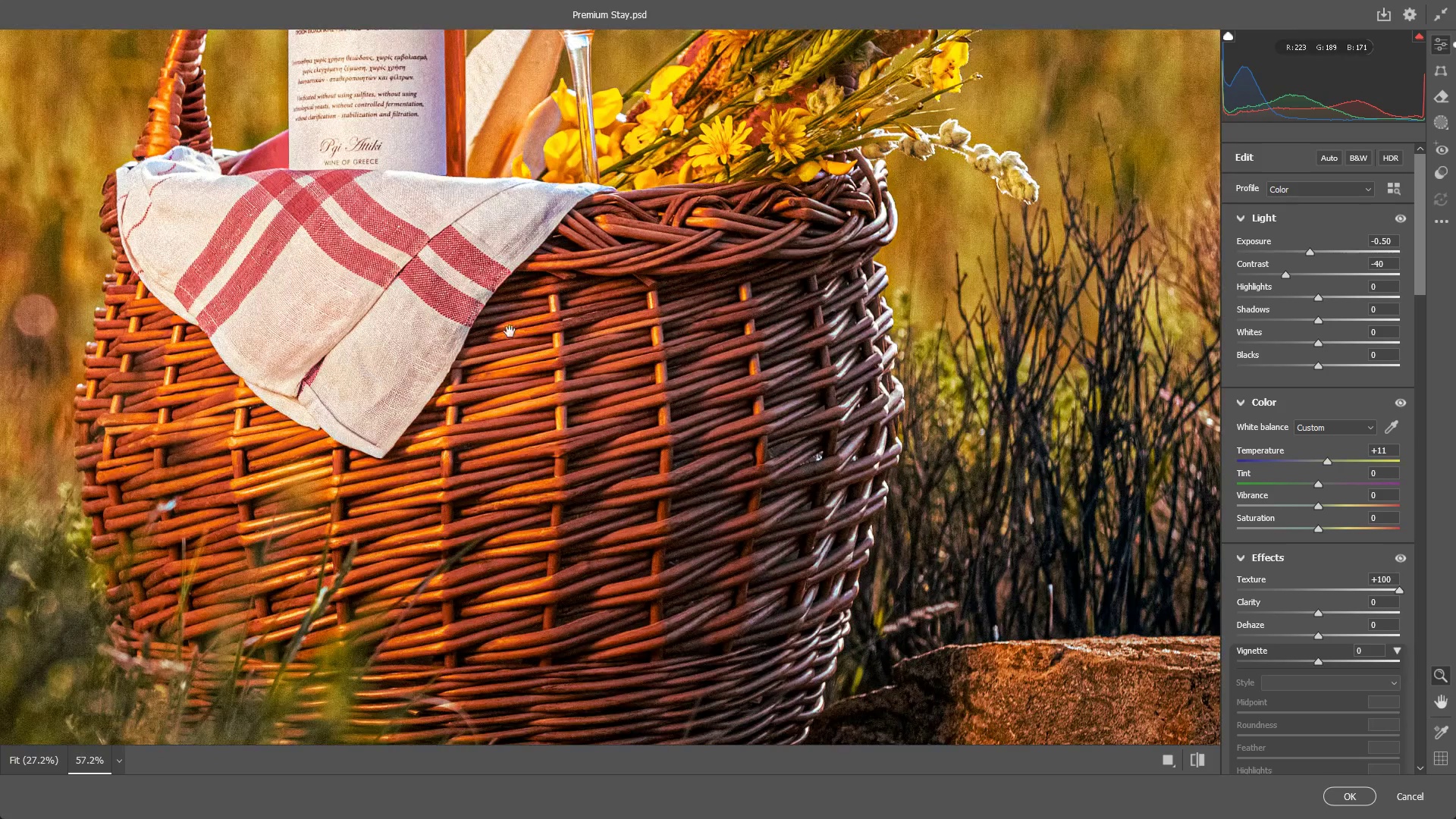 
hold_key(key=Space, duration=0.64)
 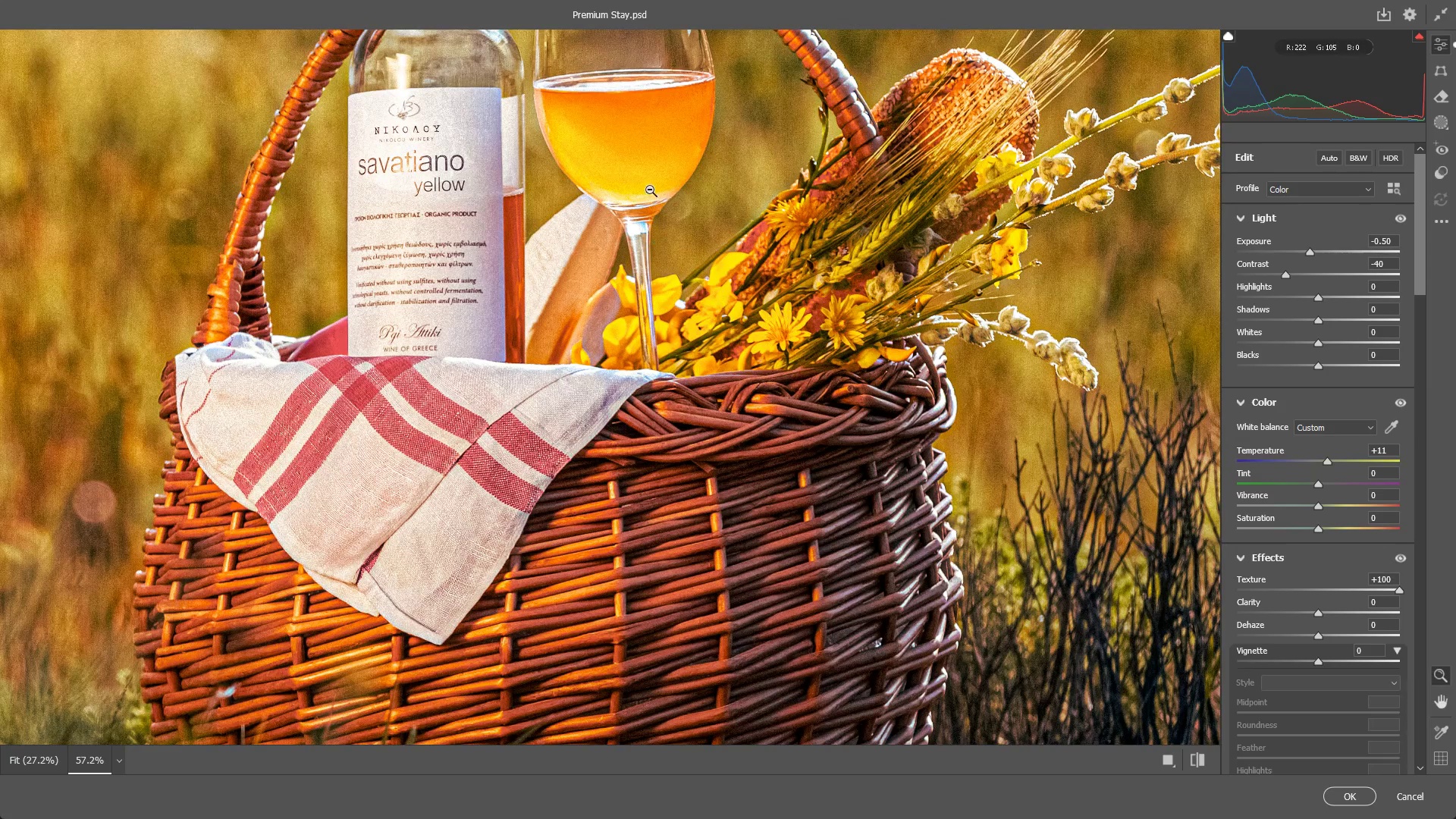 
left_click_drag(start_coordinate=[541, 312], to_coordinate=[601, 498])
 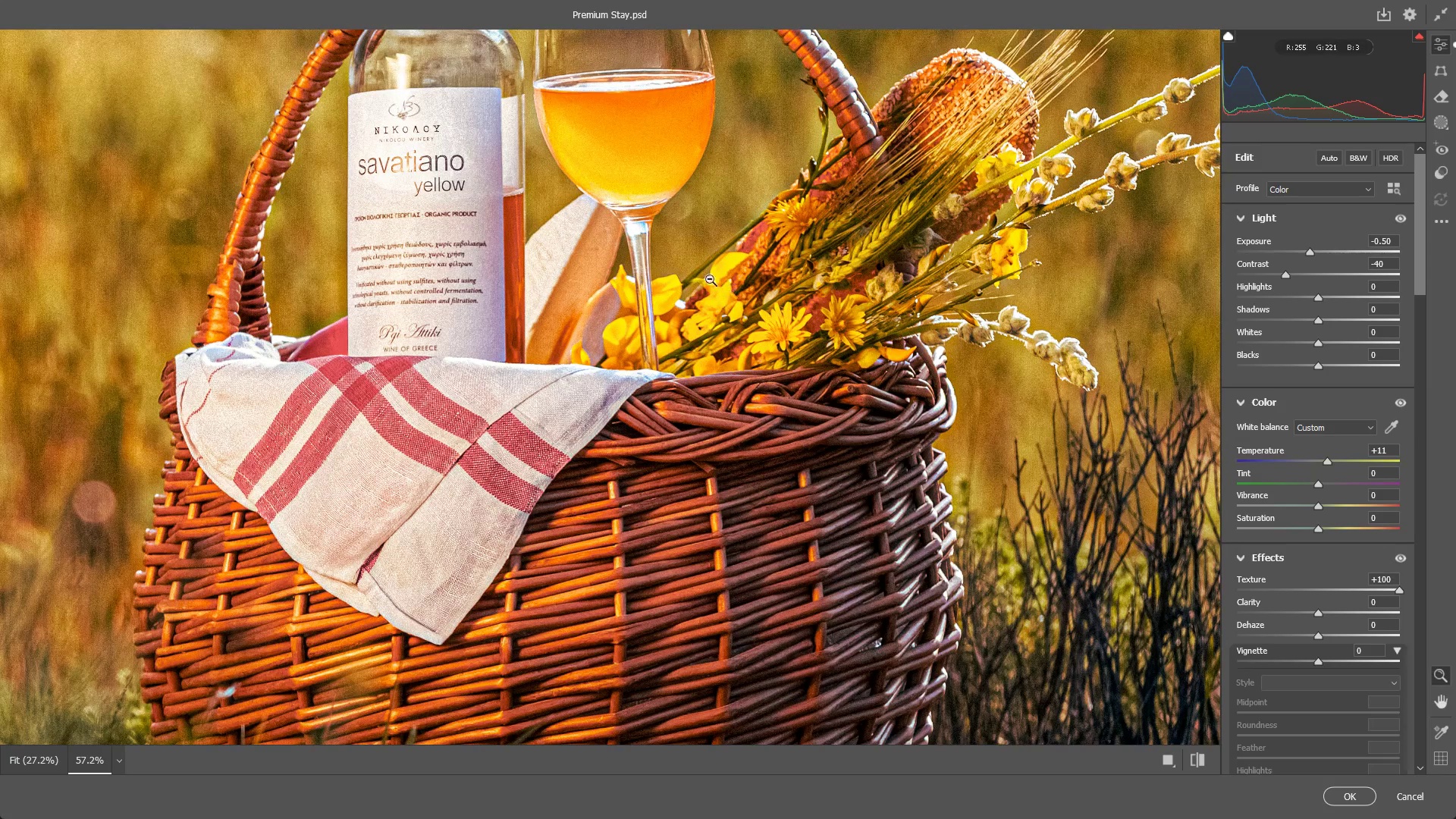 
left_click_drag(start_coordinate=[650, 188], to_coordinate=[589, 208])
 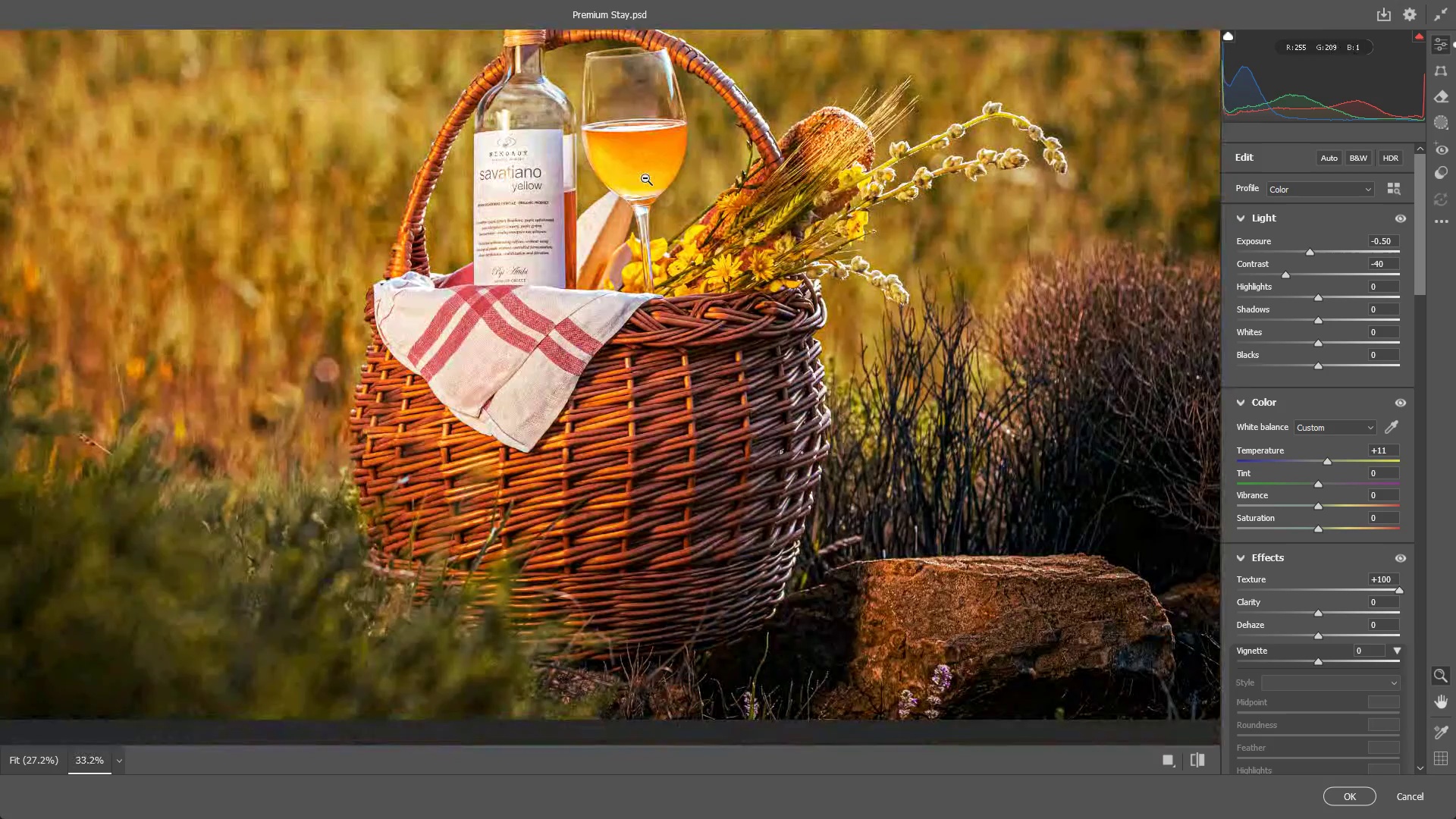 
hold_key(key=Space, duration=0.58)
 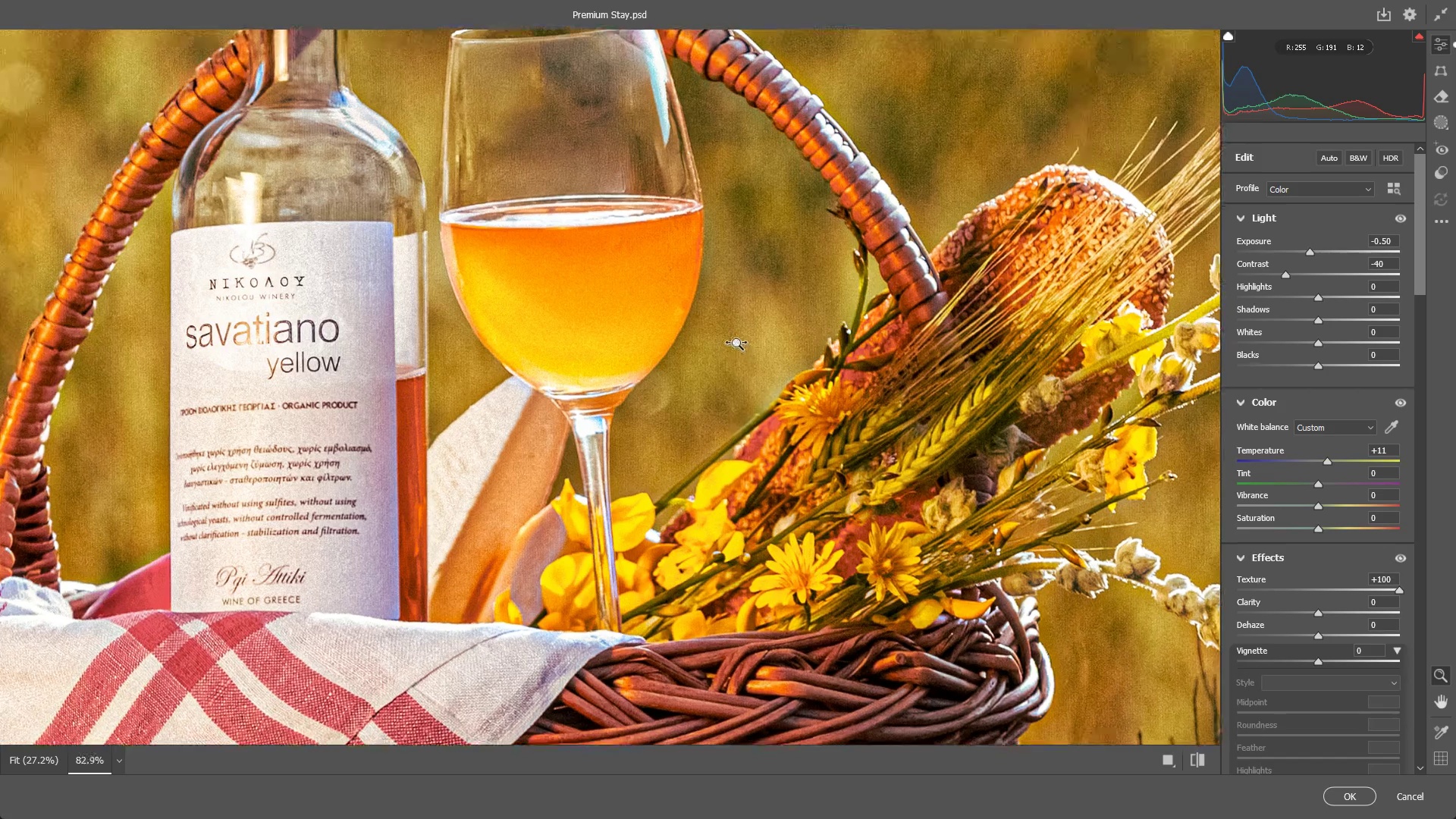 
left_click_drag(start_coordinate=[666, 153], to_coordinate=[642, 321])
 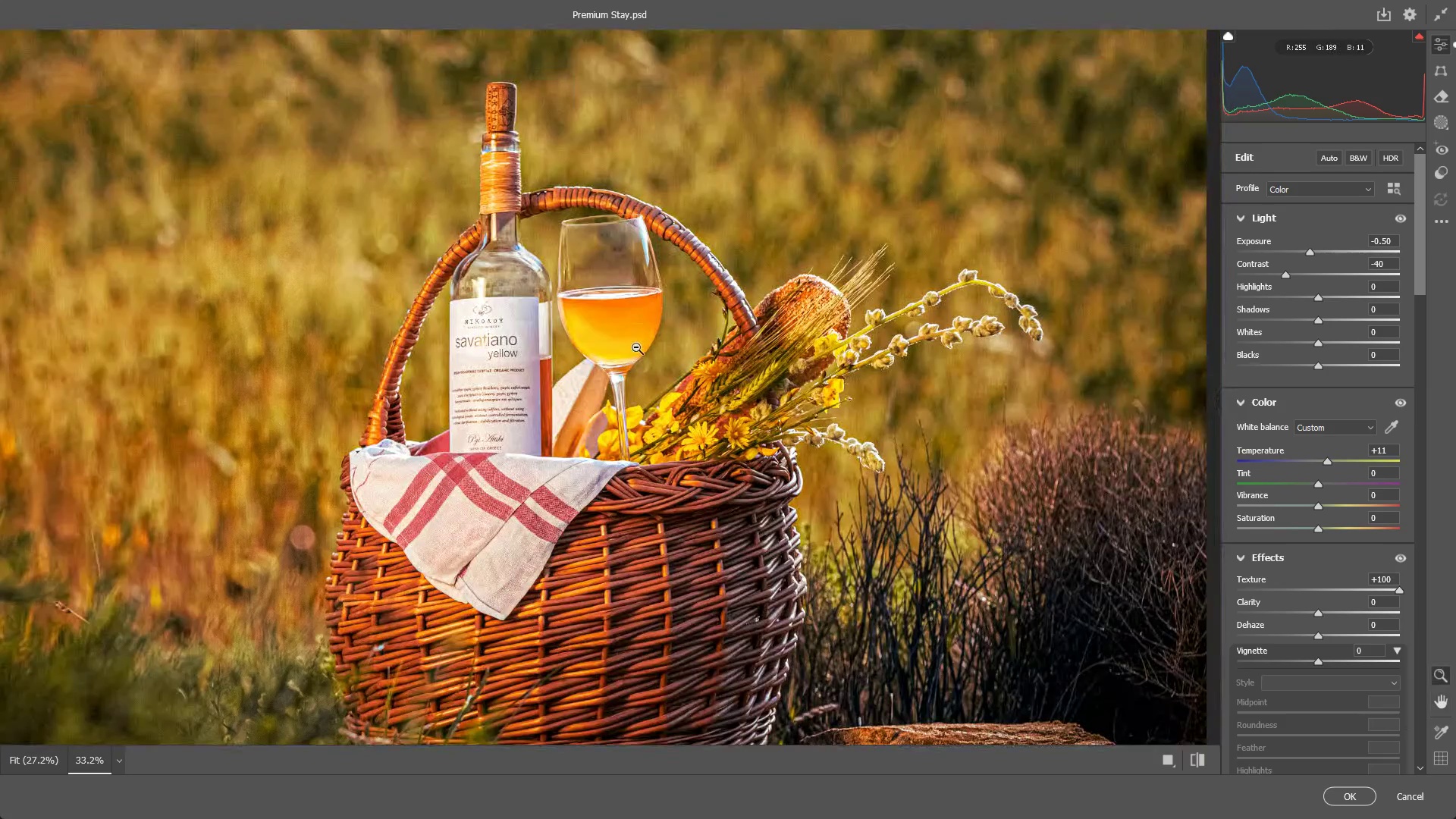 
left_click_drag(start_coordinate=[635, 347], to_coordinate=[738, 343])
 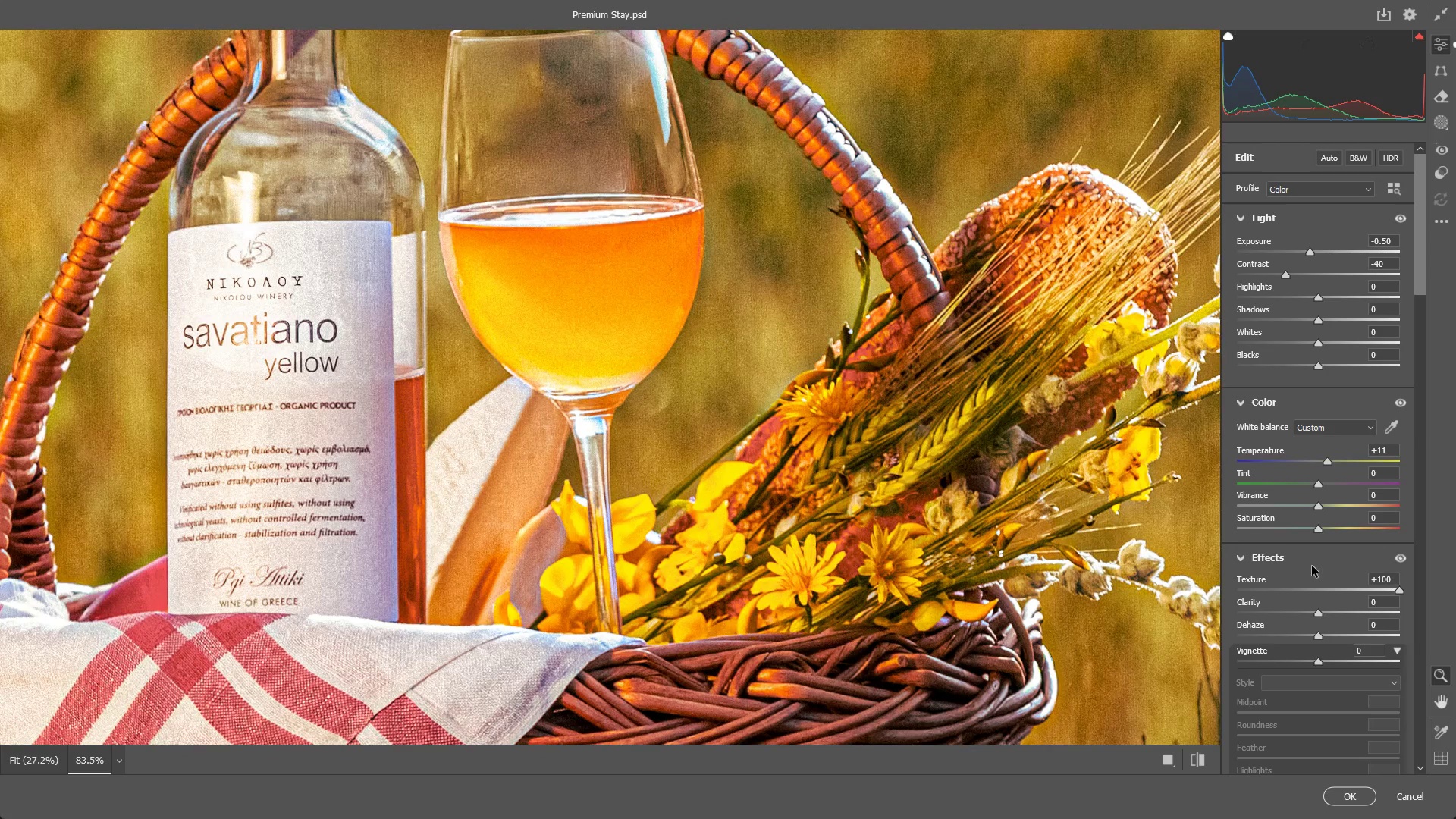 
scroll: coordinate [1300, 548], scroll_direction: down, amount: 16.0
 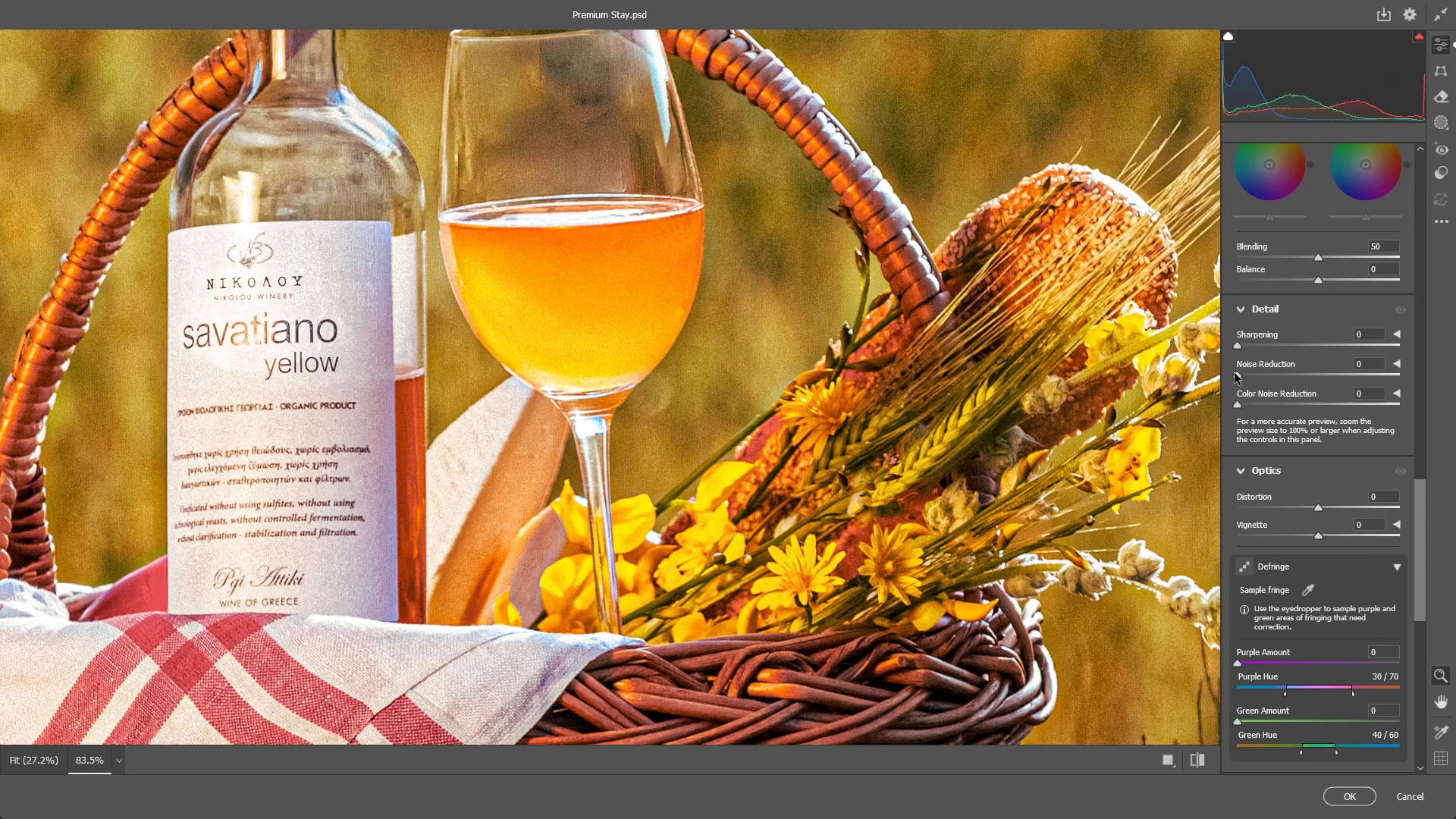 
left_click_drag(start_coordinate=[1235, 375], to_coordinate=[1419, 381])
 